 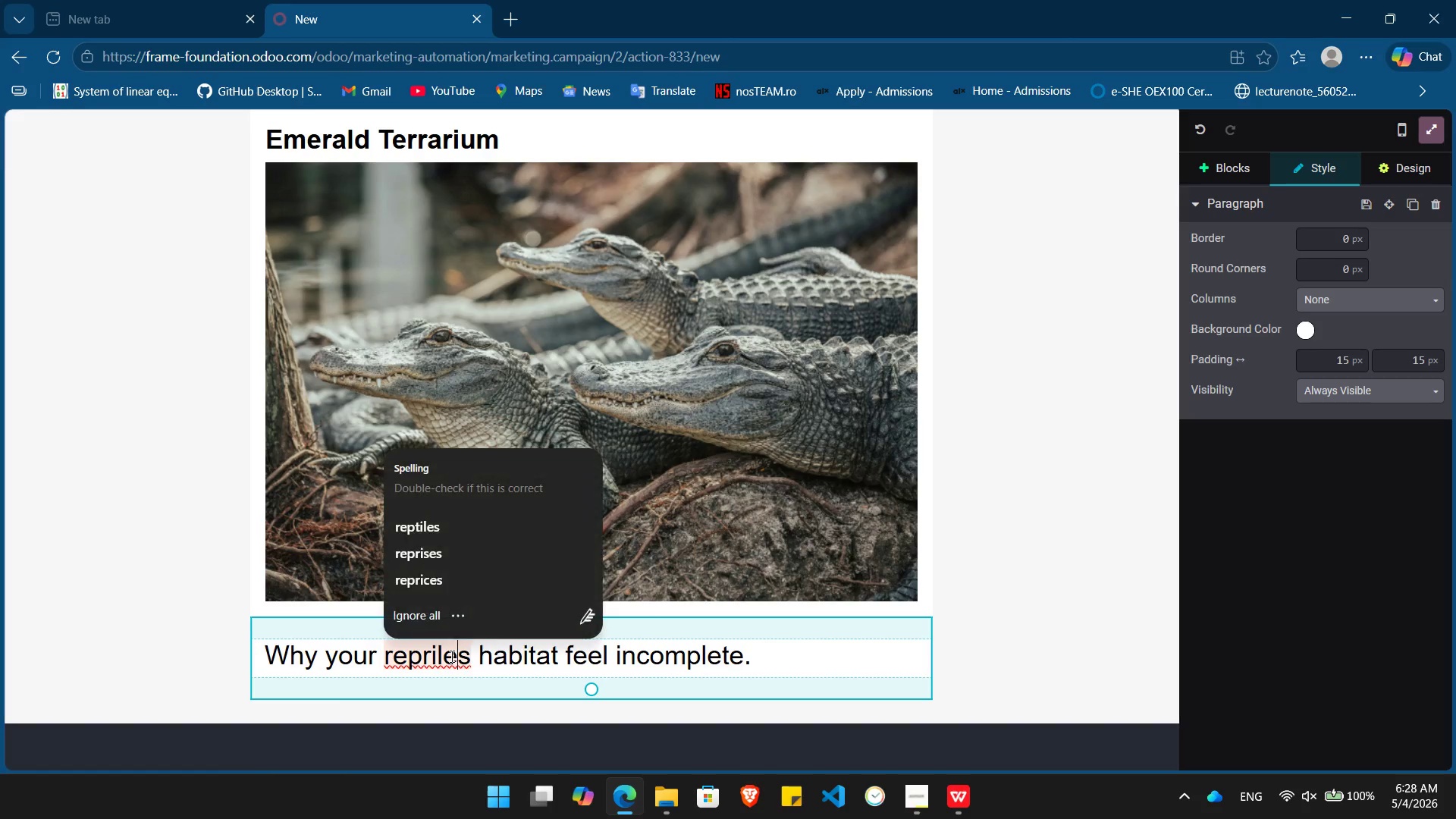 
left_click([460, 521])
 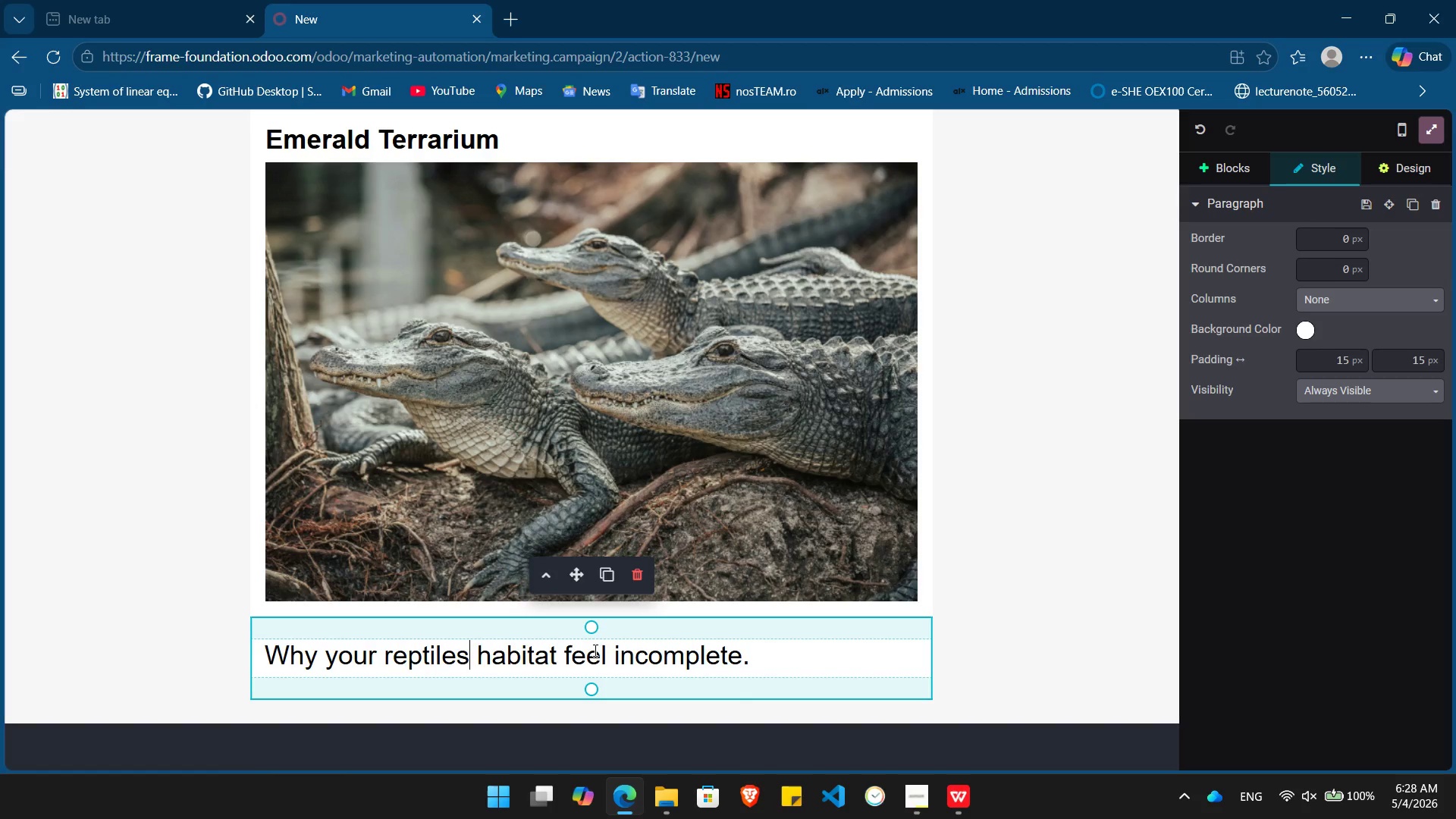 
double_click([594, 650])
 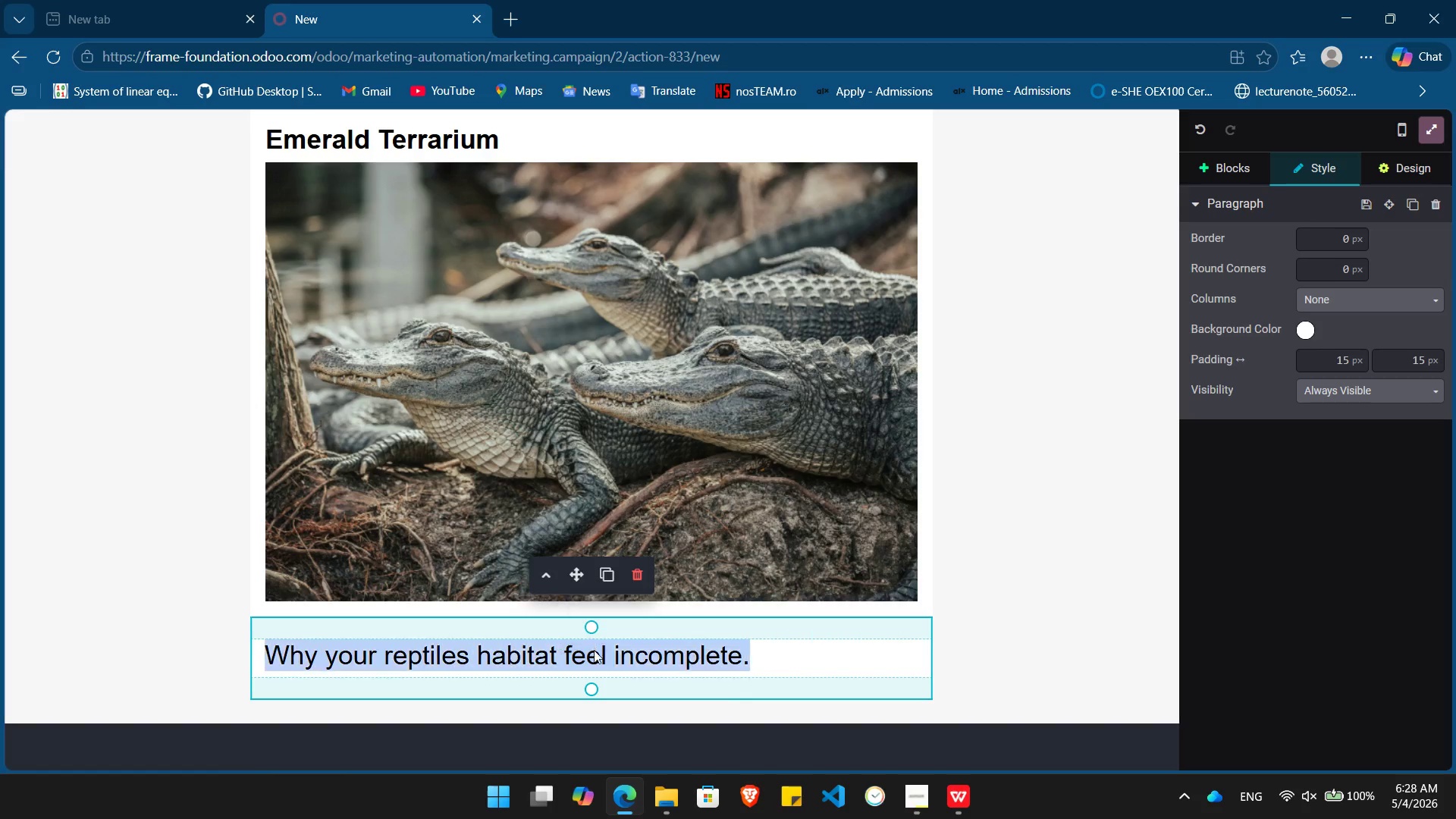 
triple_click([594, 650])
 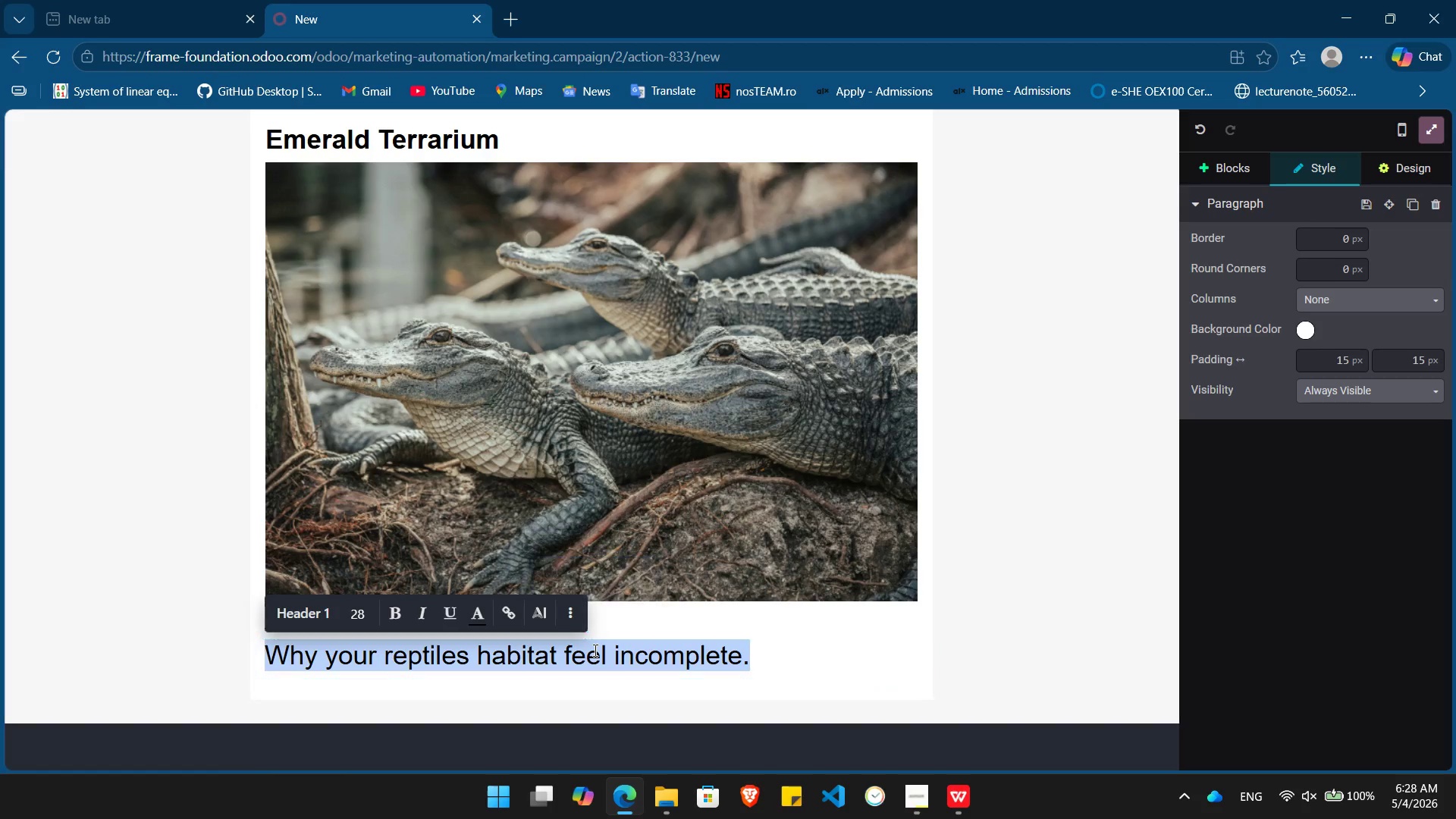 
key(Control+B)
 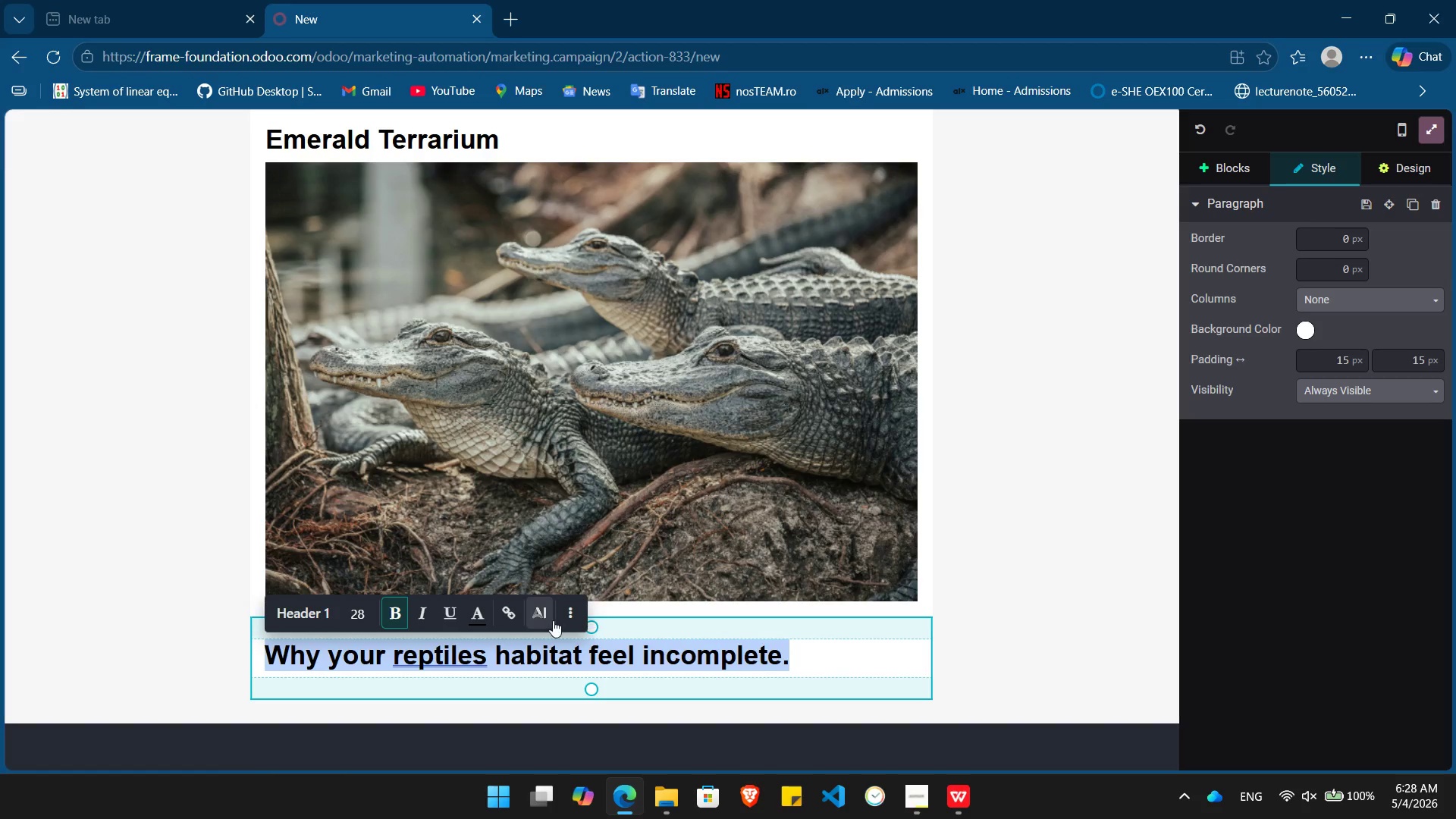 
left_click([567, 622])
 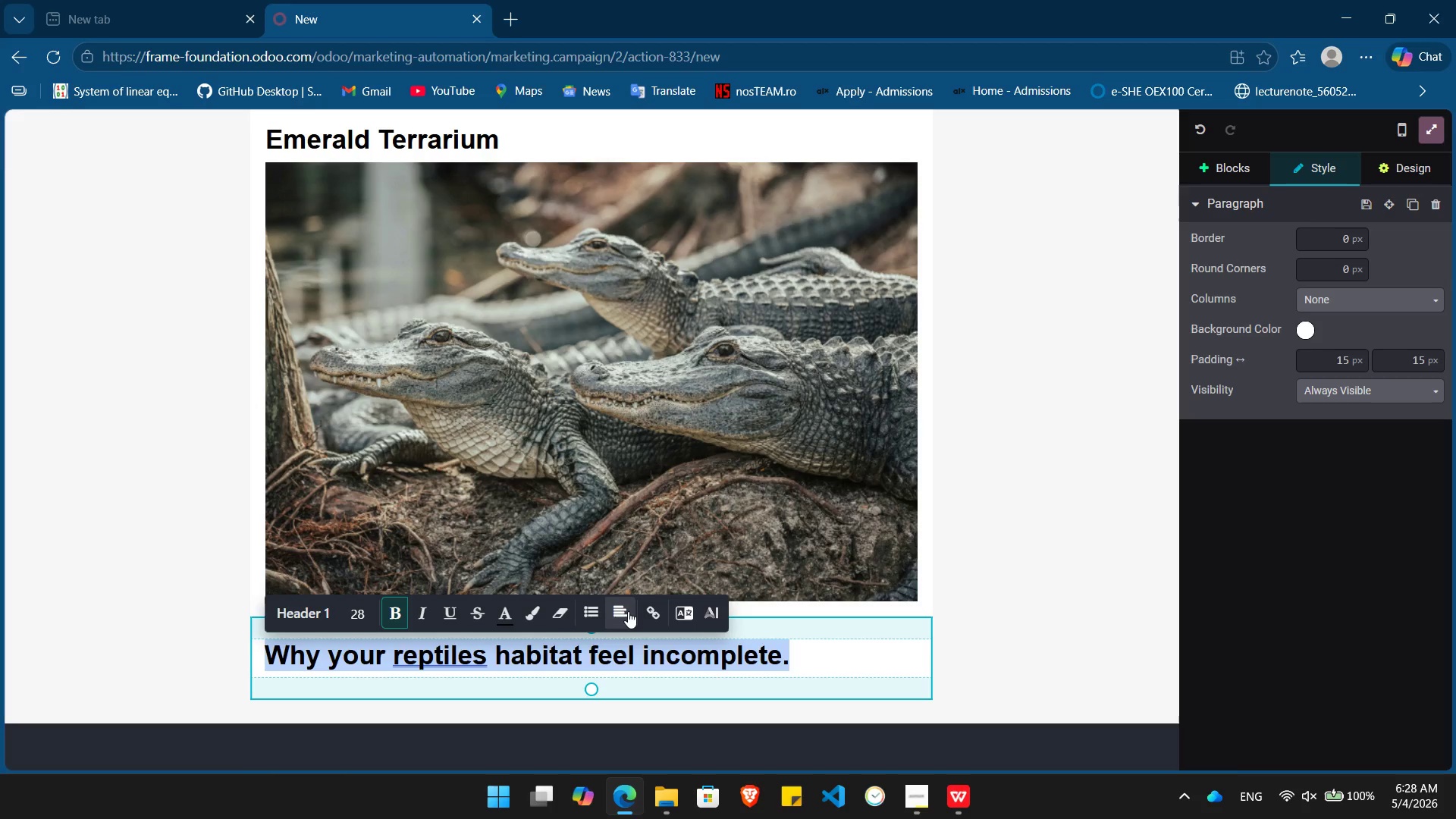 
left_click([628, 612])
 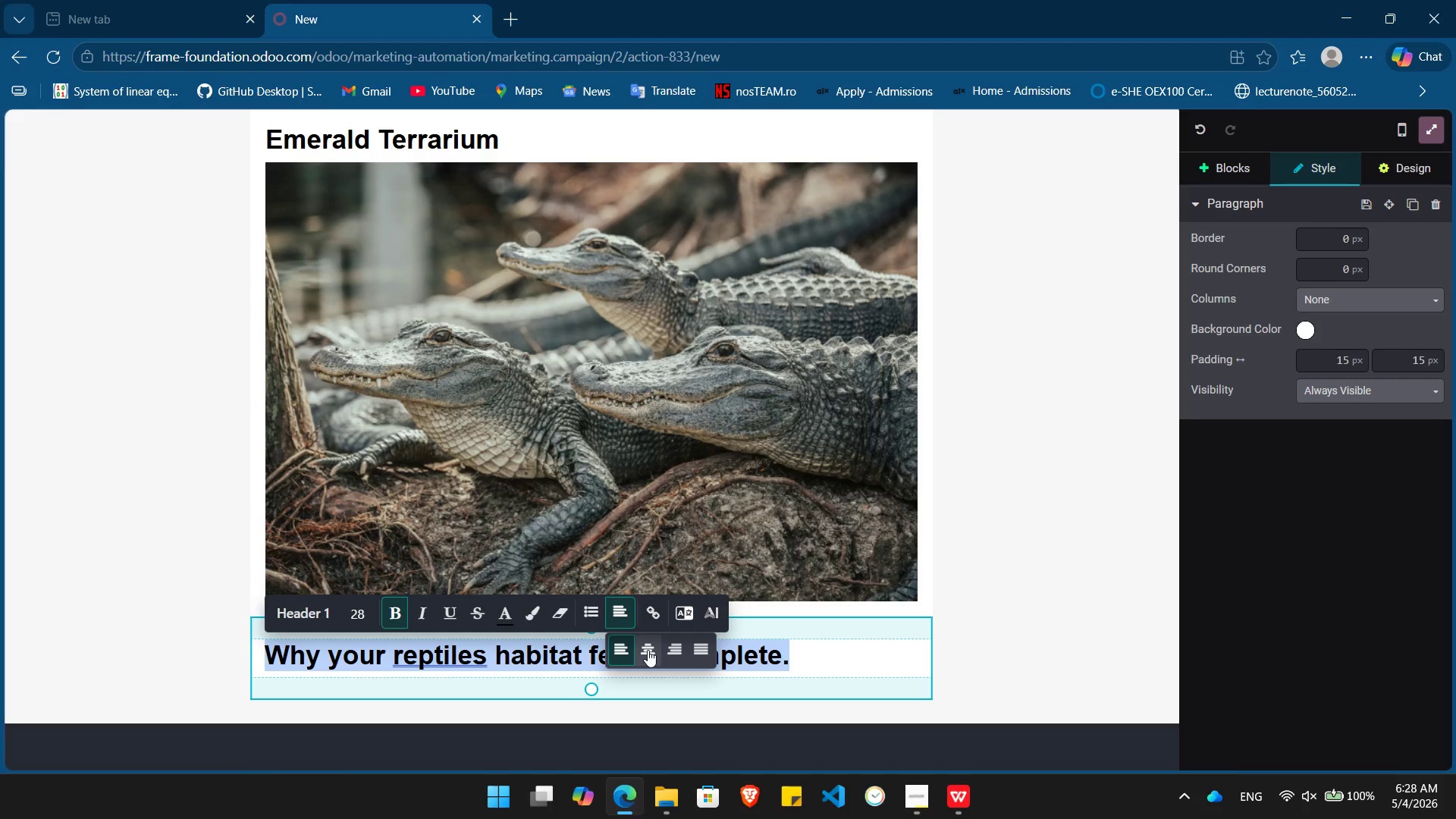 
left_click([648, 650])
 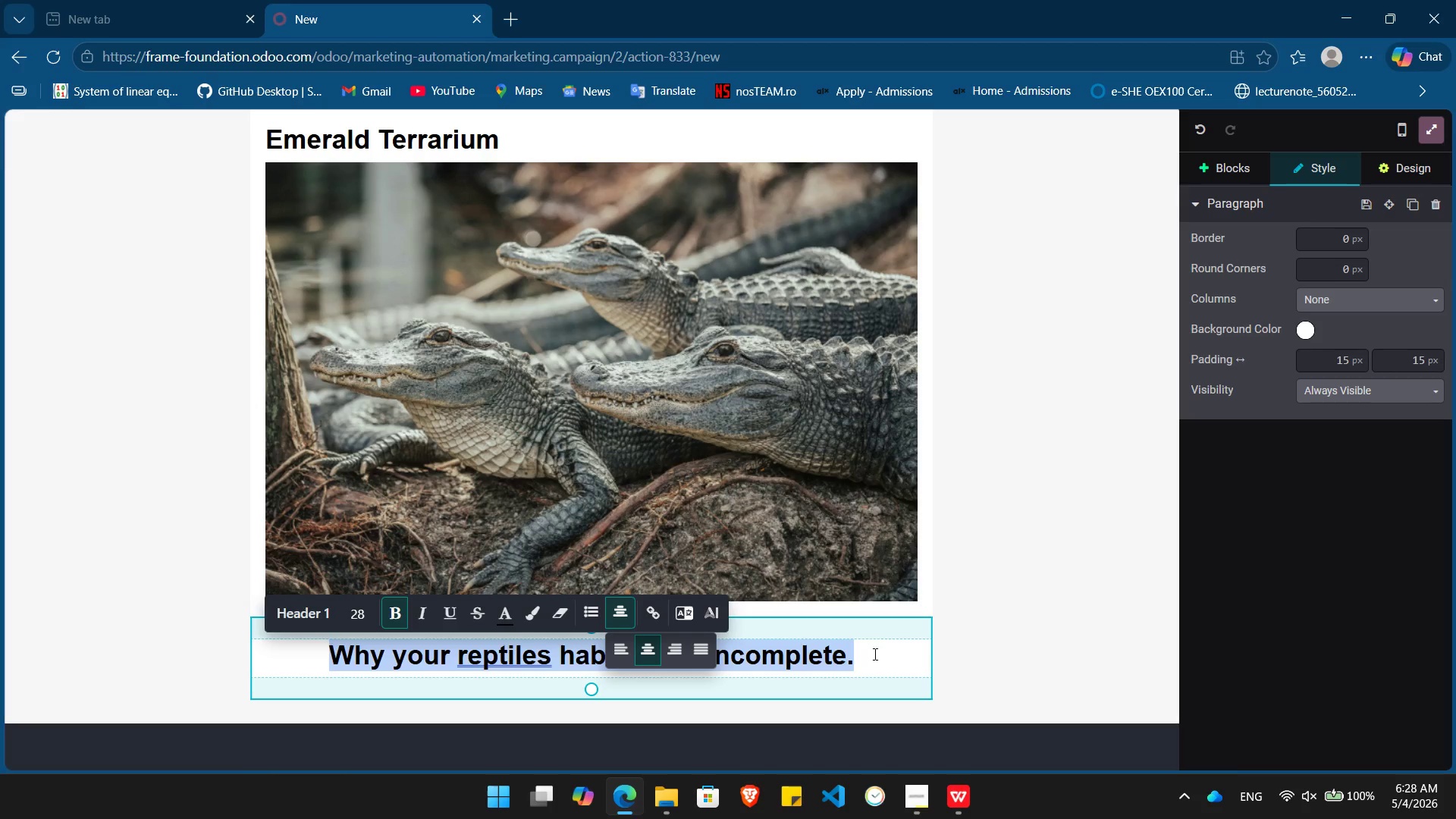 
left_click([874, 654])
 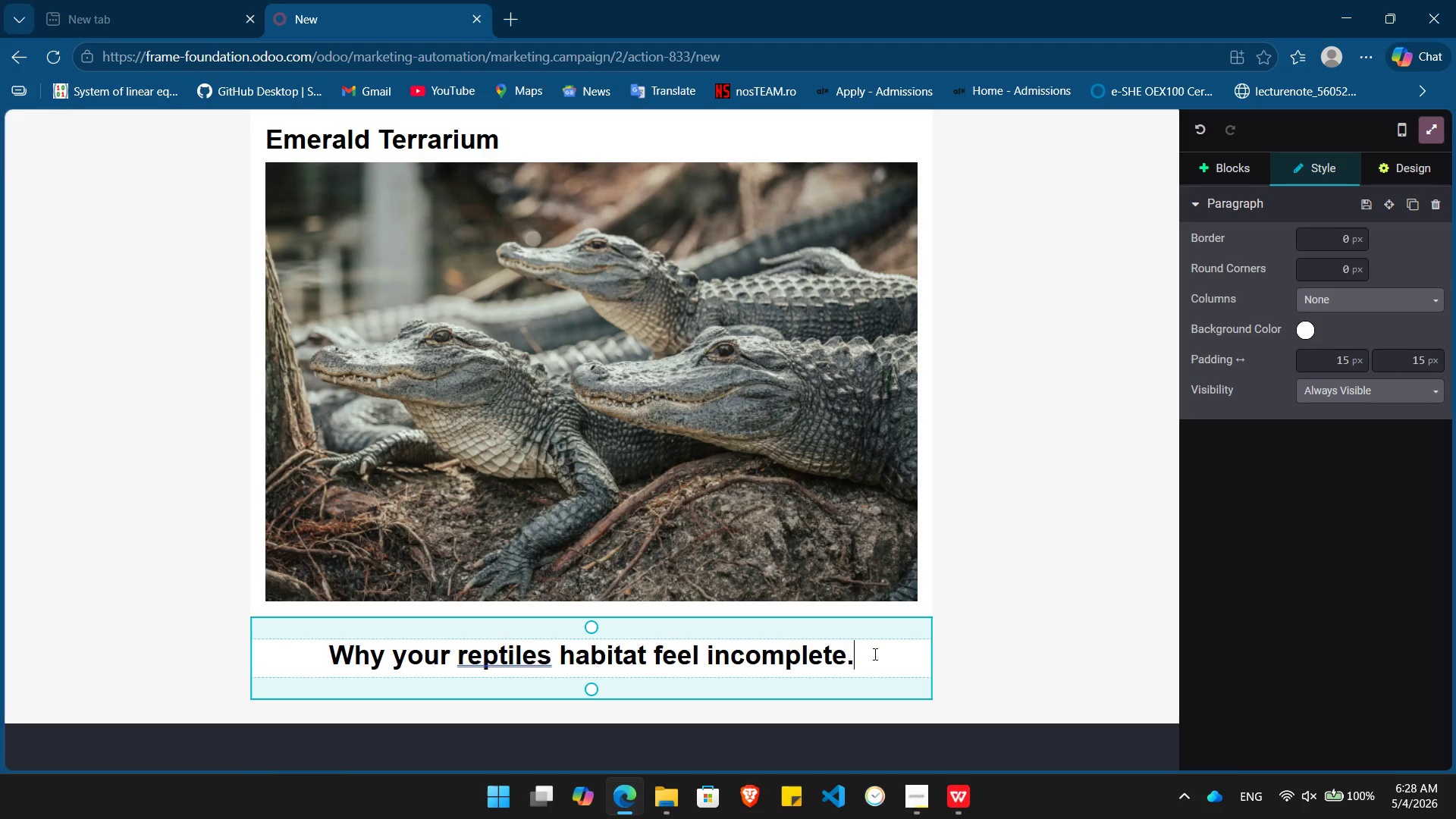 
key(Backspace)
 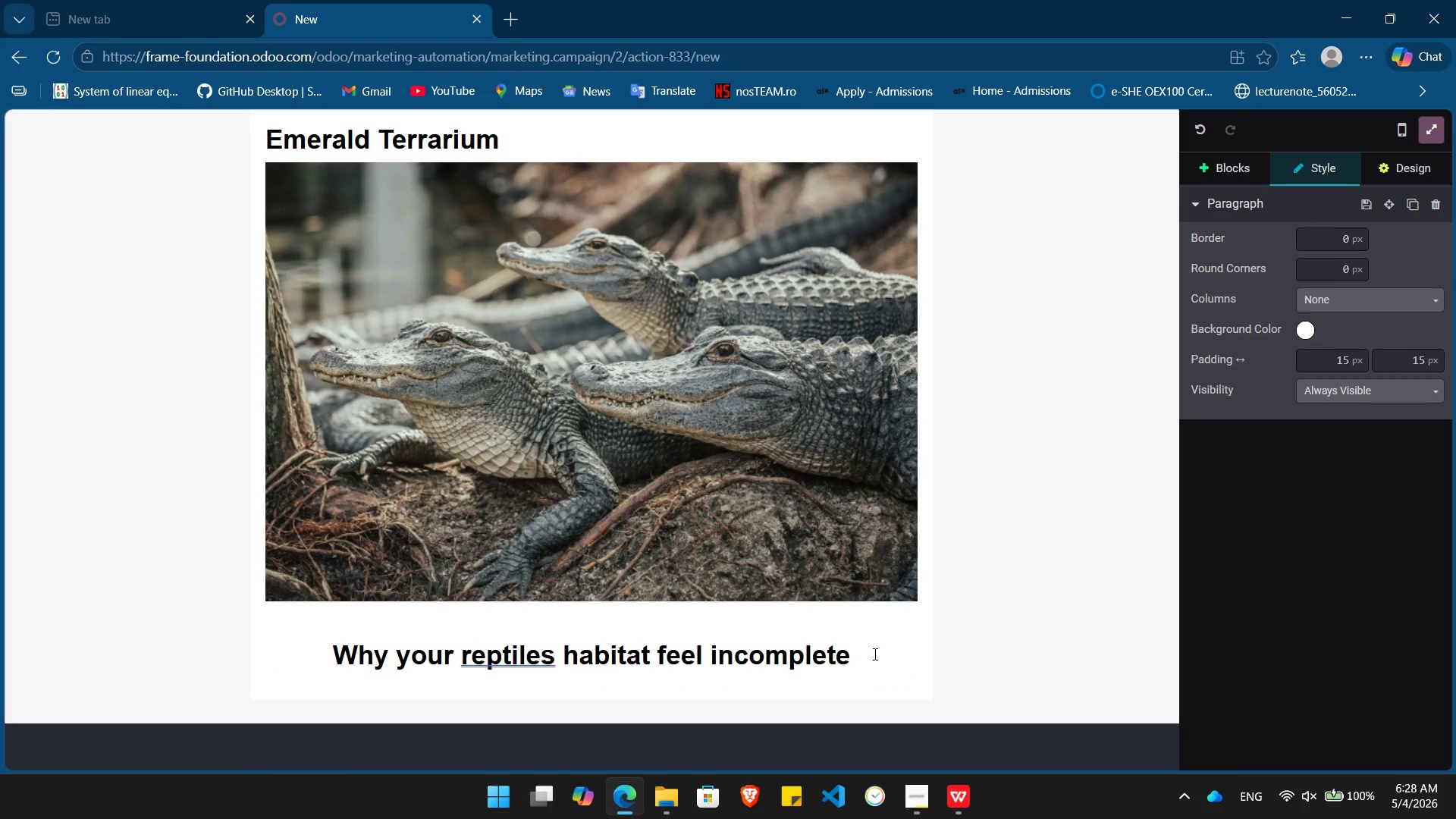 
key(Enter)
 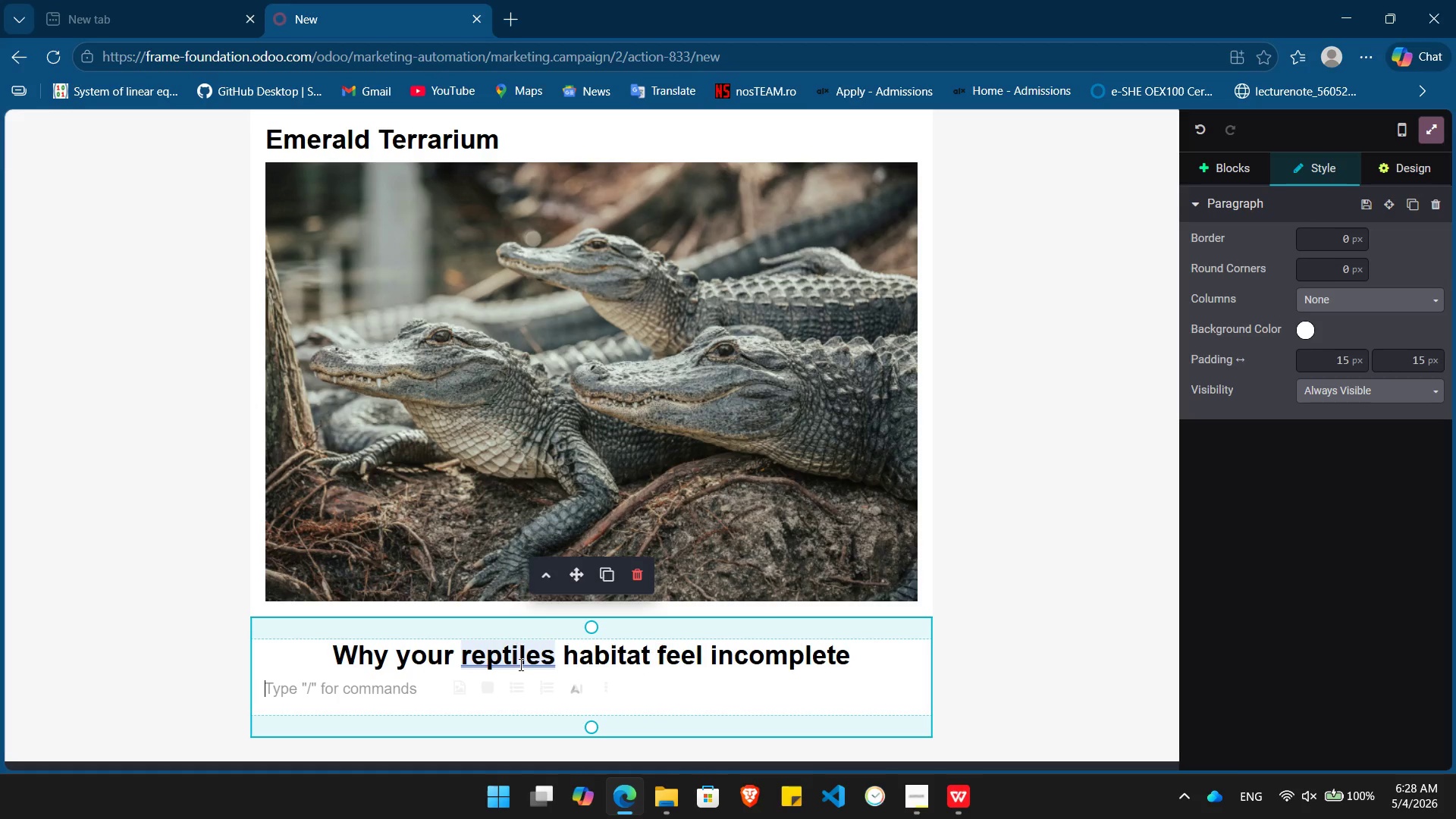 
left_click([541, 661])
 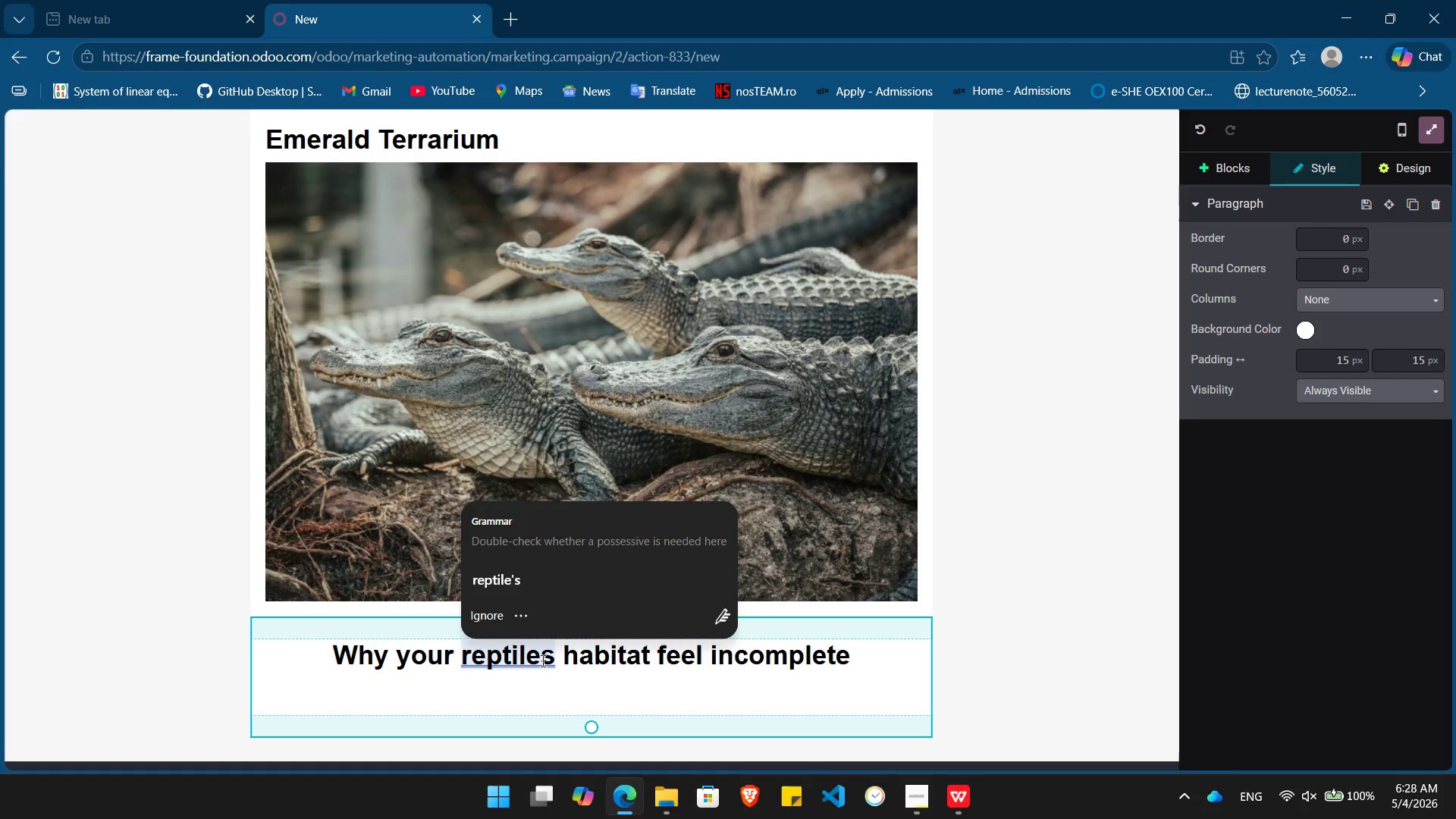 
key(Quote)
 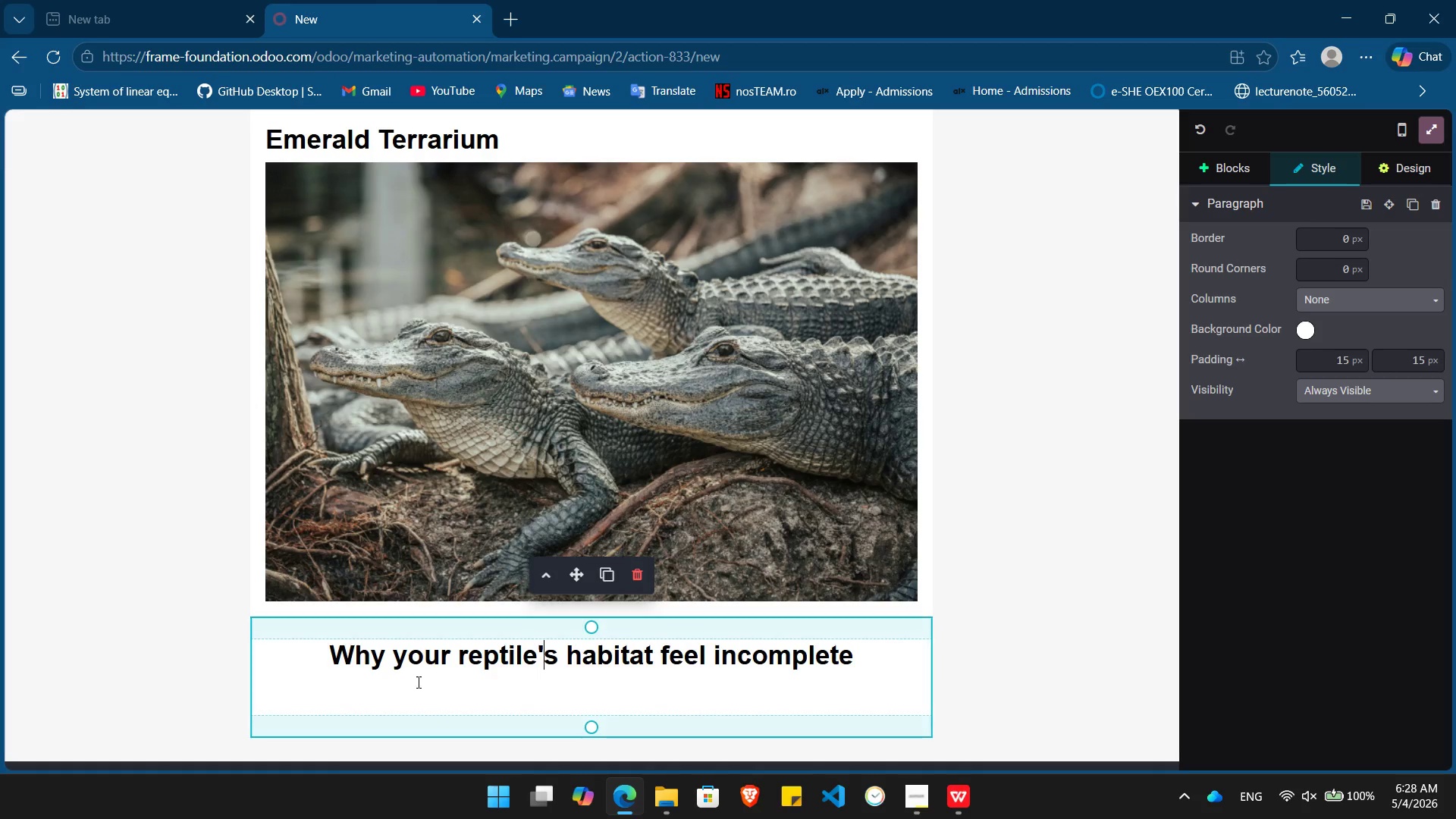 
left_click([417, 682])
 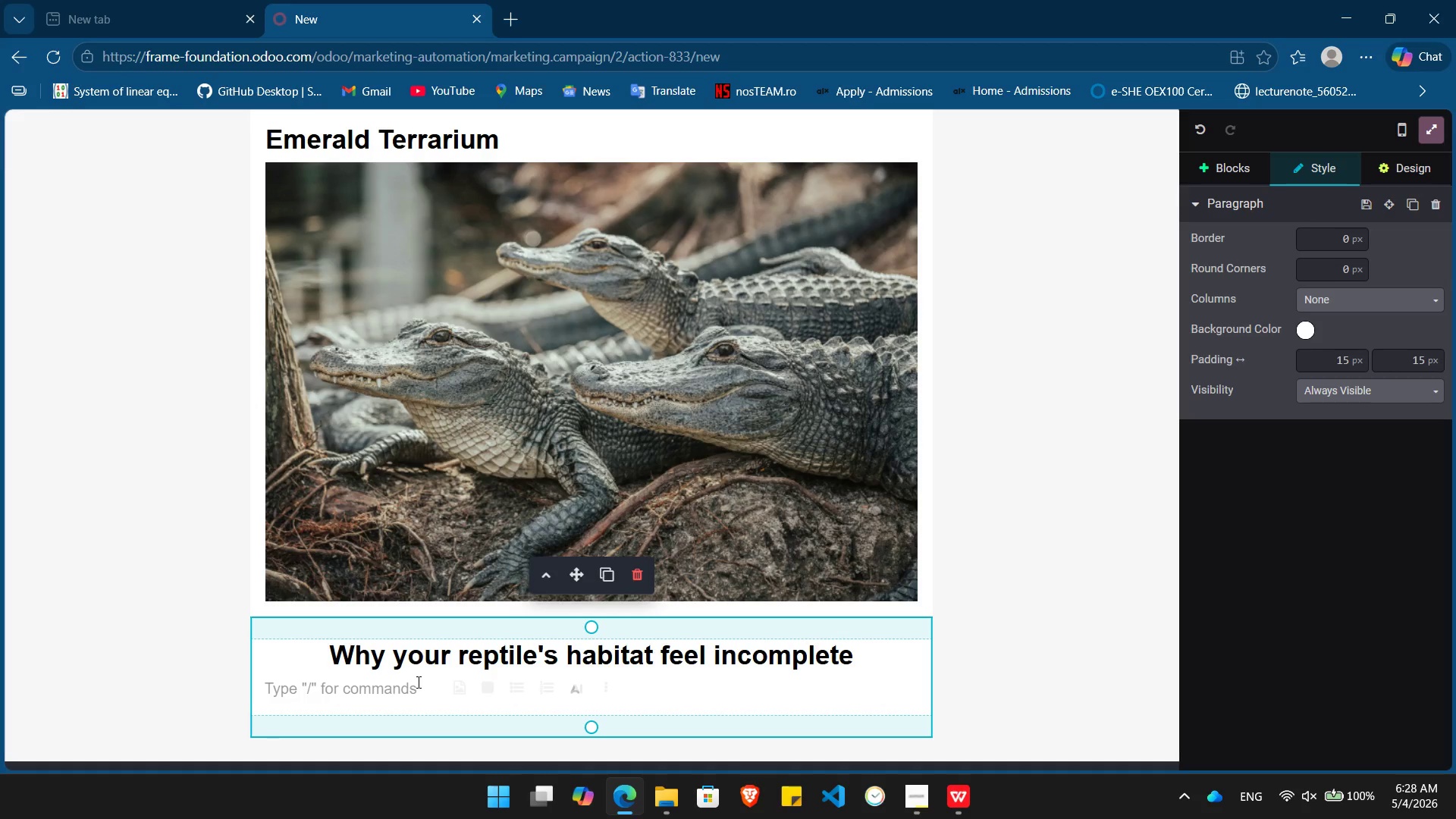 
wait(17.06)
 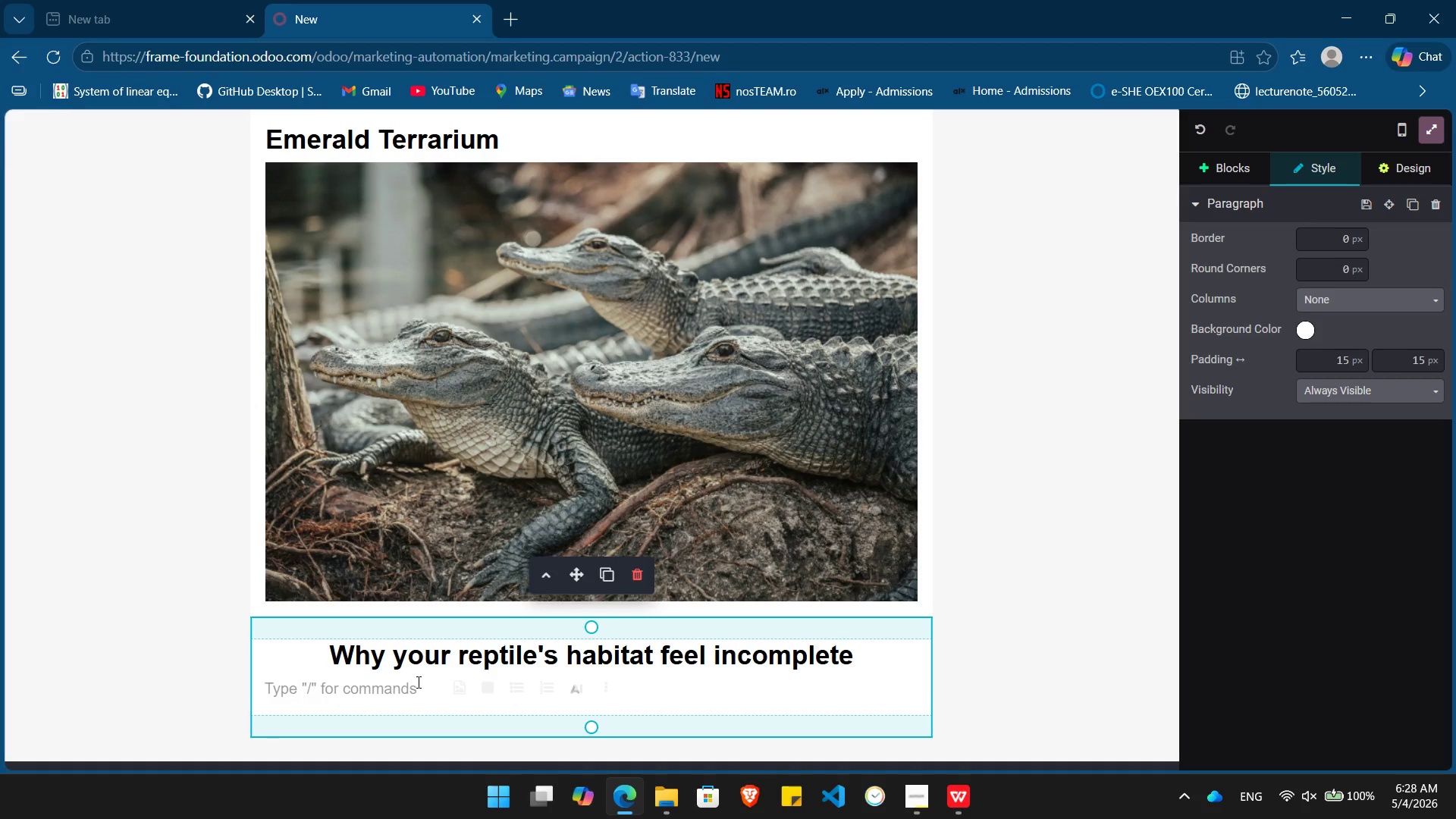 
type(hi)
key(Backspace)
key(Backspace)
 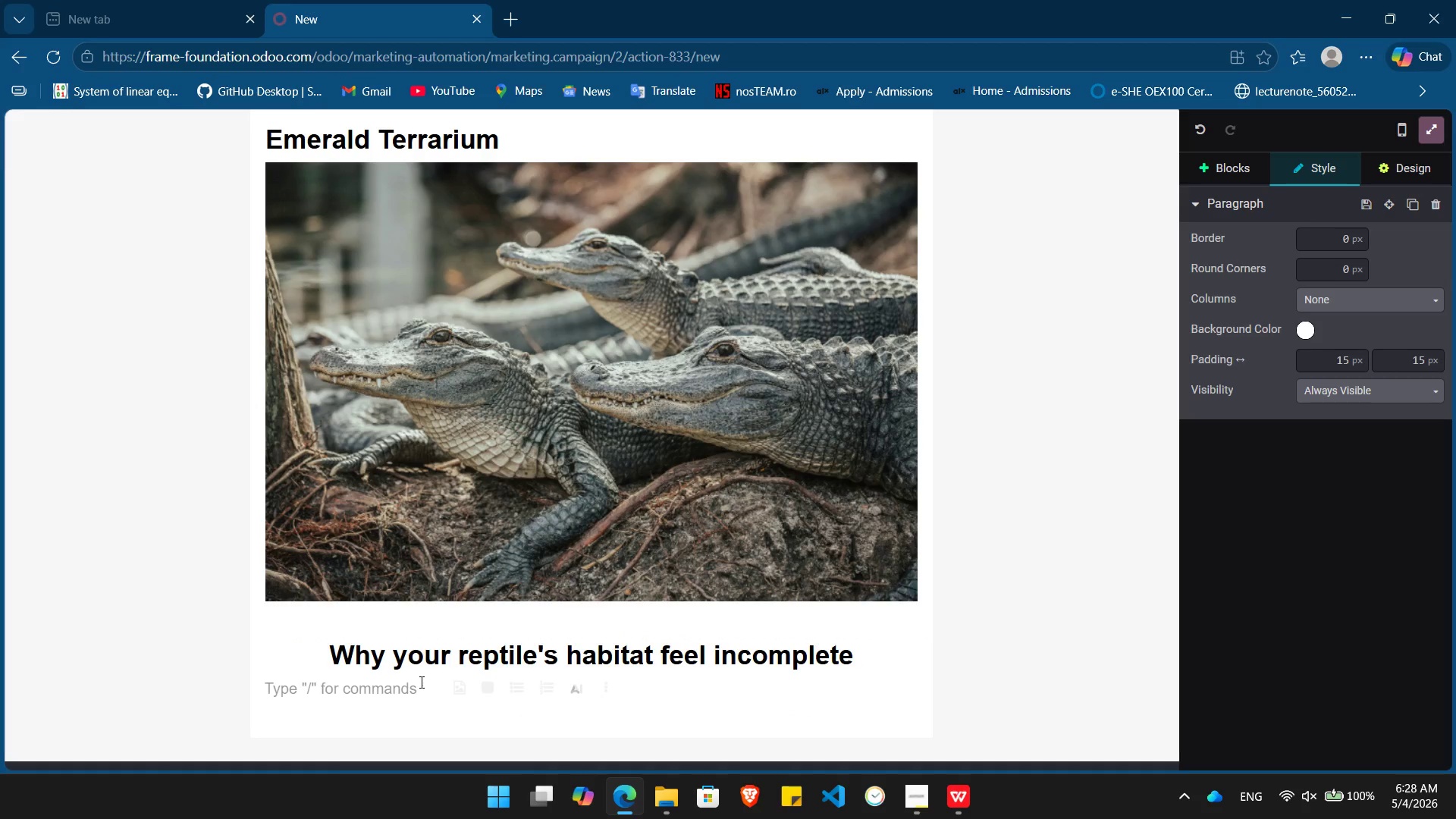 
key(Control+ControlLeft)
 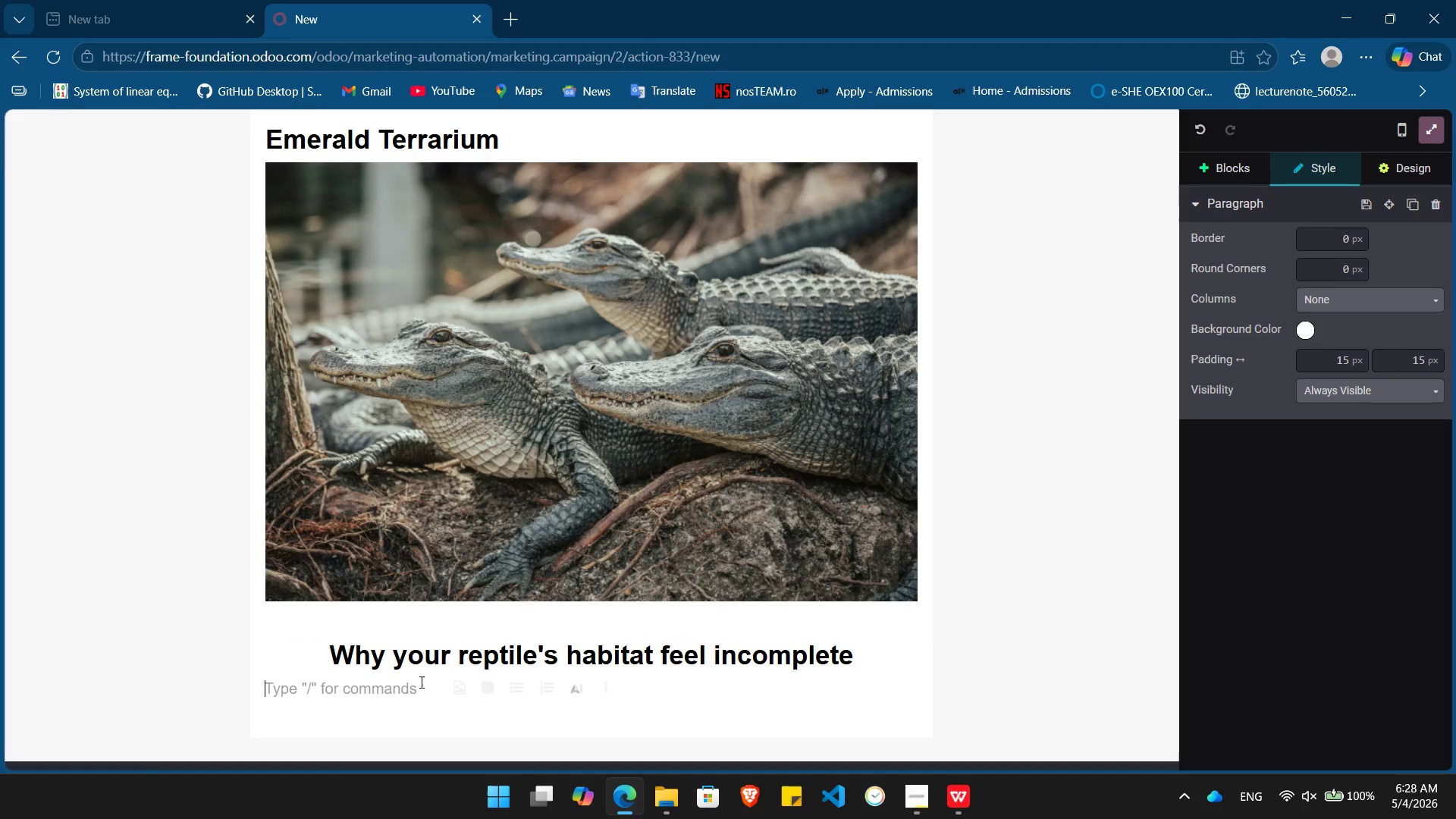 
key(Control+B)
 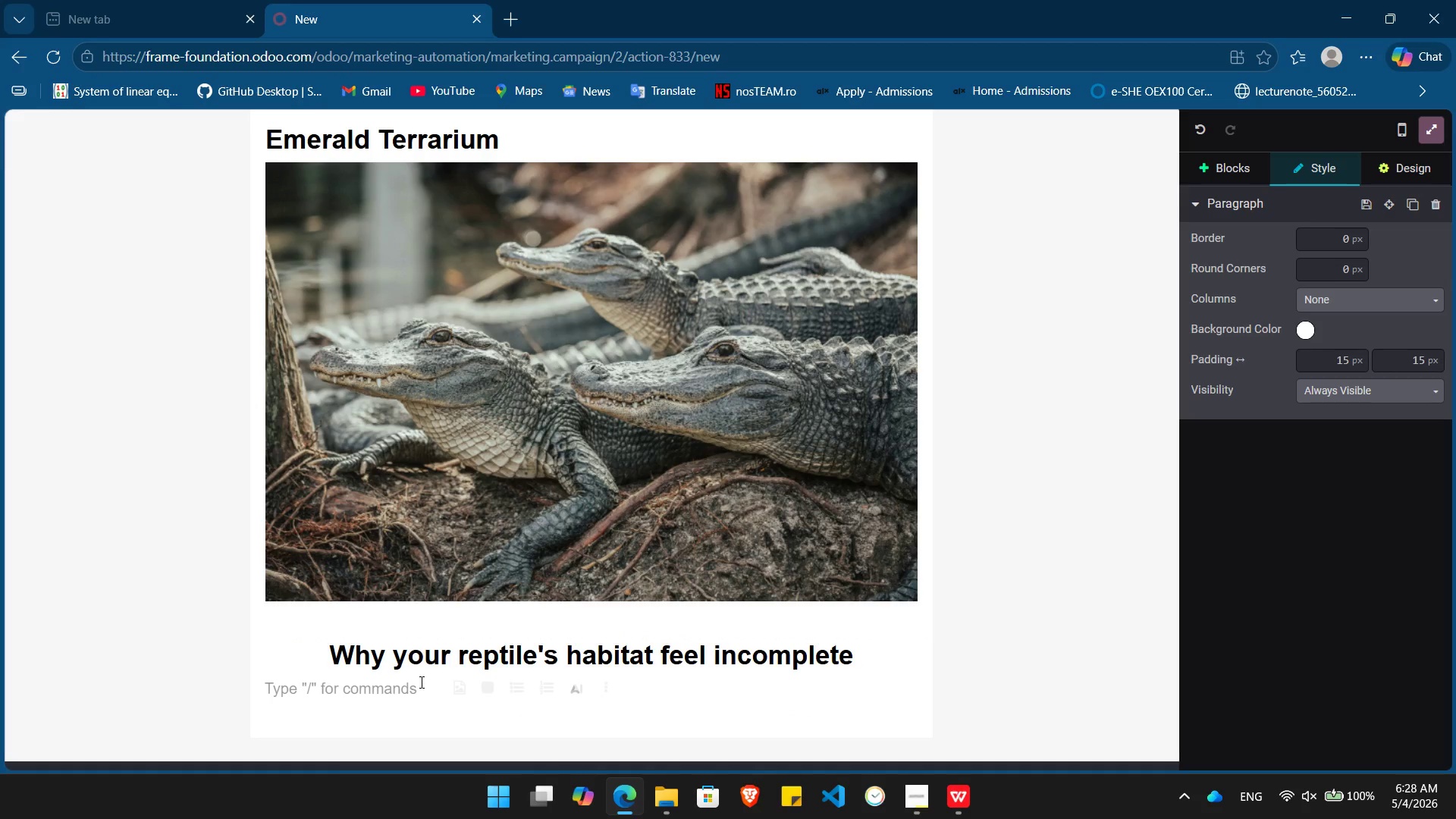 
type(Hi /)
 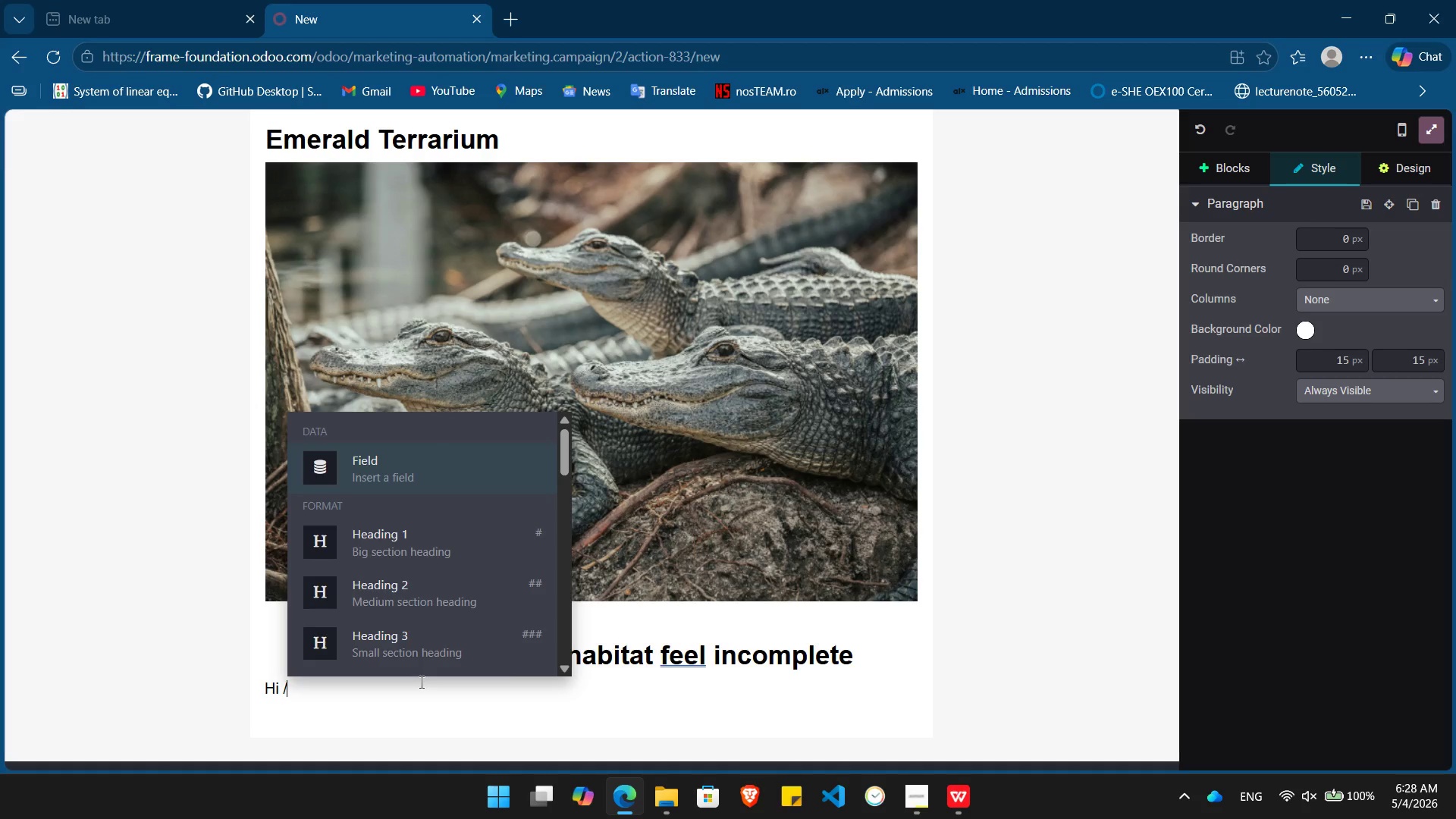 
key(Enter)
 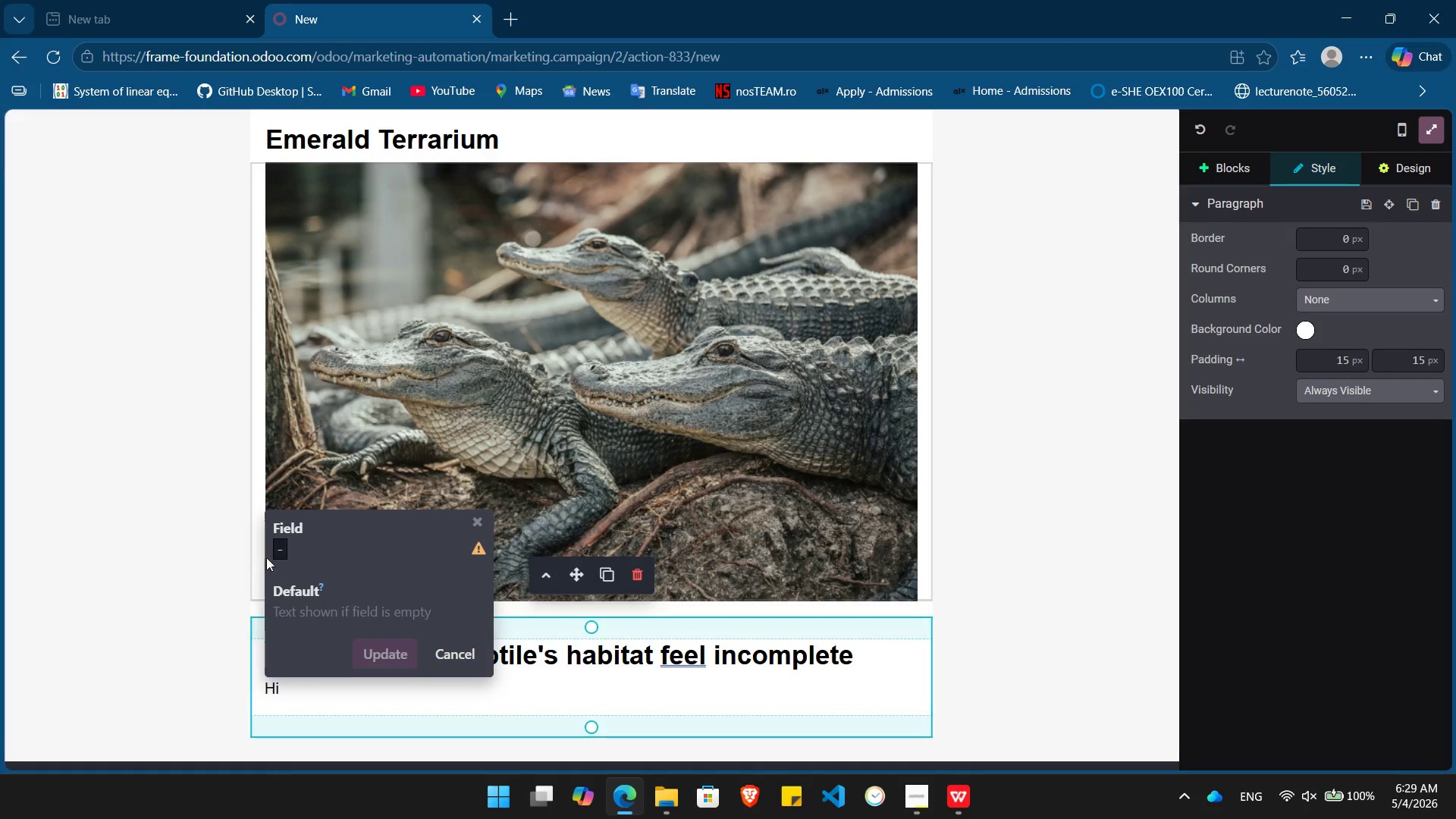 
left_click([284, 558])
 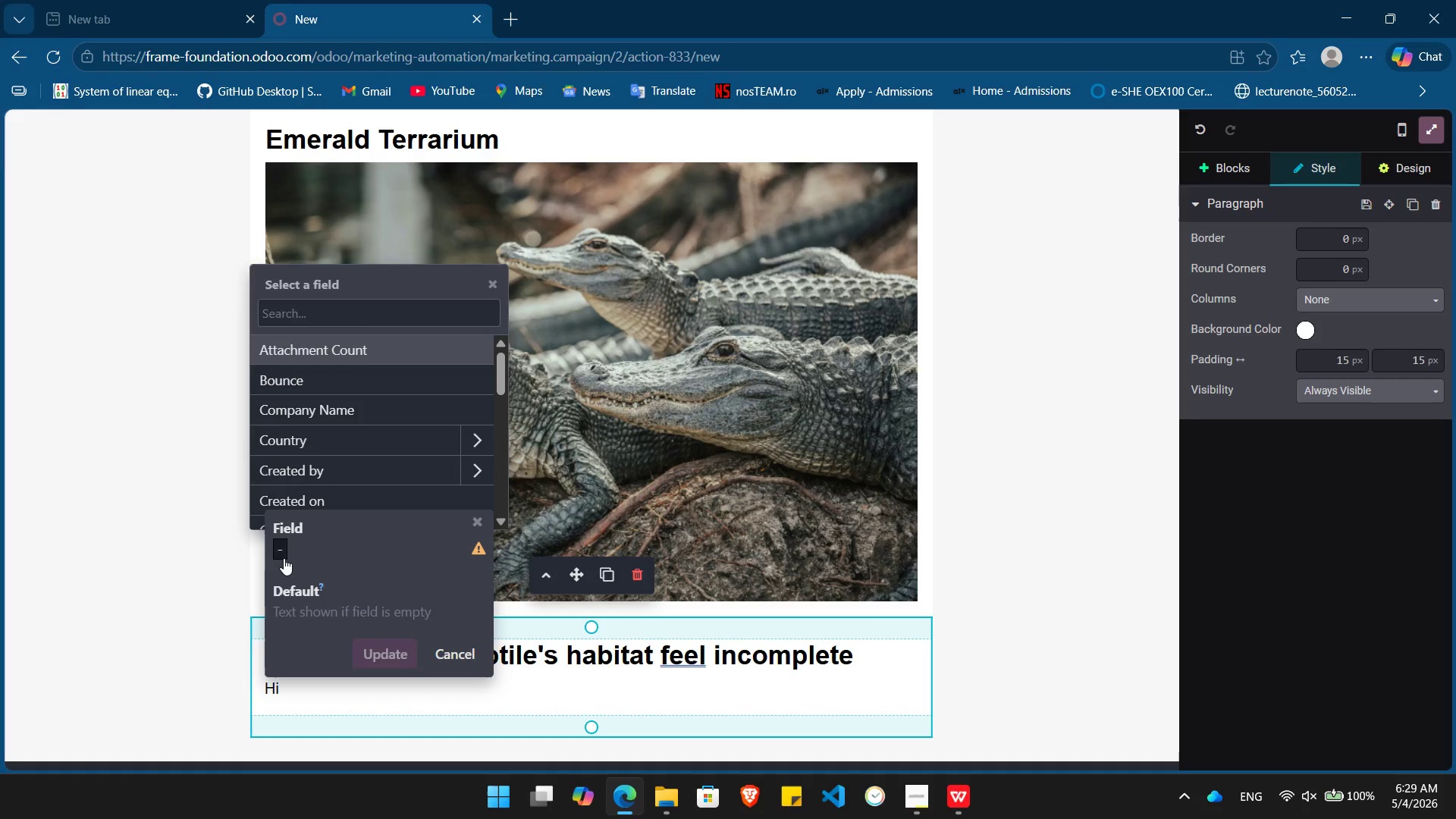 
type(nam)
 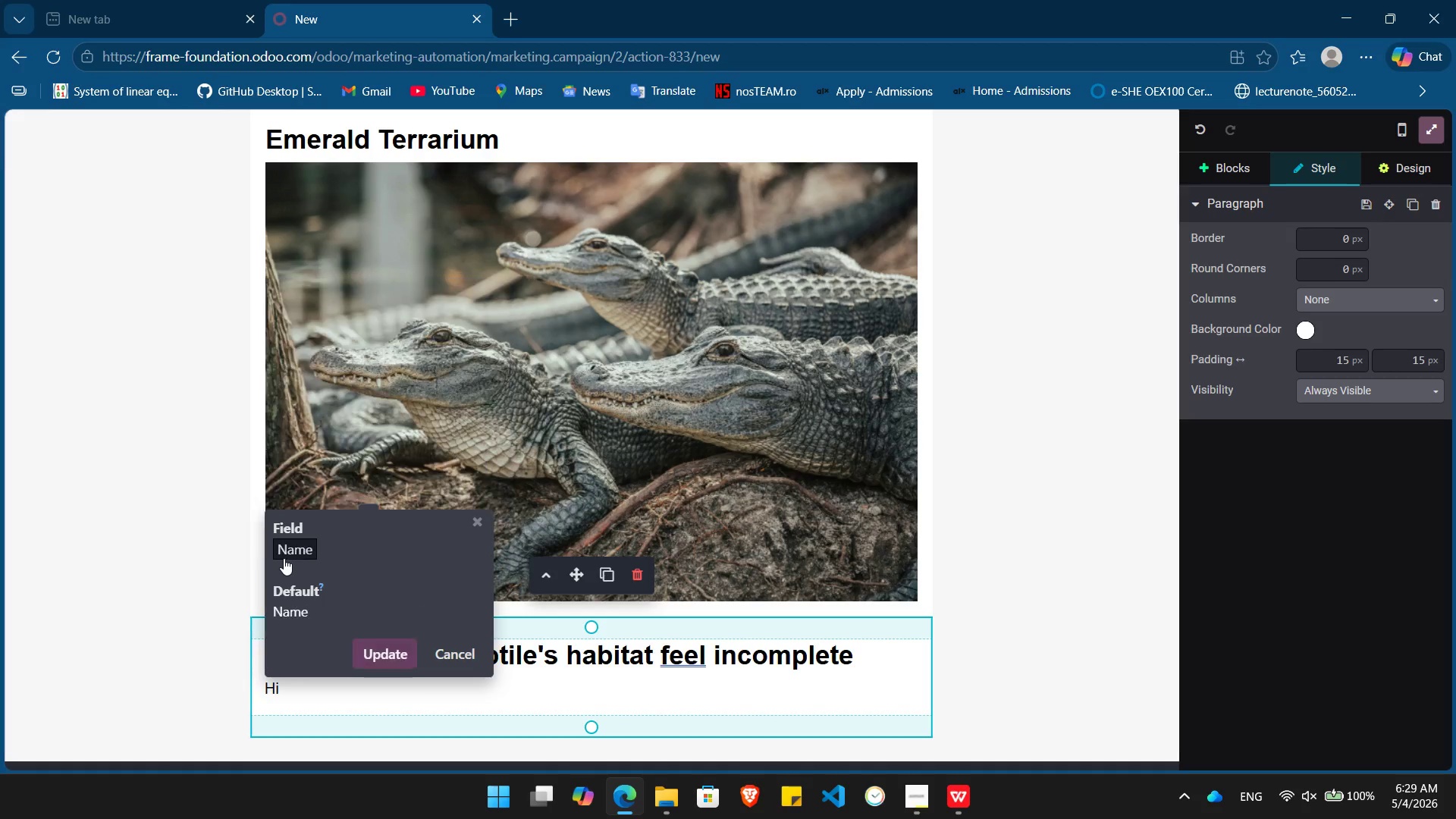 
key(Enter)
 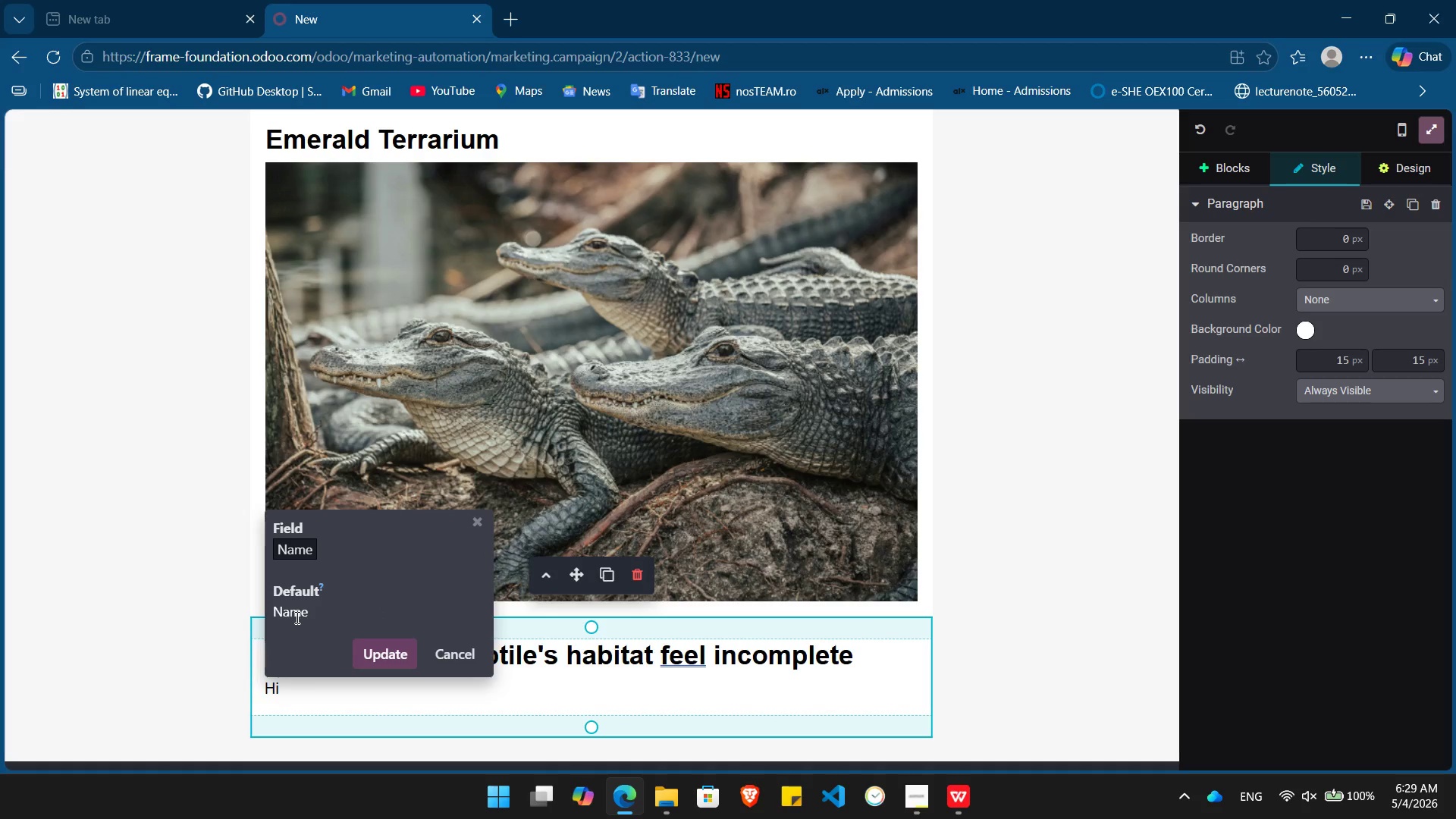 
double_click([296, 617])
 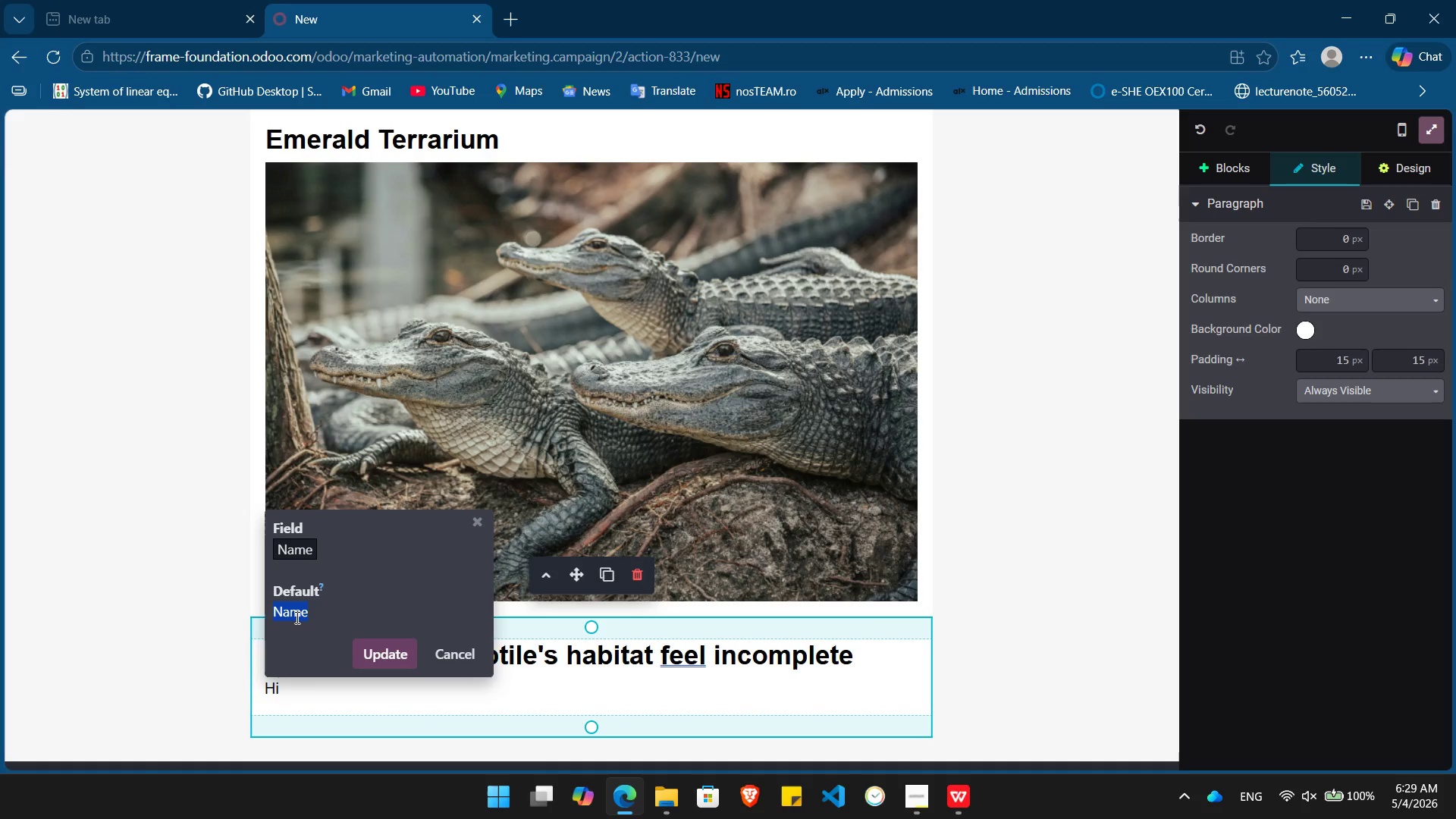 
key(Shift+BracketLeft)
 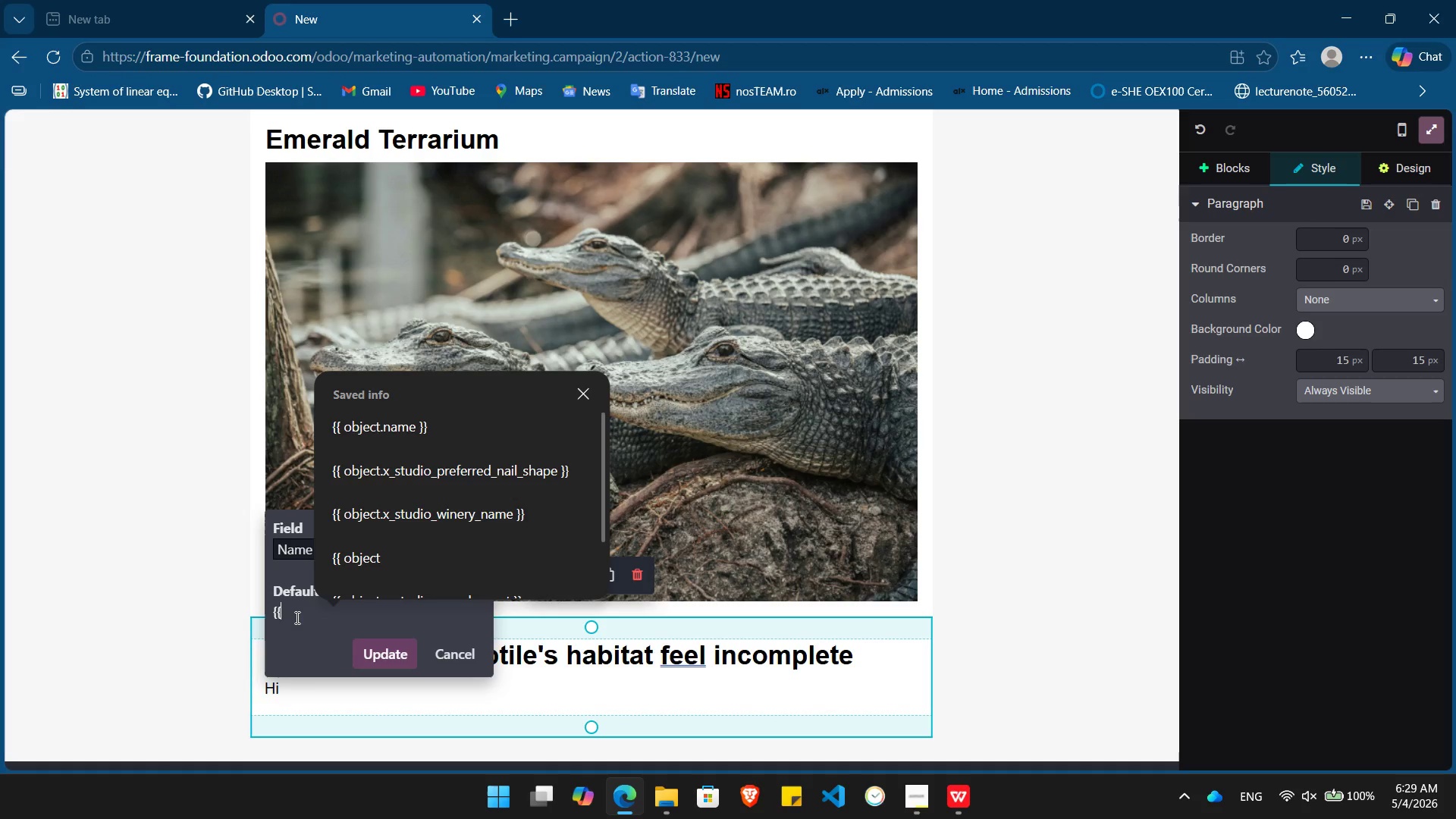 
key(Shift+BracketLeft)
 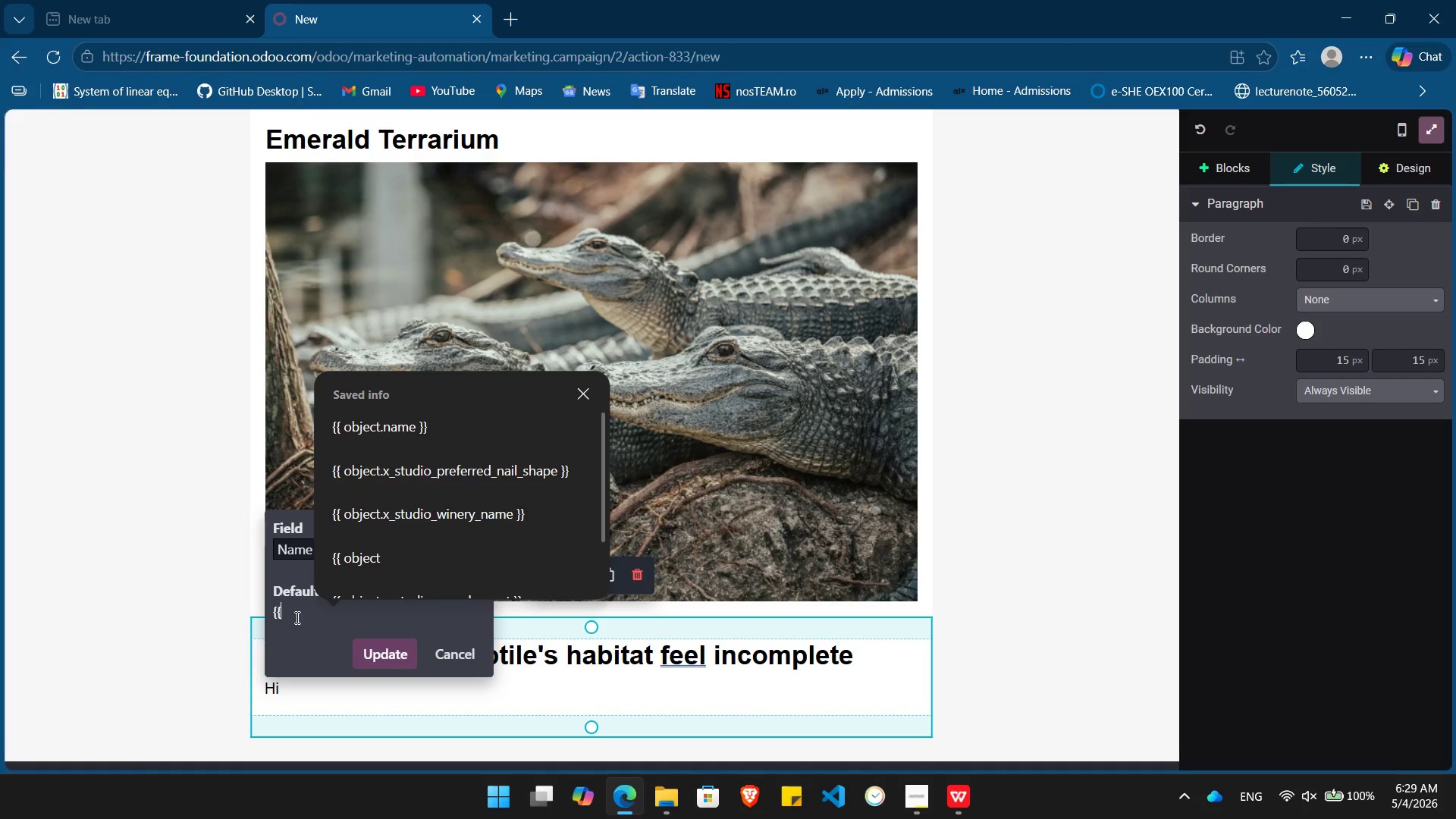 
key(ArrowDown)
 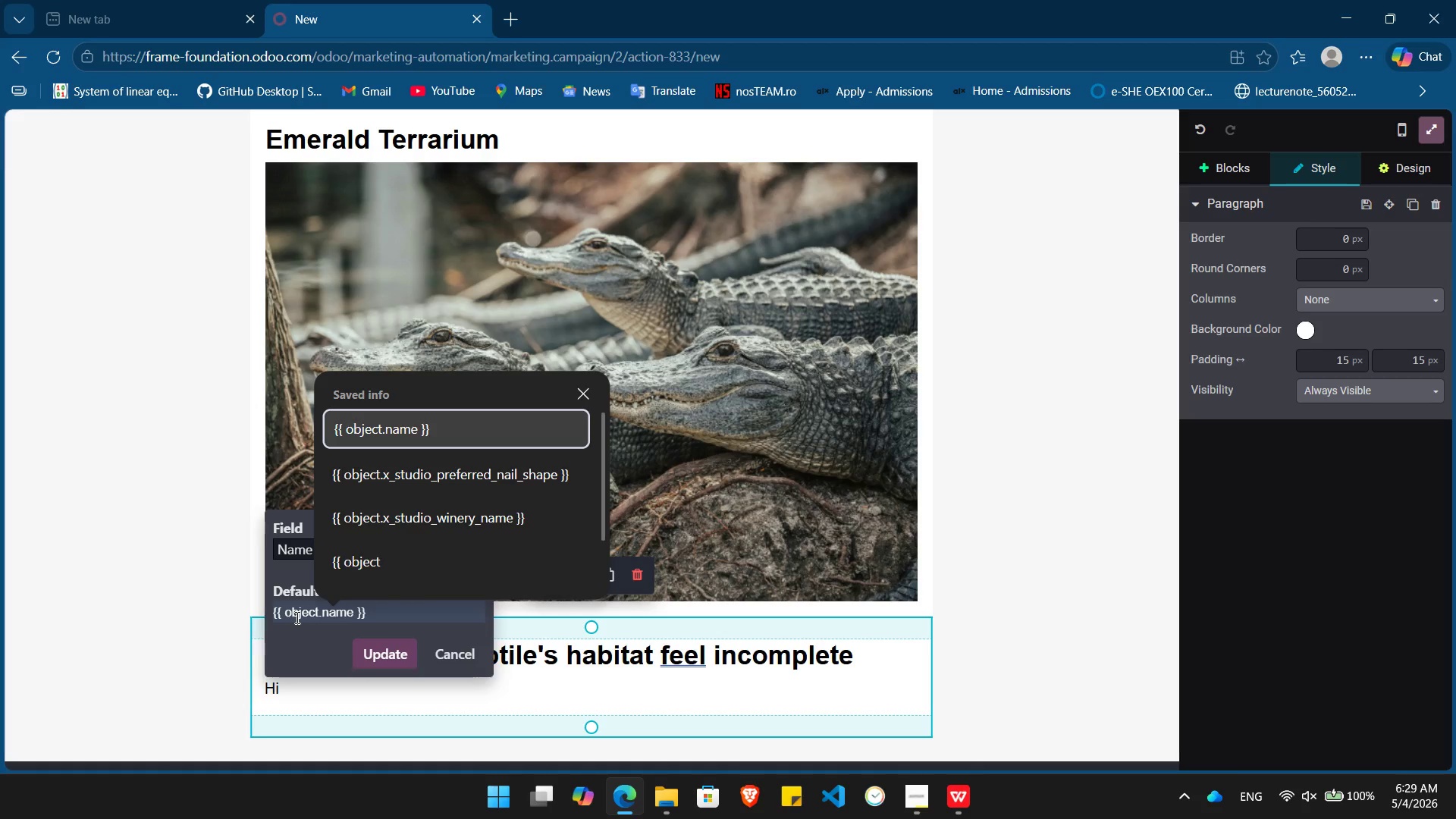 
key(Enter)
 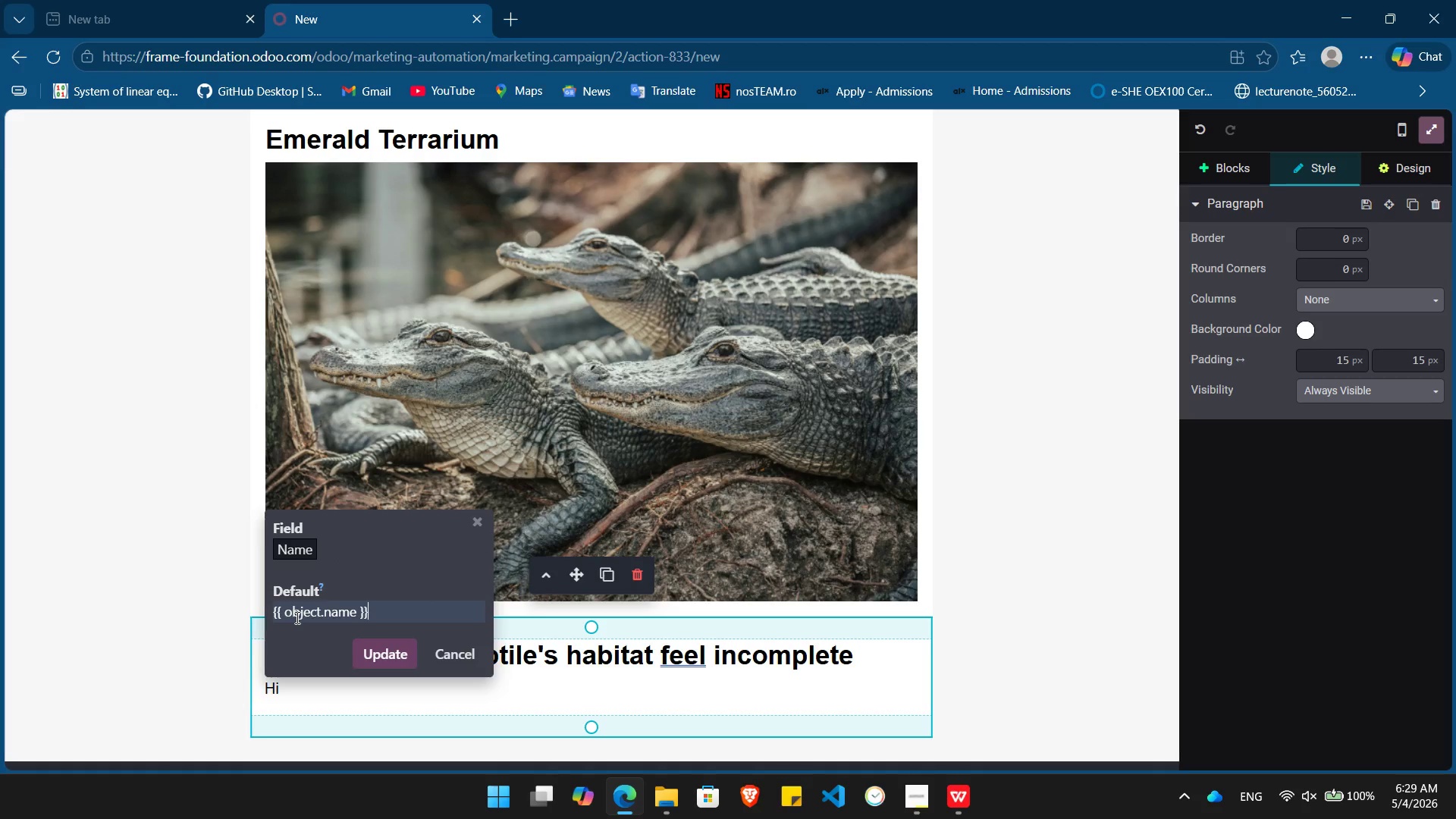 
key(Enter)
 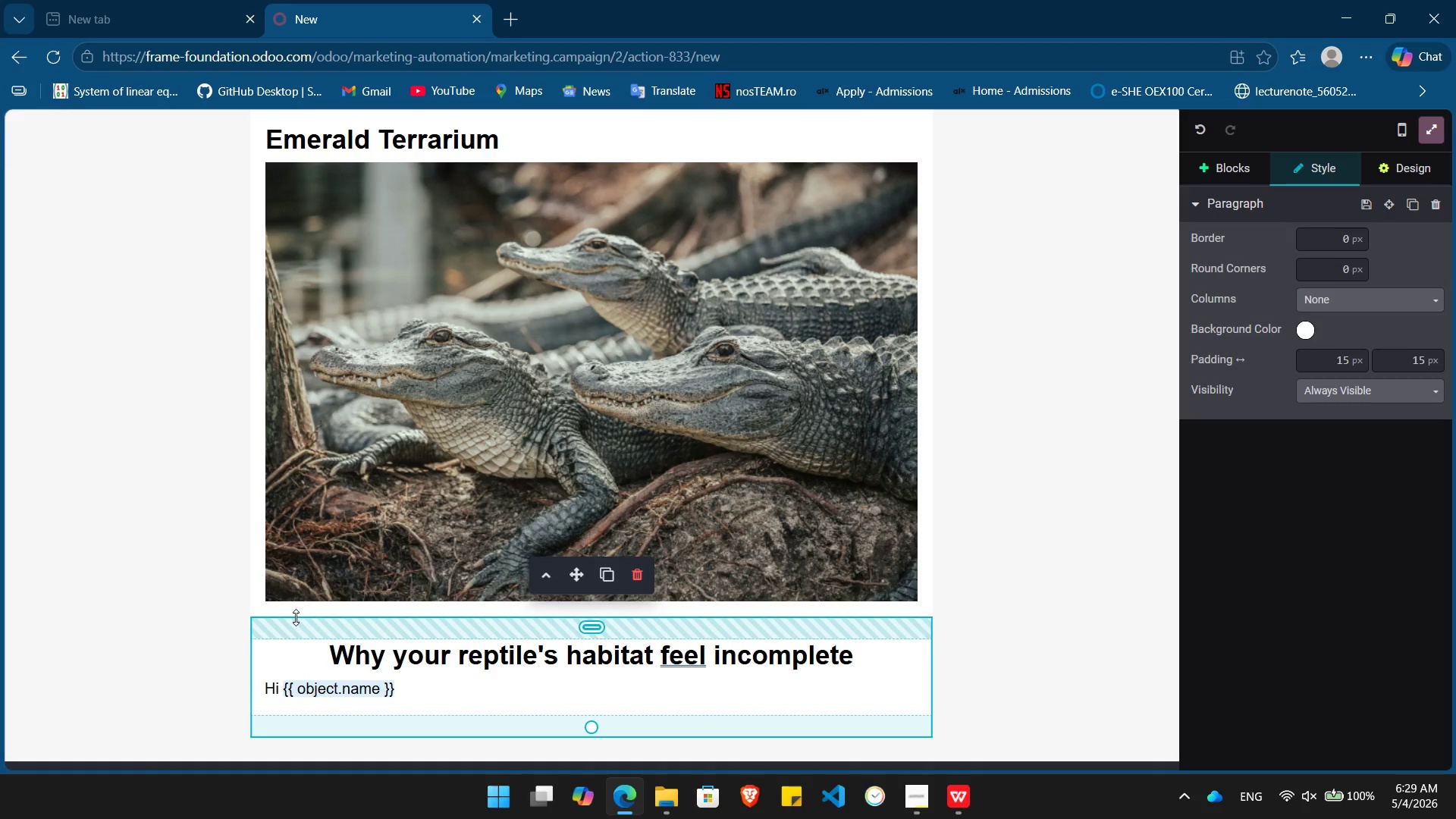 
key(Comma)
 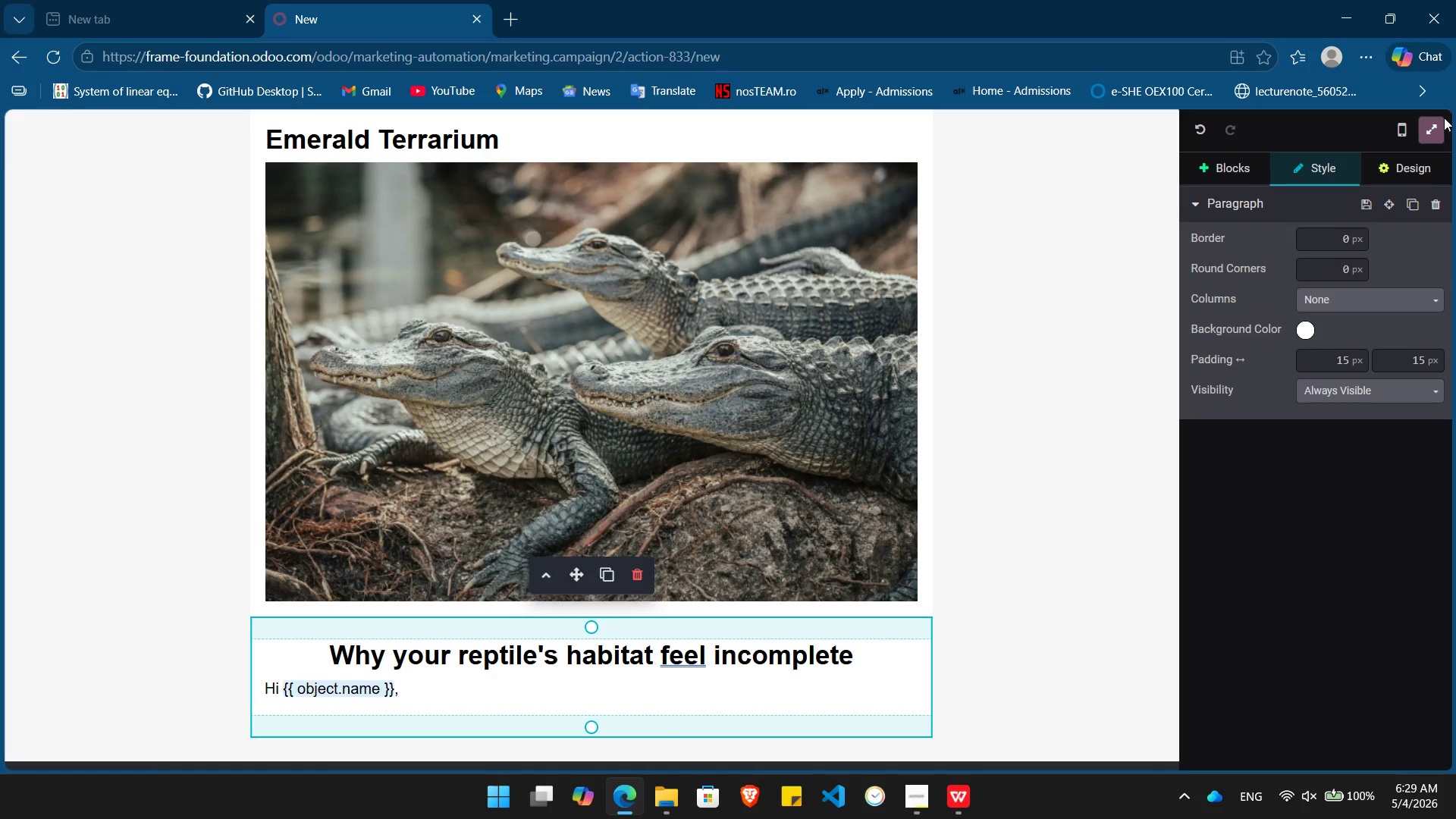 
left_click([1432, 130])
 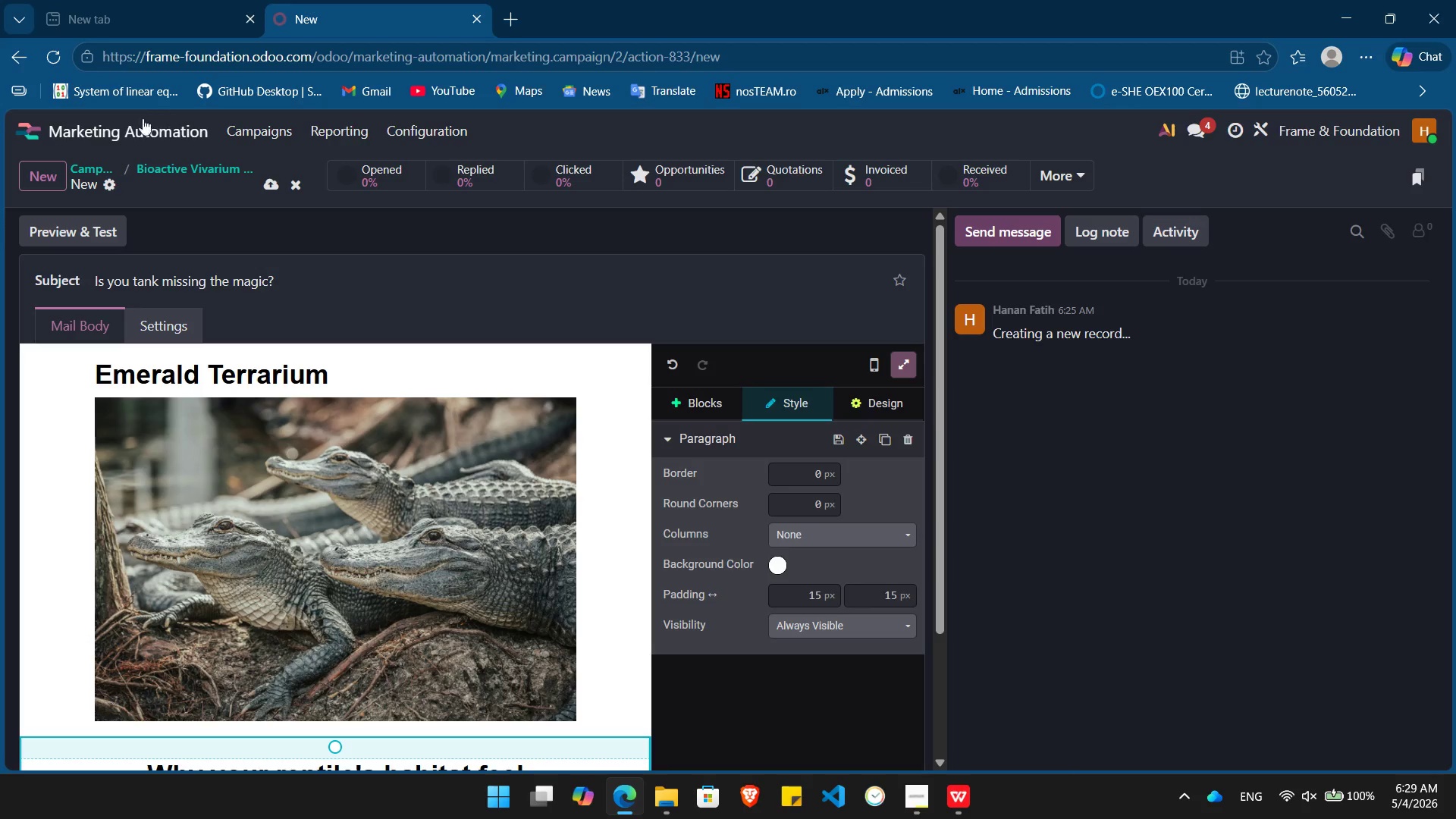 
left_click([122, 123])
 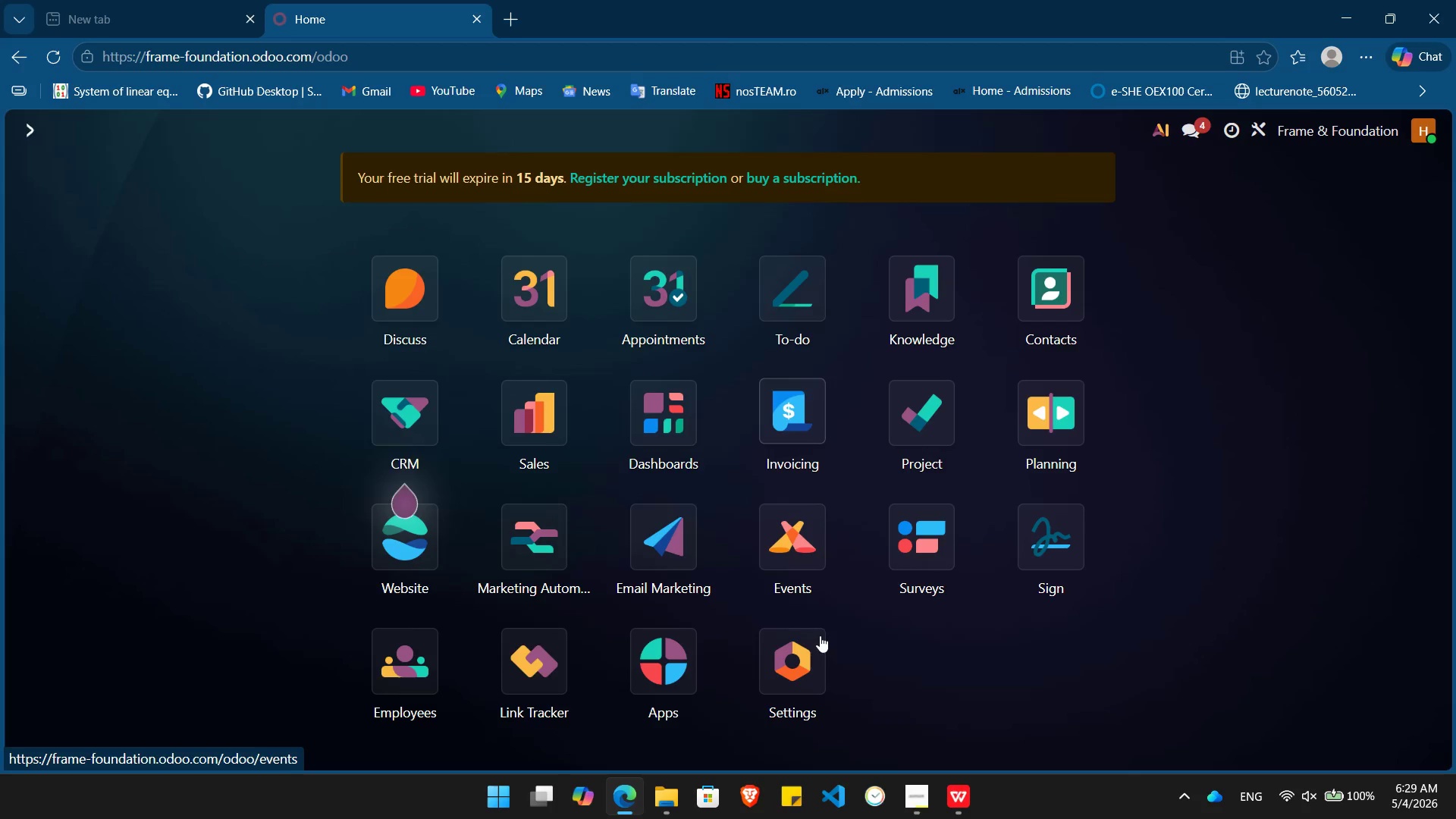 
left_click([797, 664])
 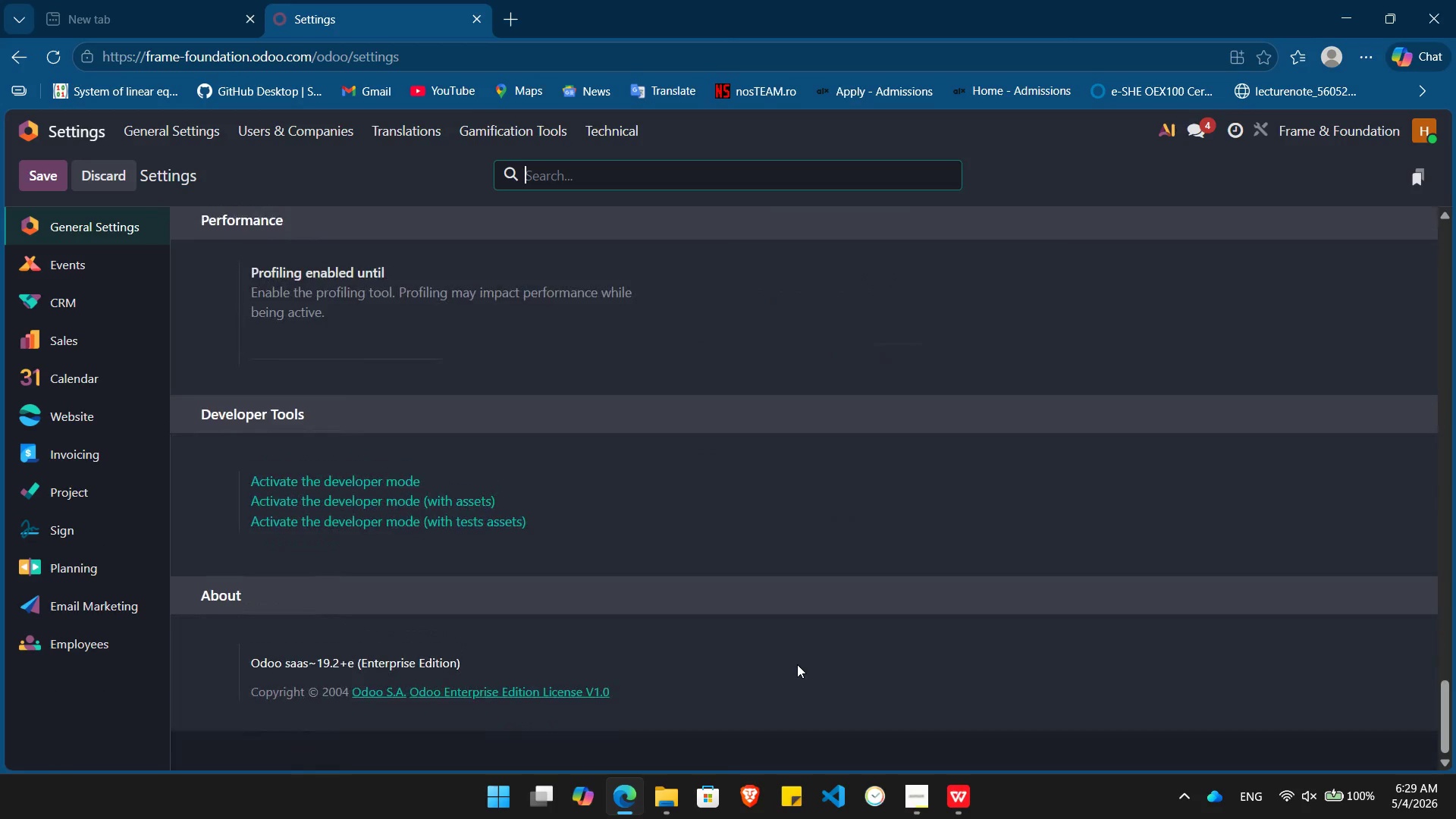 
wait(6.39)
 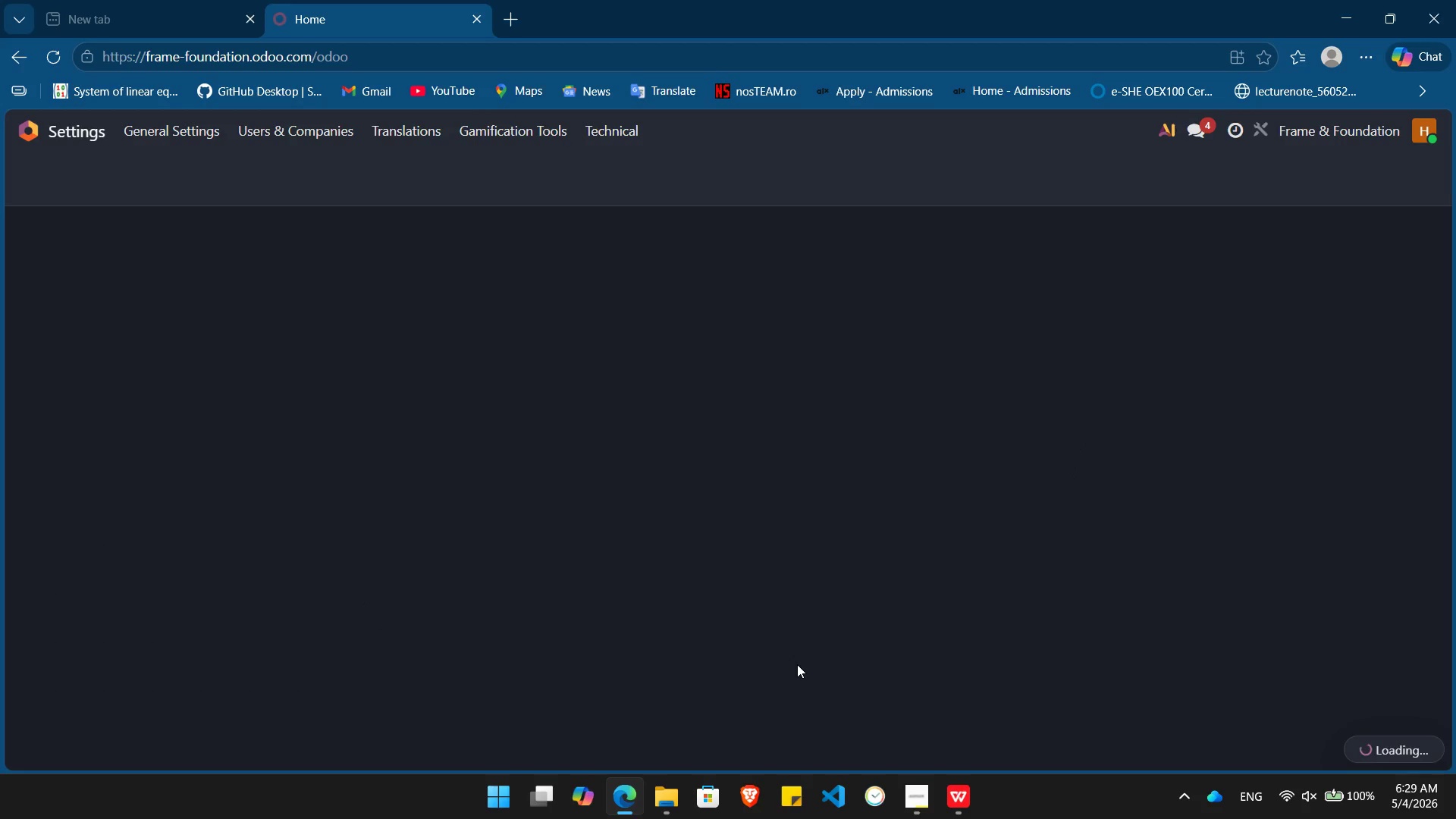 
left_click([359, 516])
 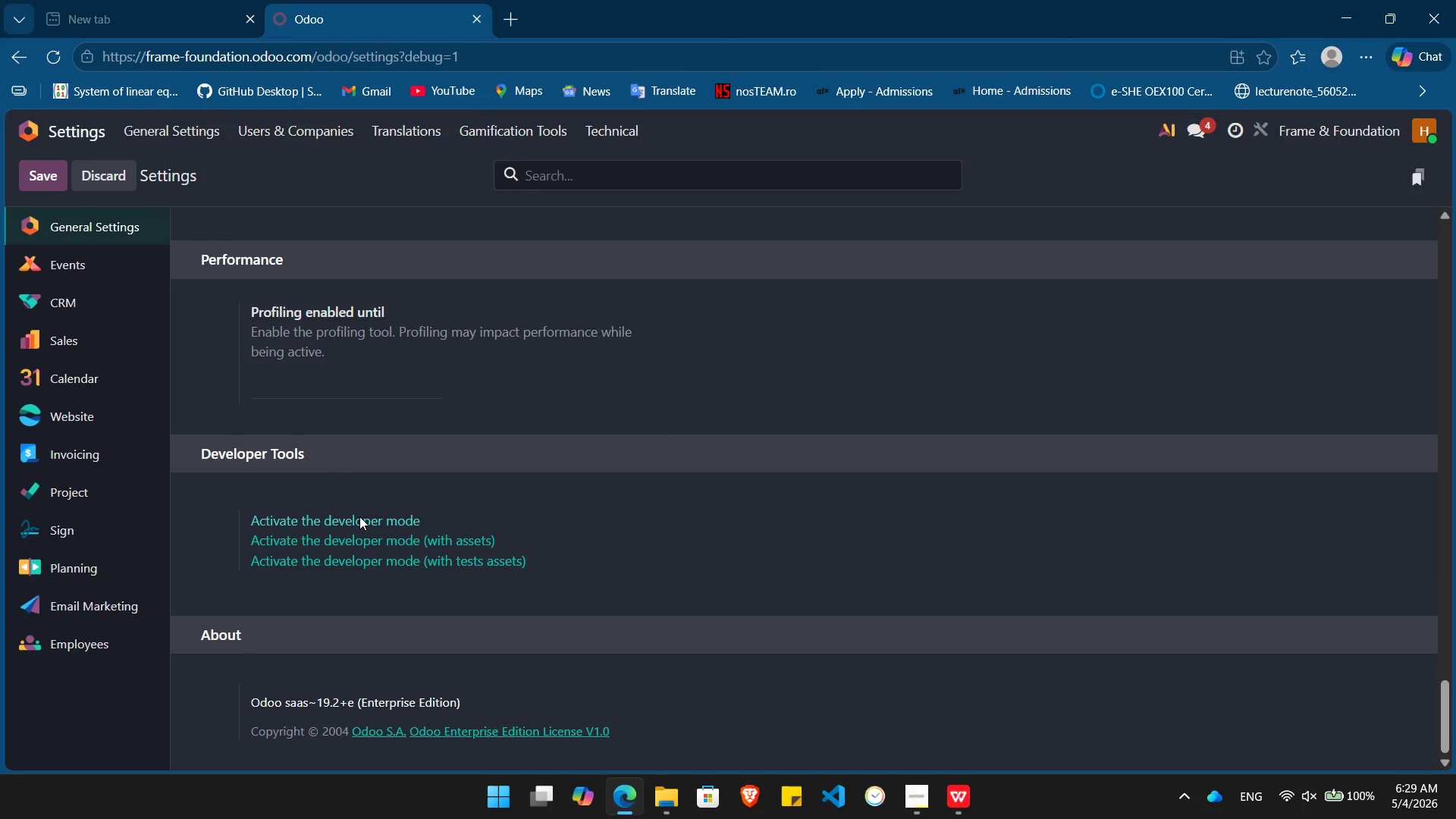 
mouse_move([292, 554])
 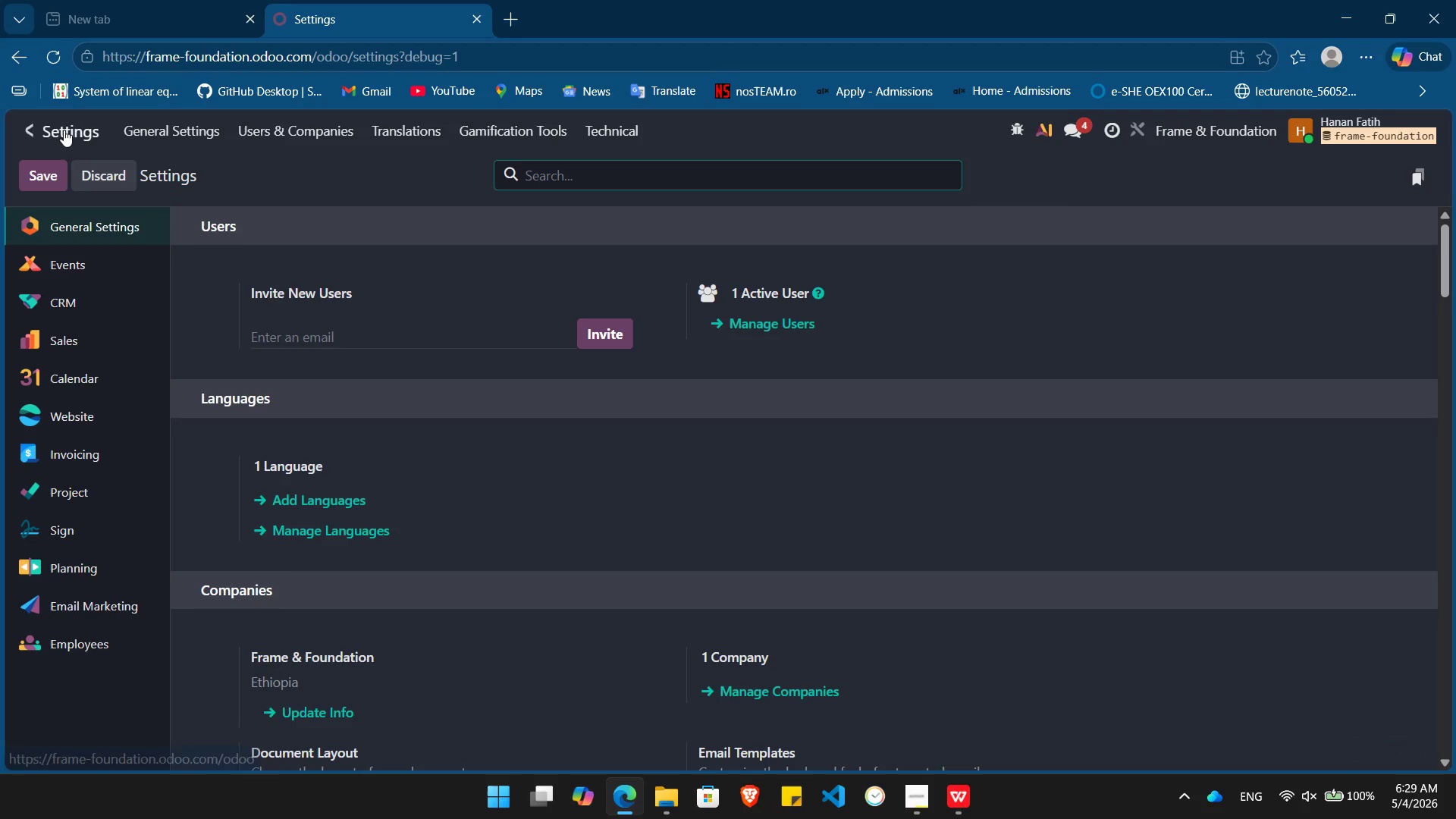 
left_click([64, 130])
 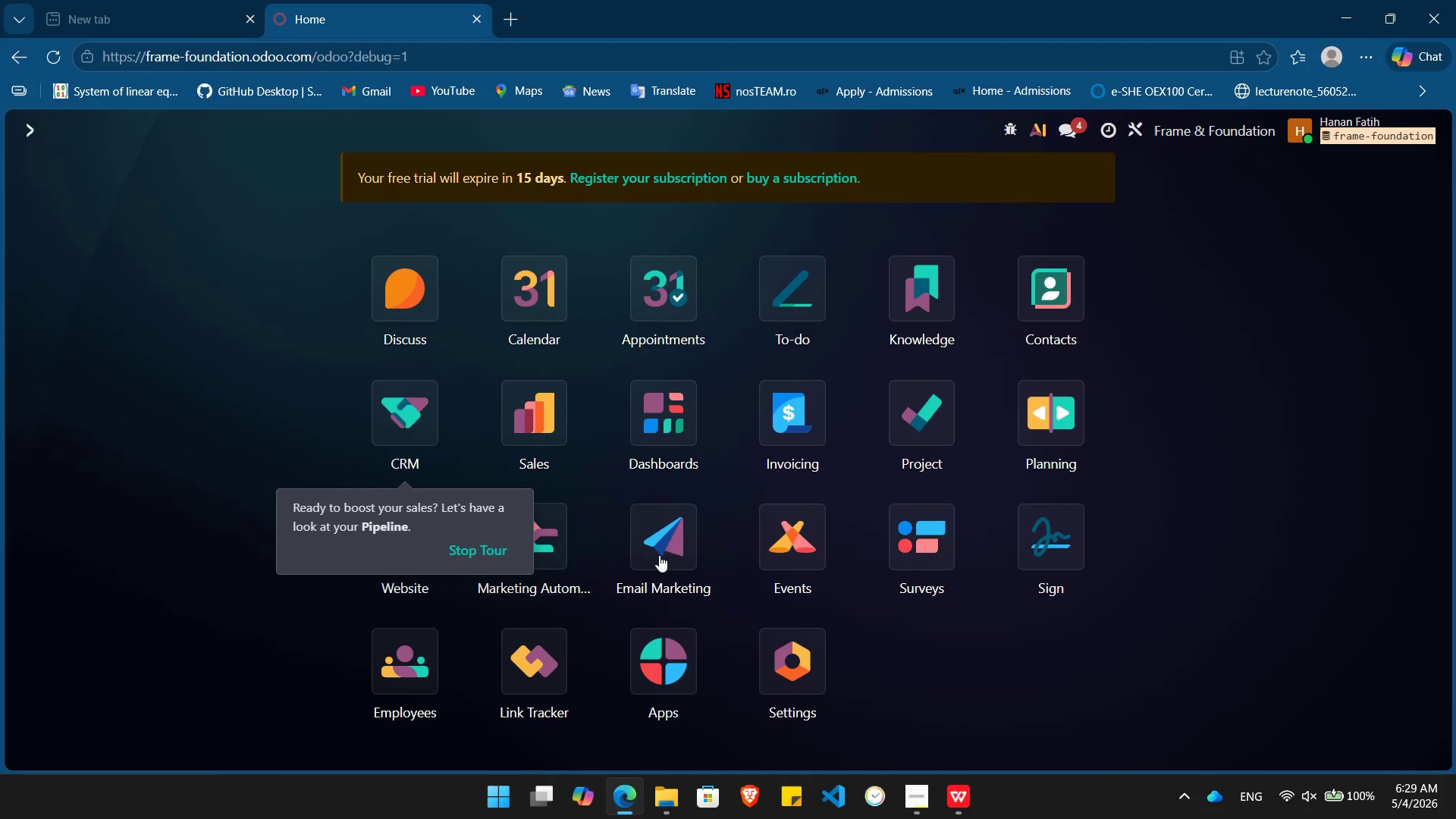 
left_click([673, 555])
 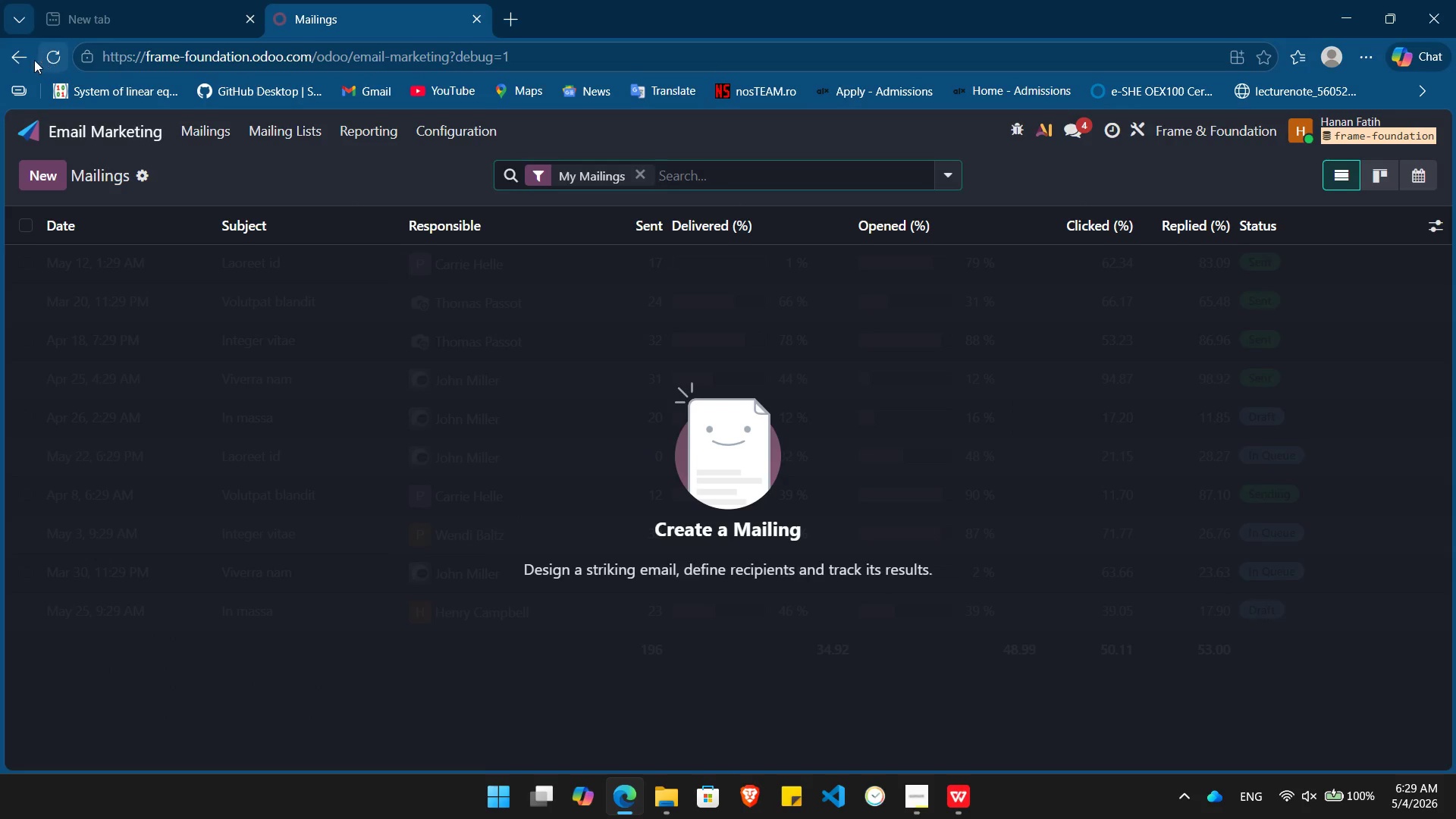 
left_click([81, 127])
 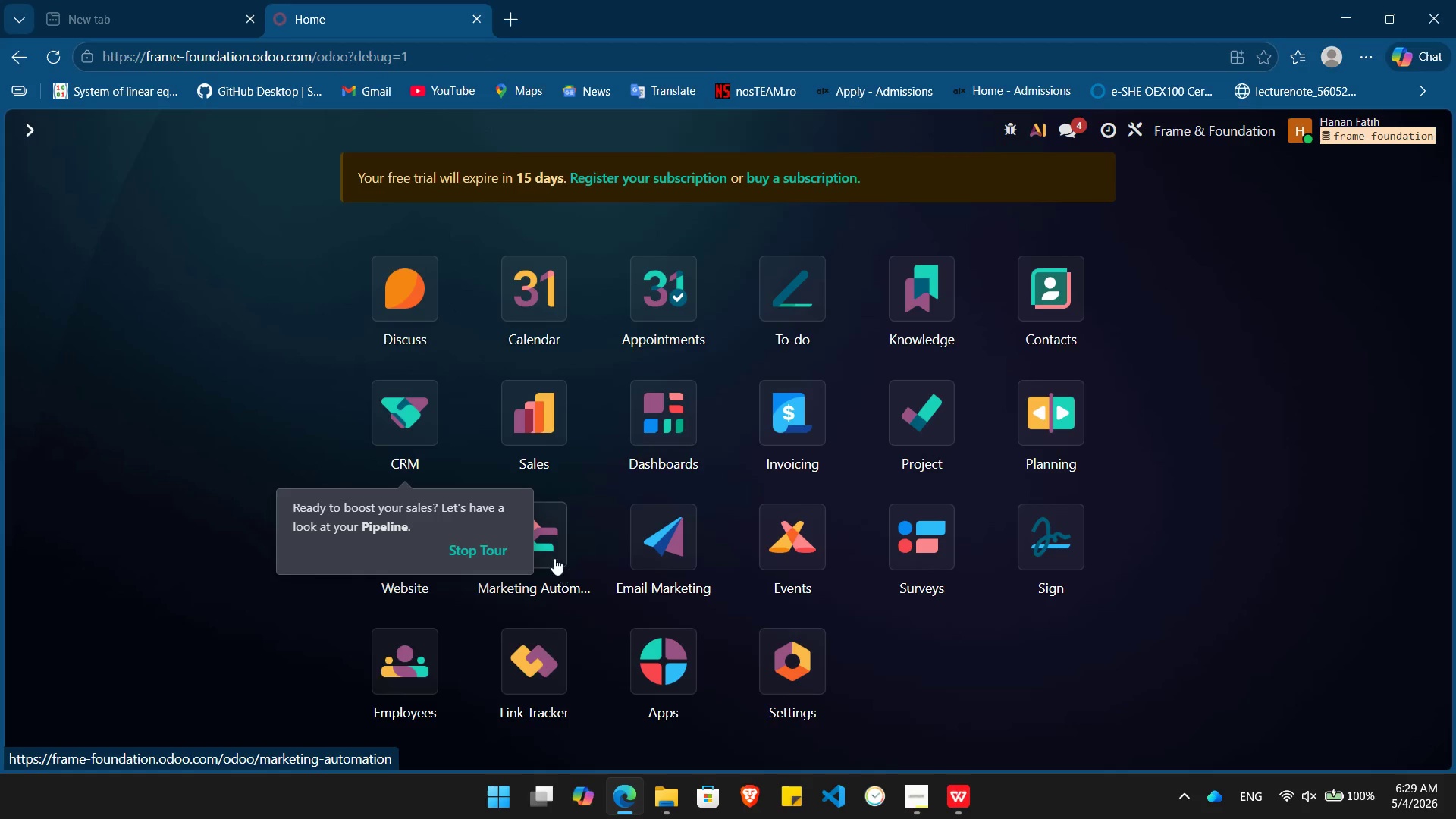 
left_click([550, 553])
 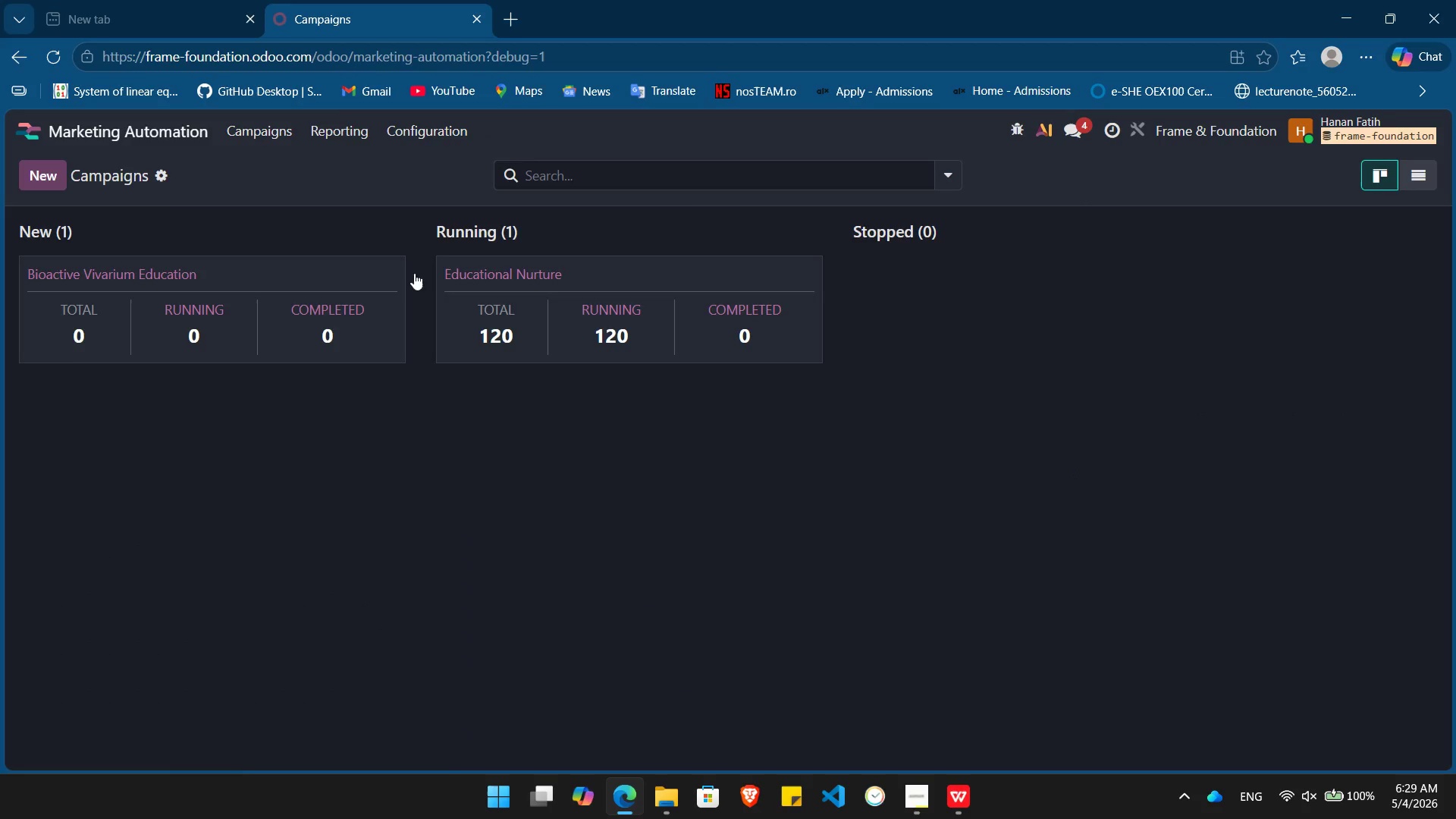 
wait(5.08)
 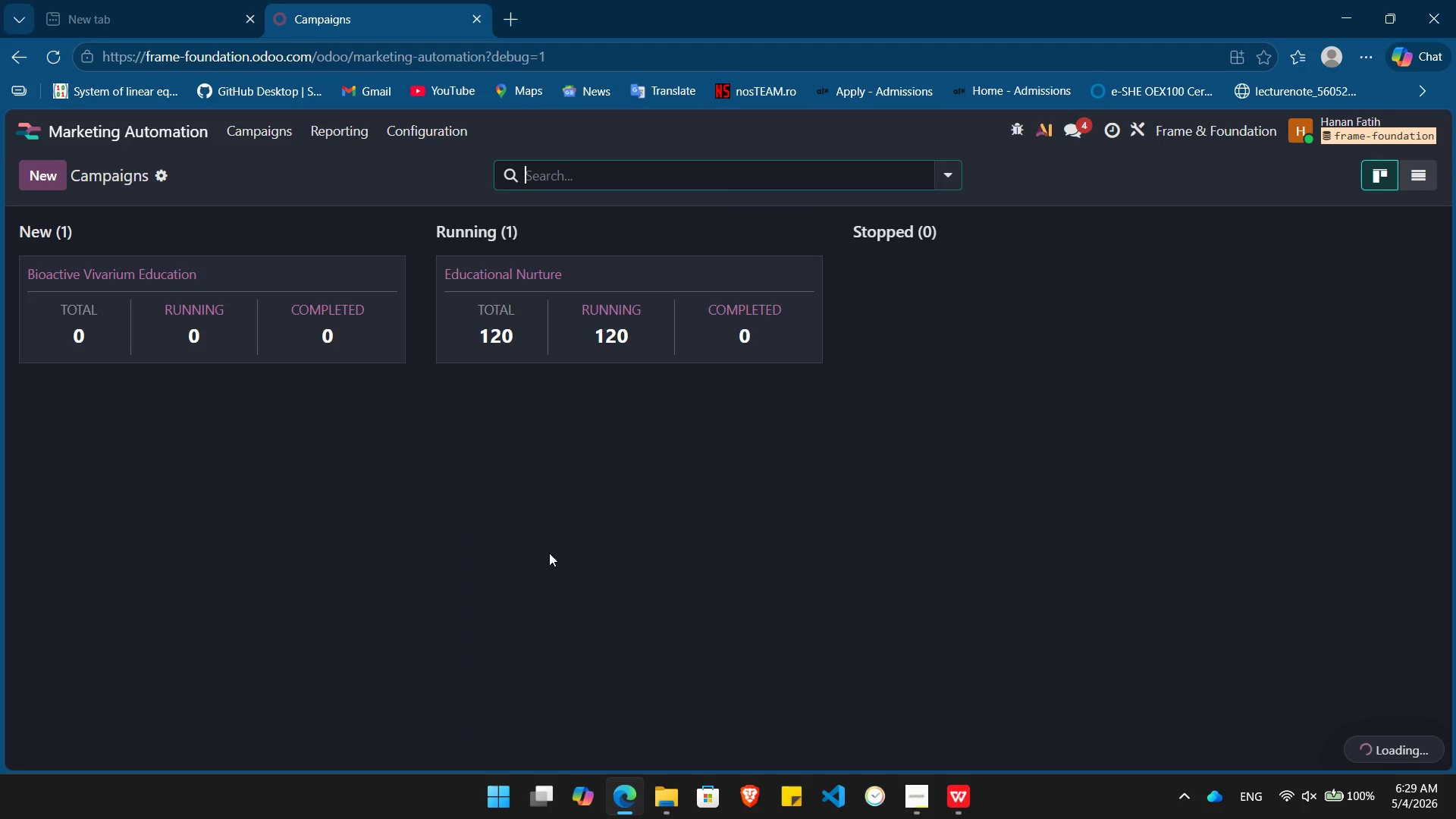 
mouse_move([531, 487])
 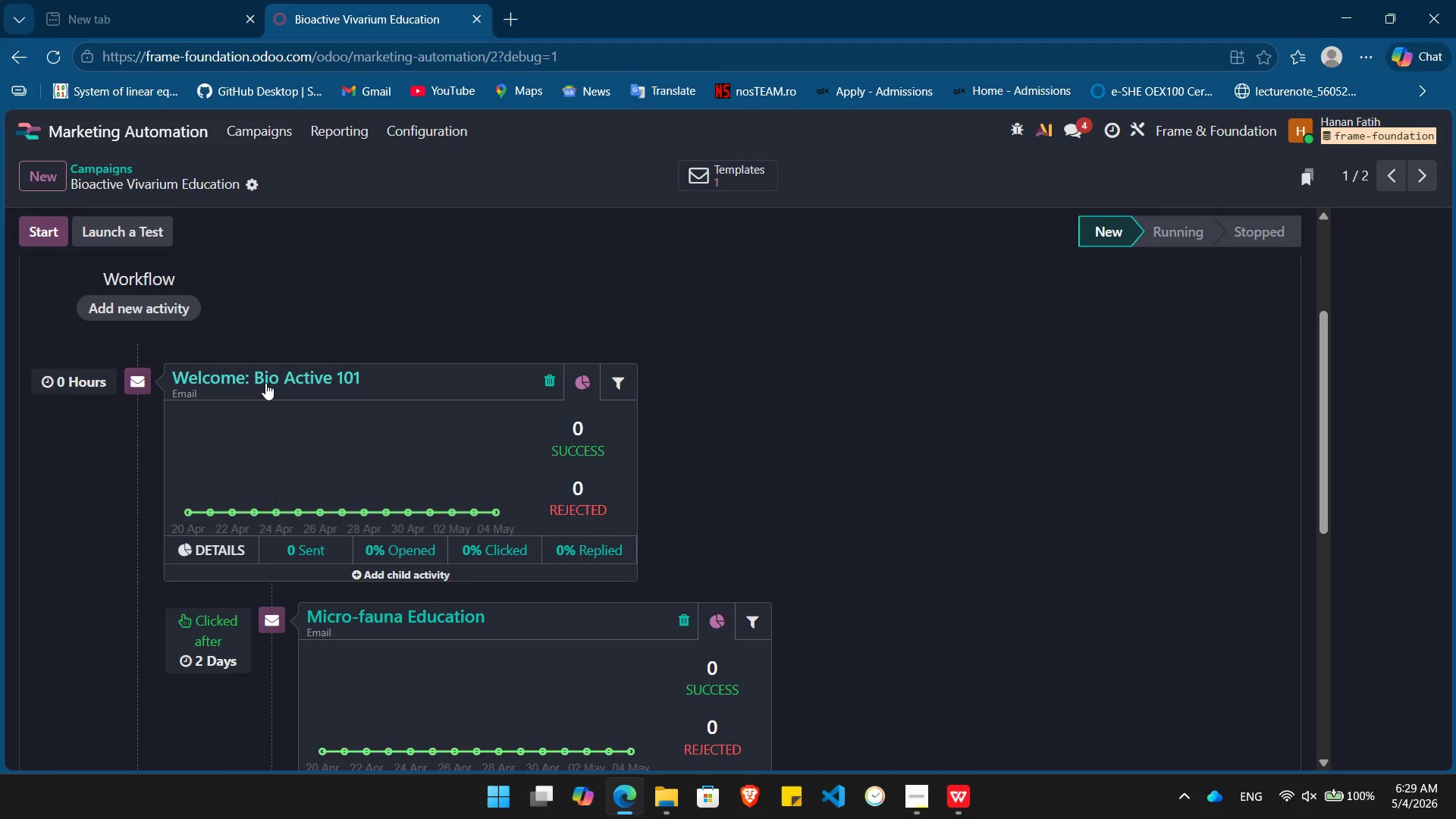 
left_click([265, 383])
 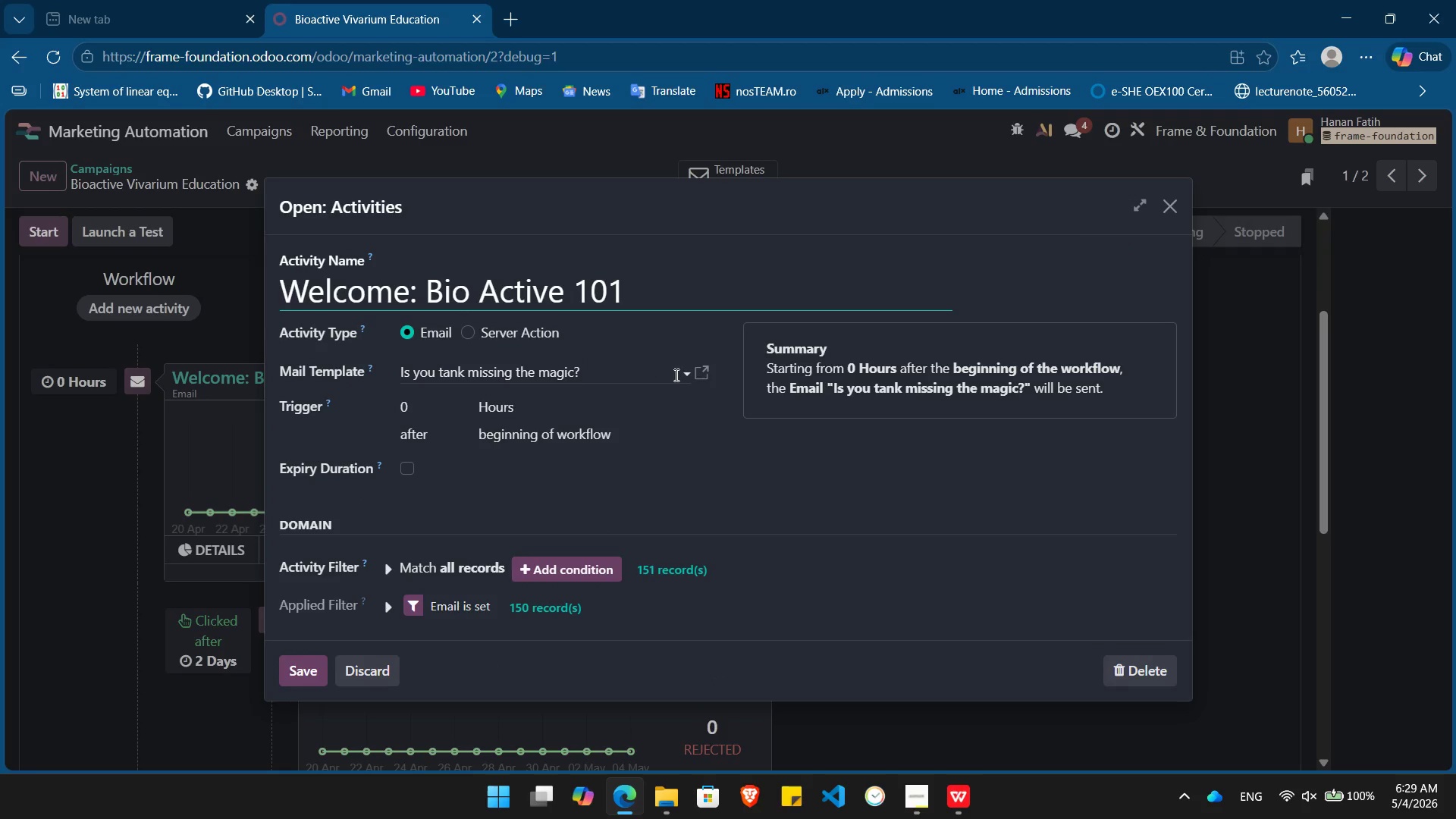 
left_click([695, 377])
 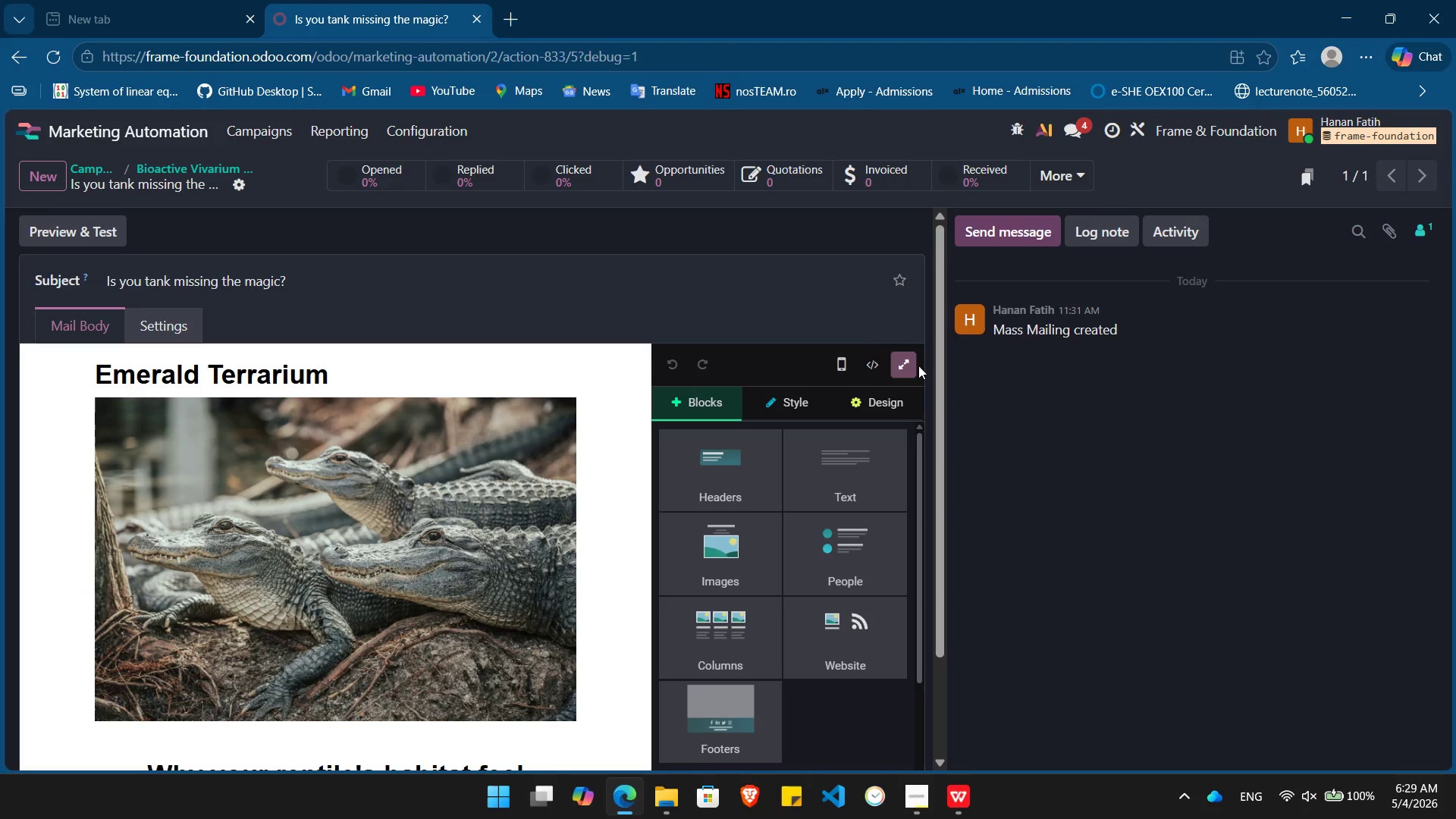 
wait(5.11)
 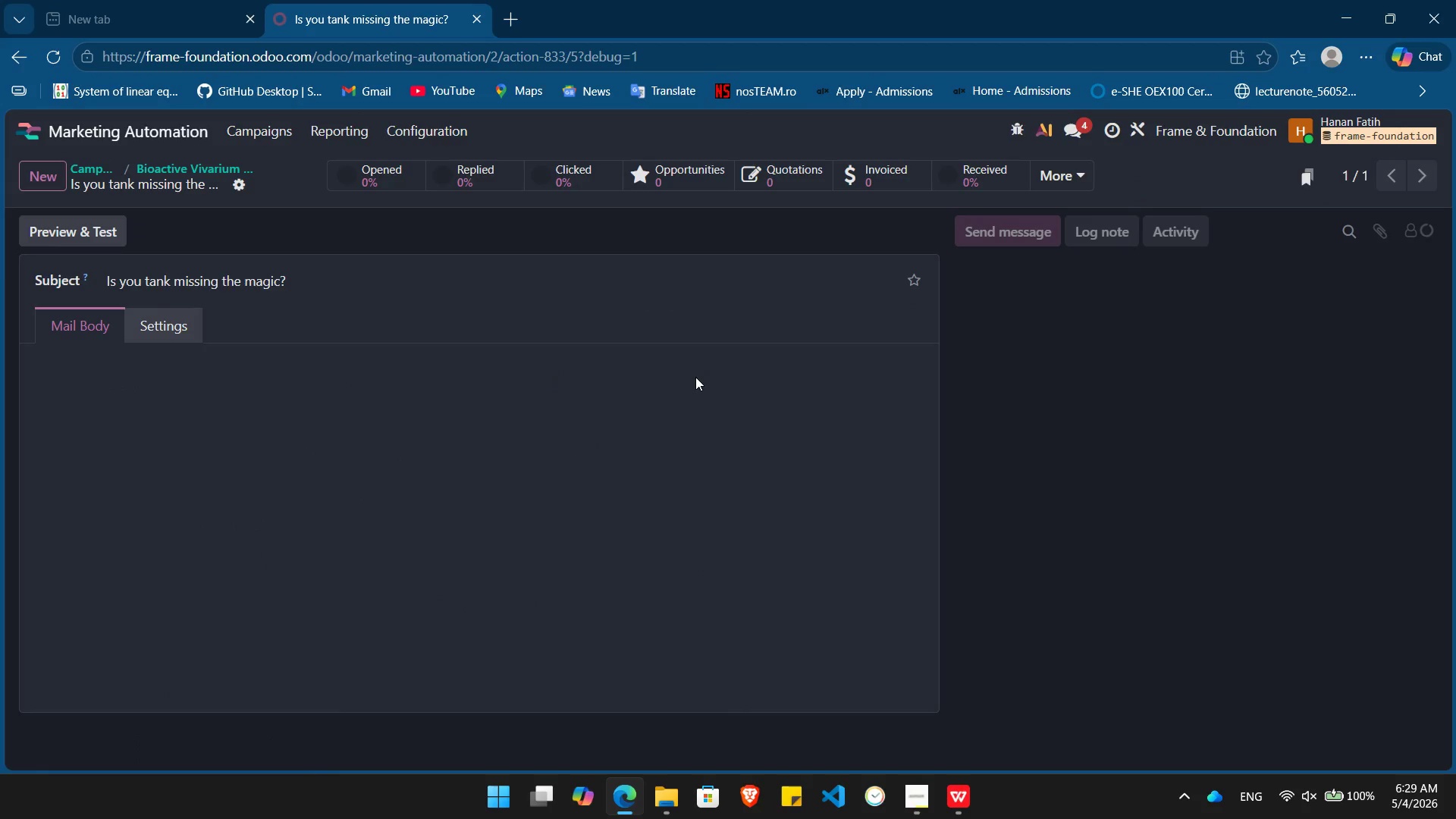 
left_click([902, 375])
 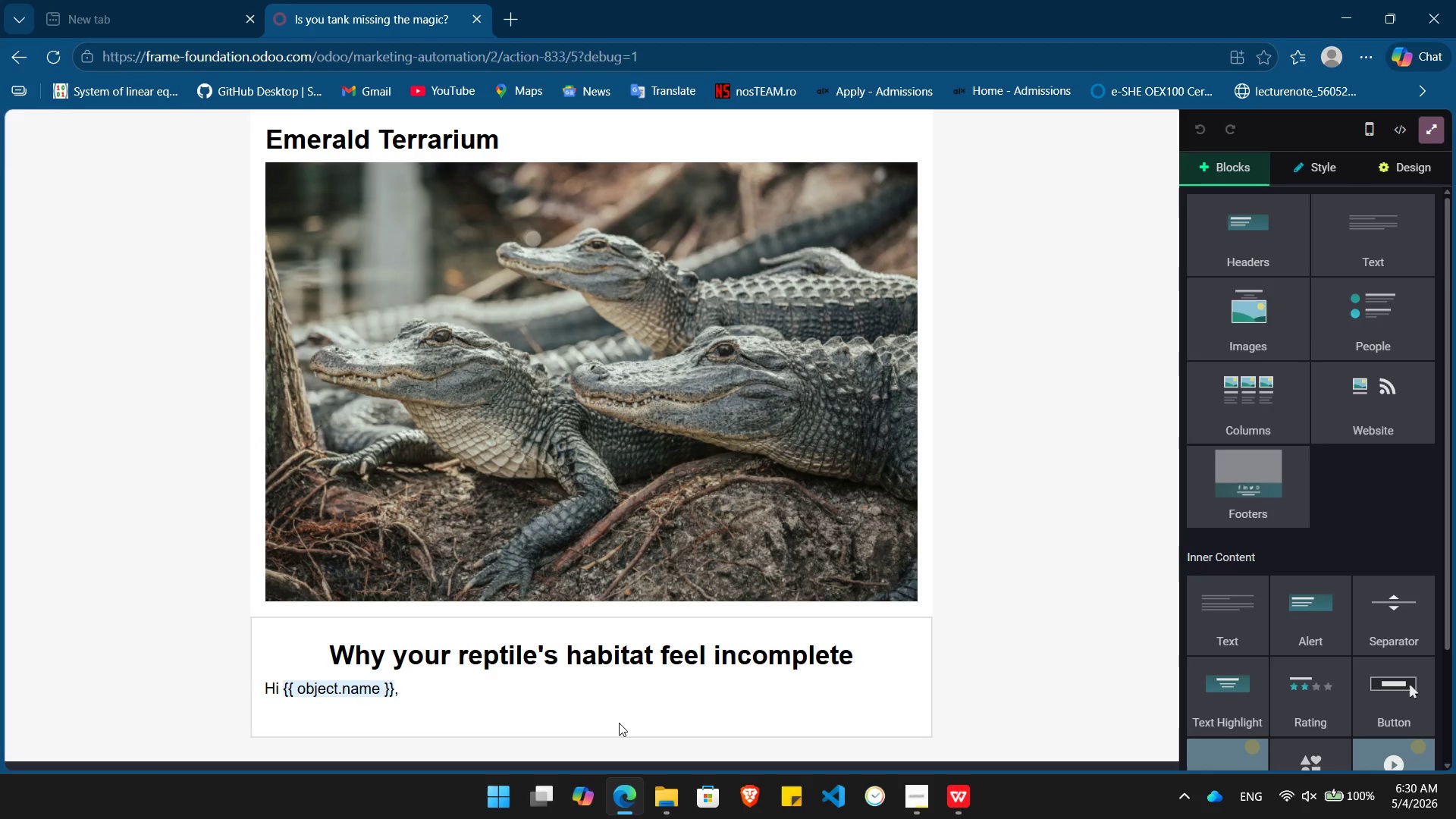 
wait(7.64)
 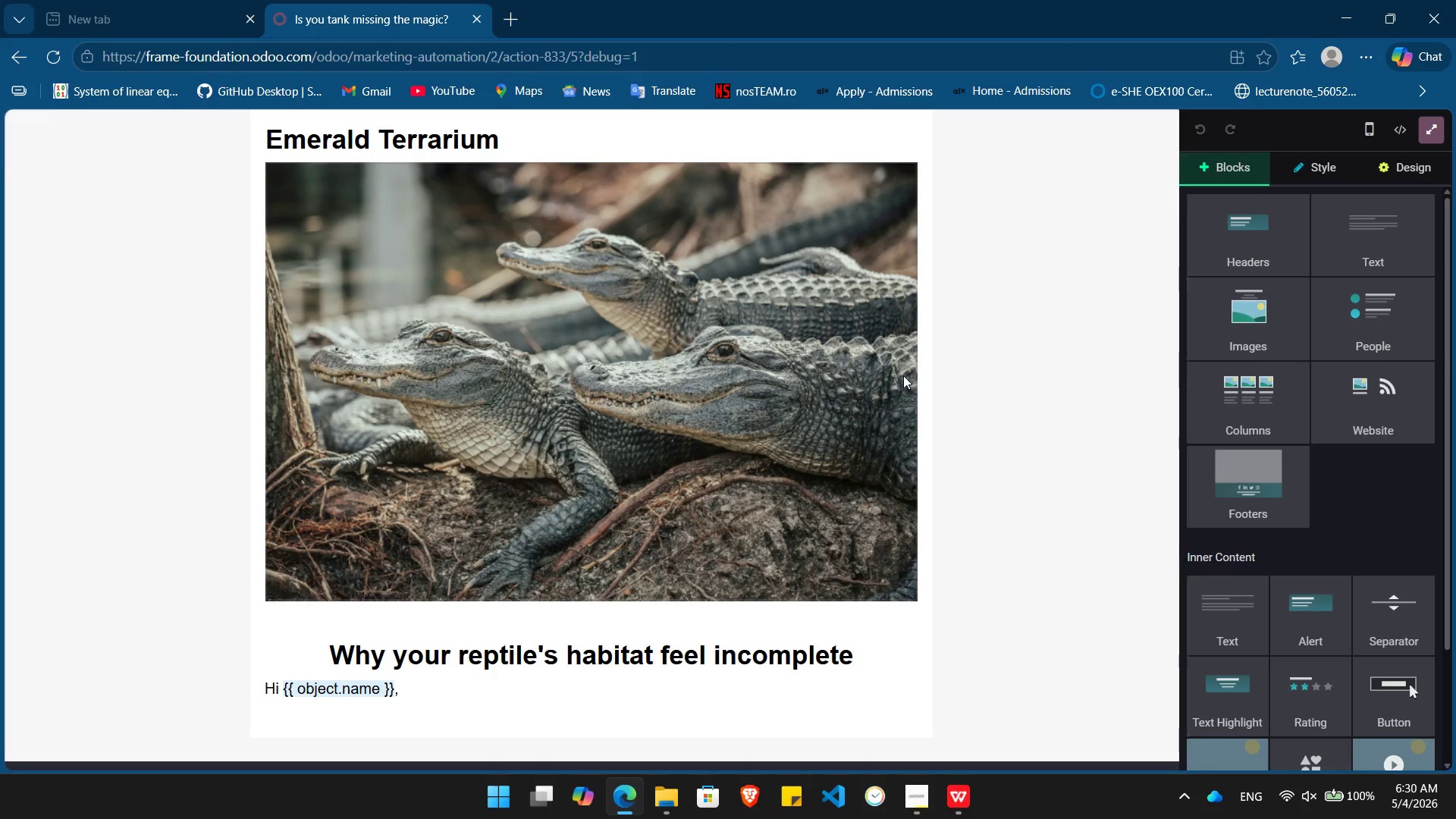 
left_click([280, 711])
 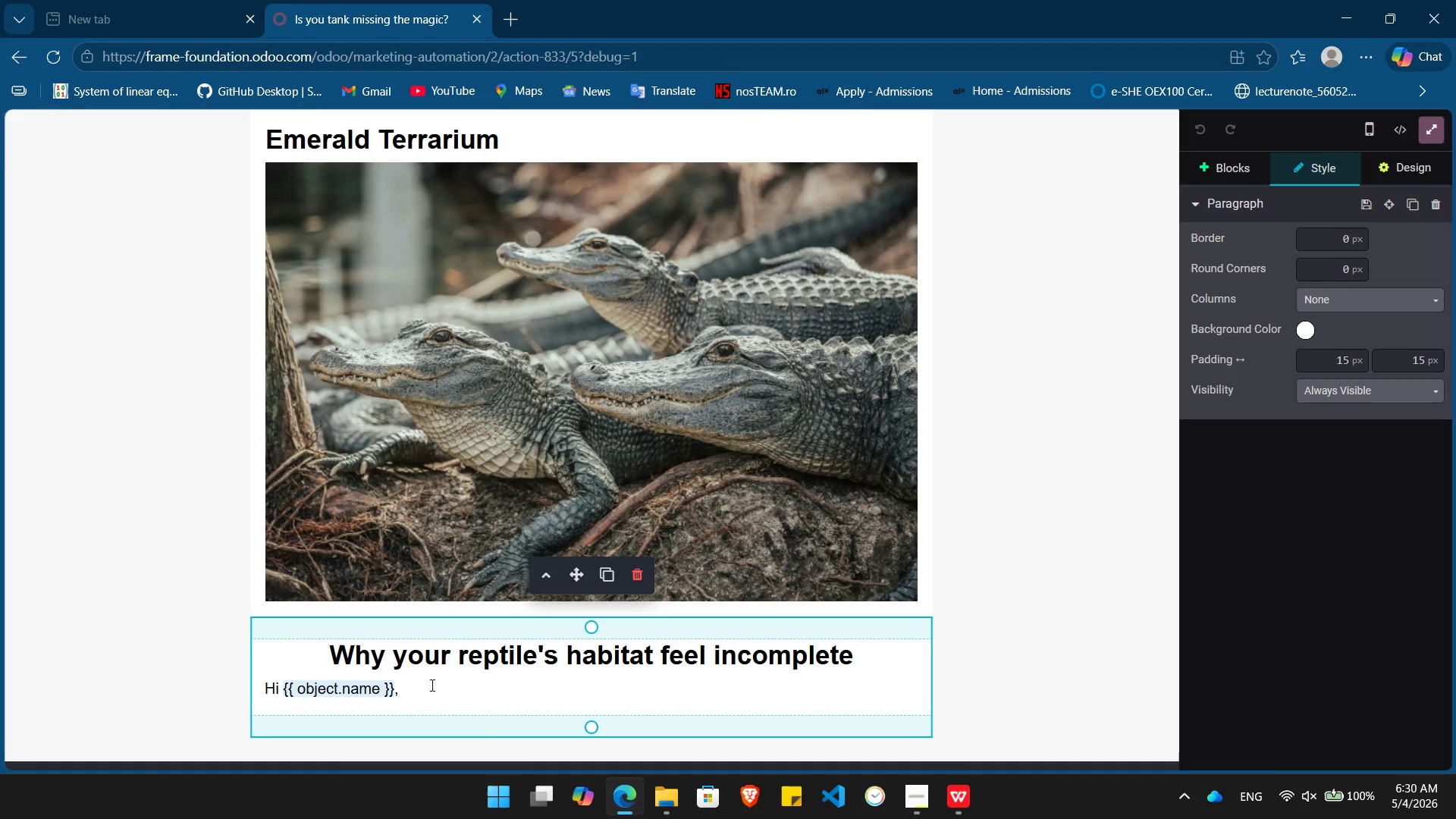 
left_click([434, 683])
 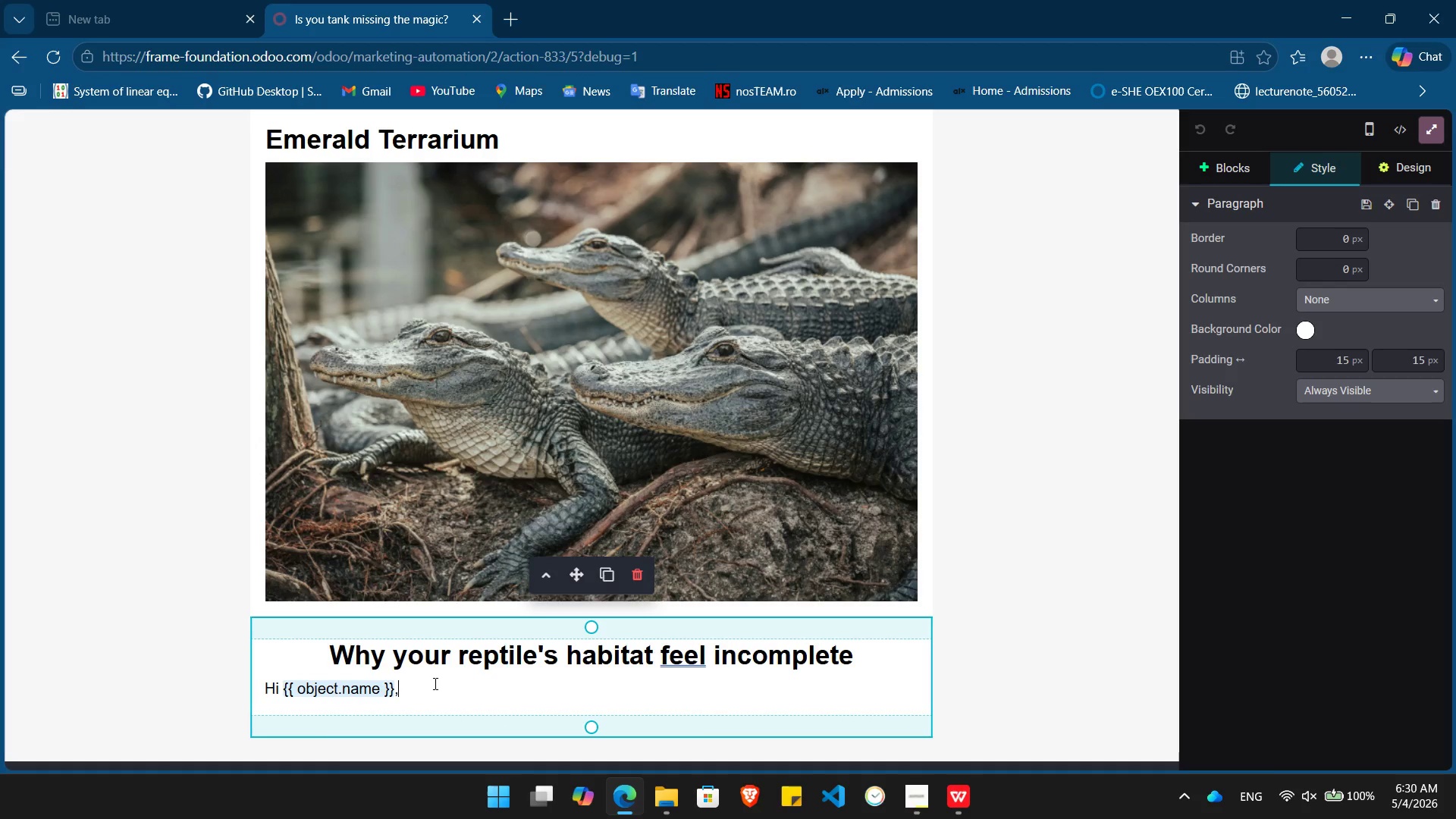 
key(Enter)
 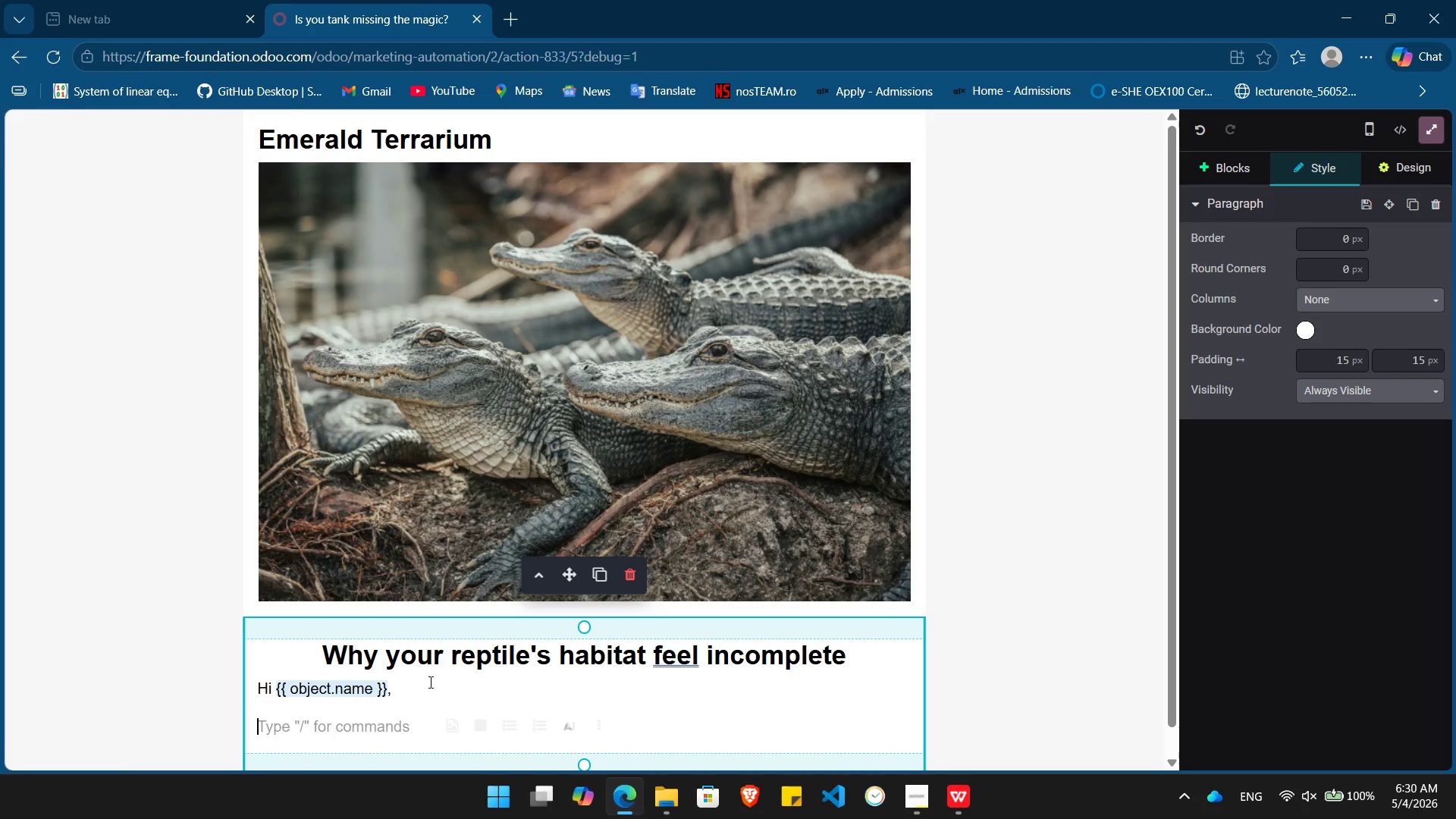 
wait(21.17)
 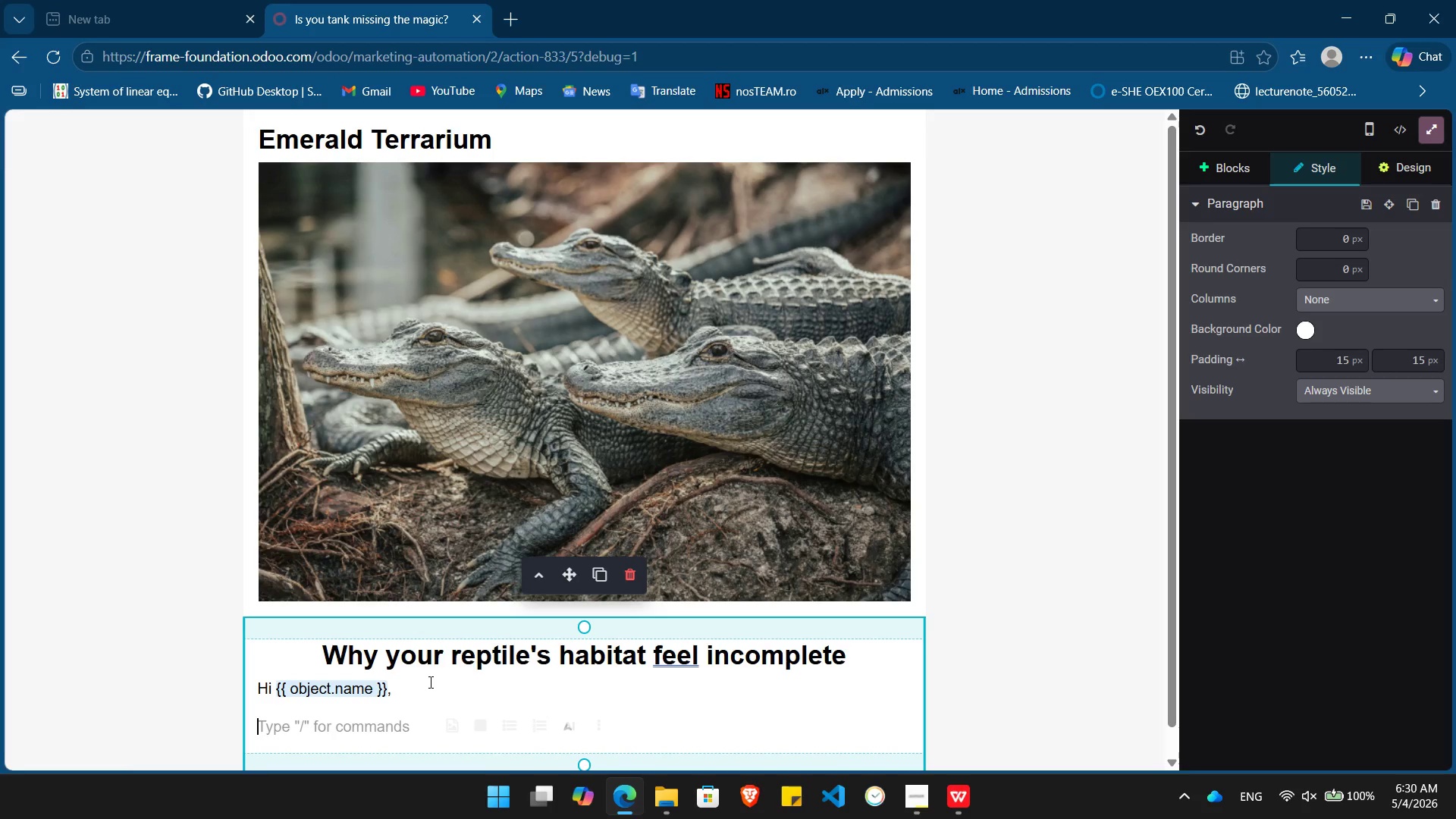 
type(A glass tank is a cage)
 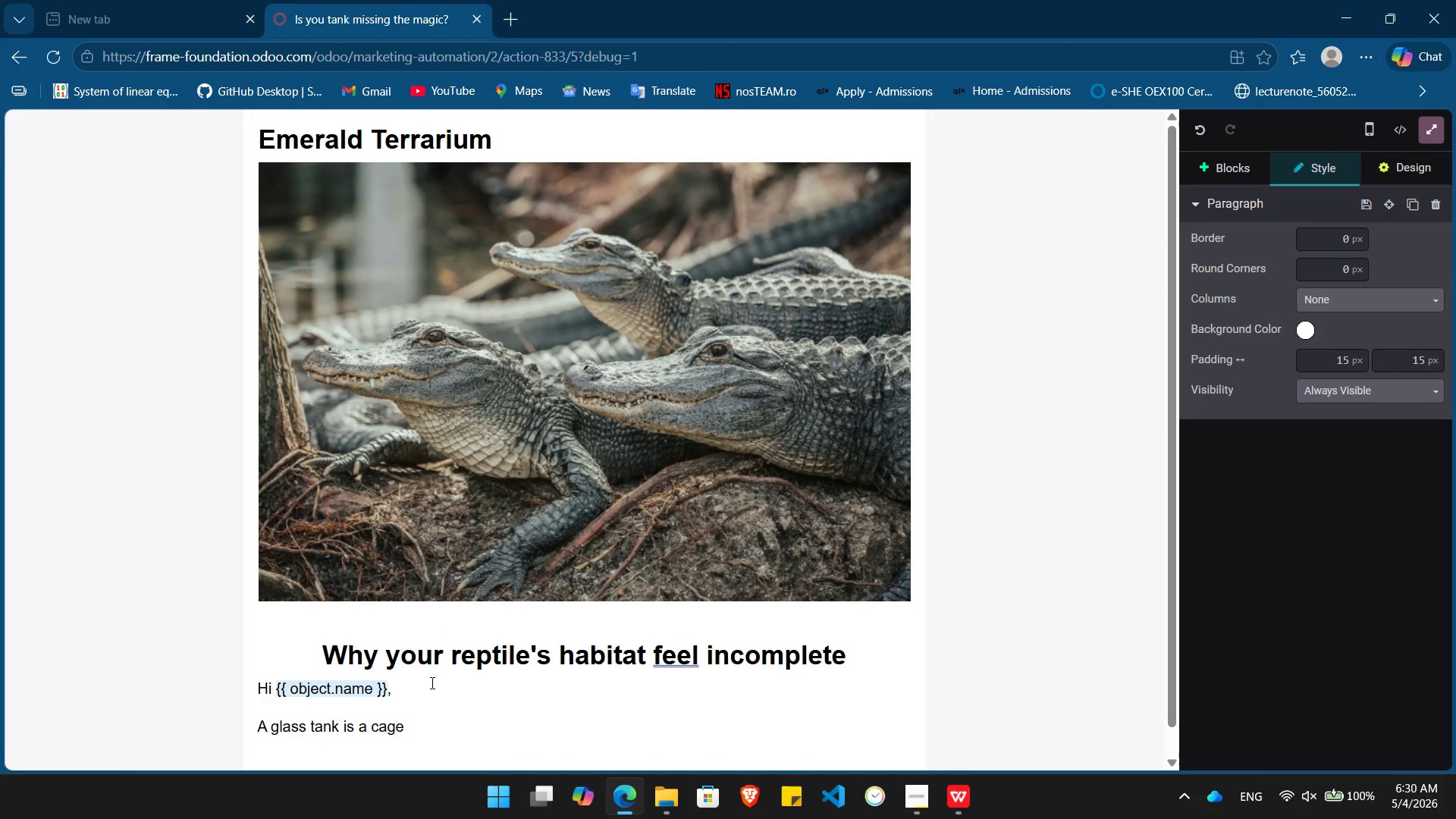 
type(. A bioactive w)
key(Backspace)
type(vivarium is a hom.)
 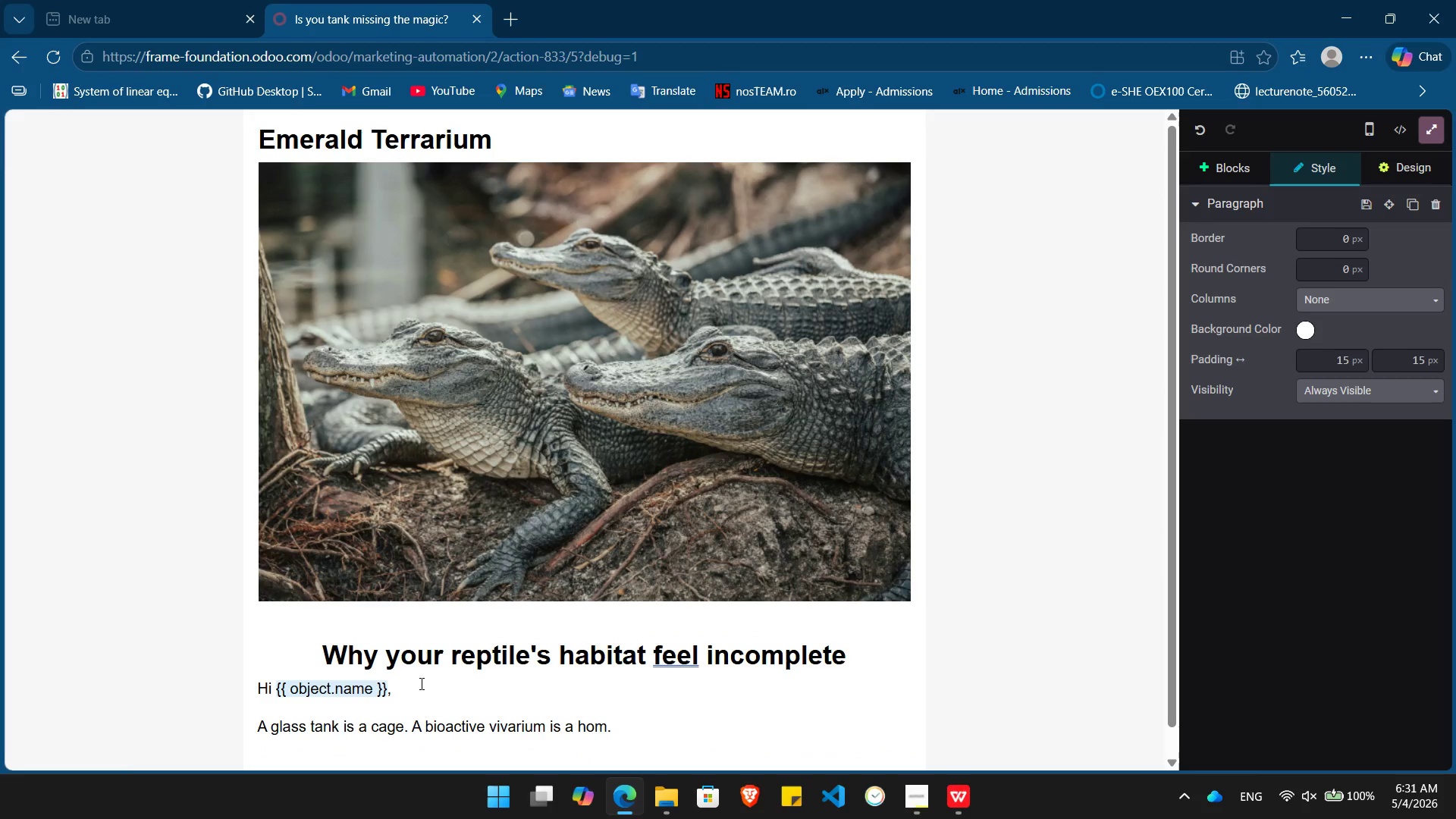 
key(Enter)
 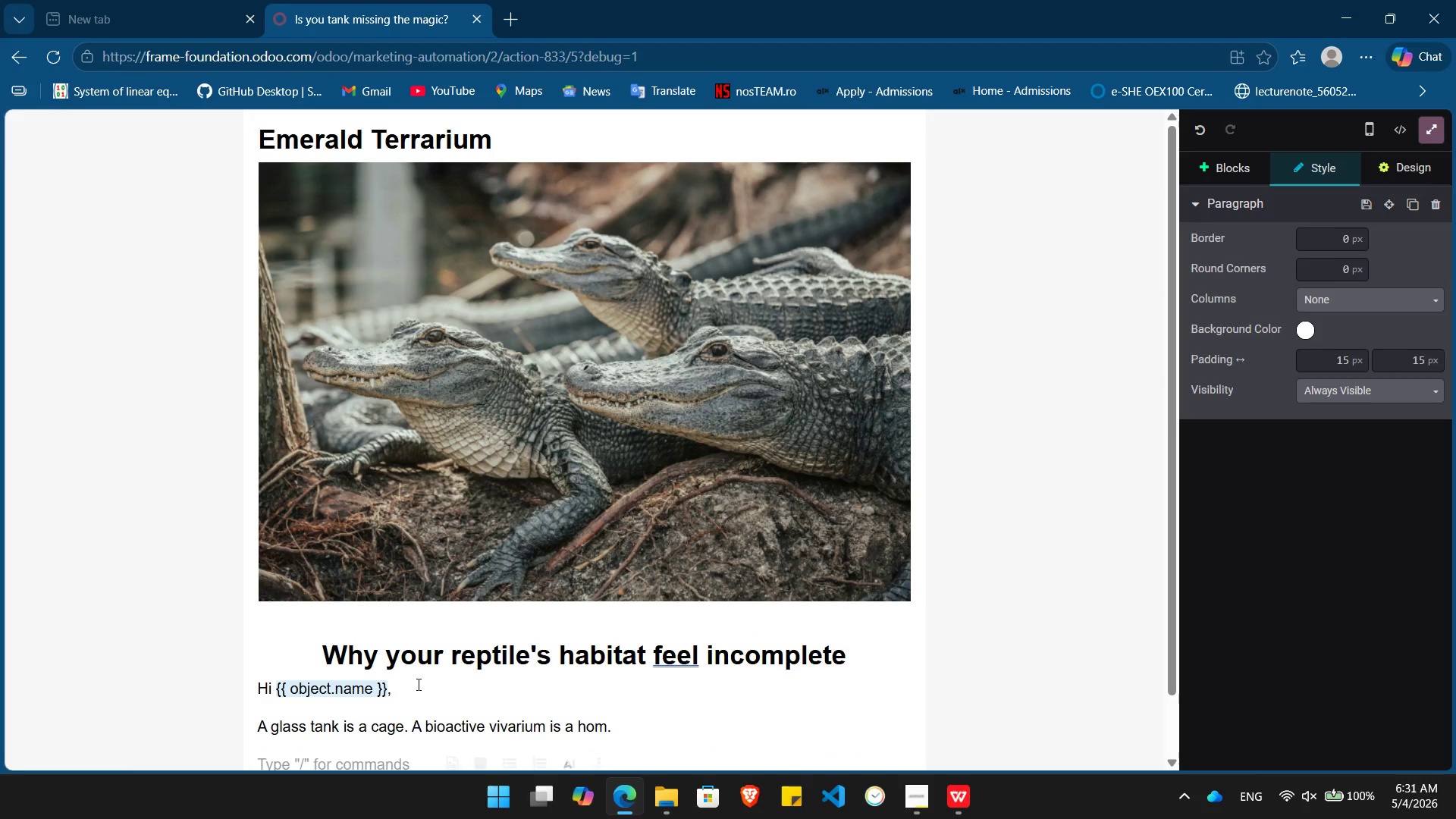 
type(If yu)
key(Backspace)
type(iur)
key(Backspace)
key(Backspace)
key(Backspace)
type(ou're still scrubbing glass and swapping out paper )
 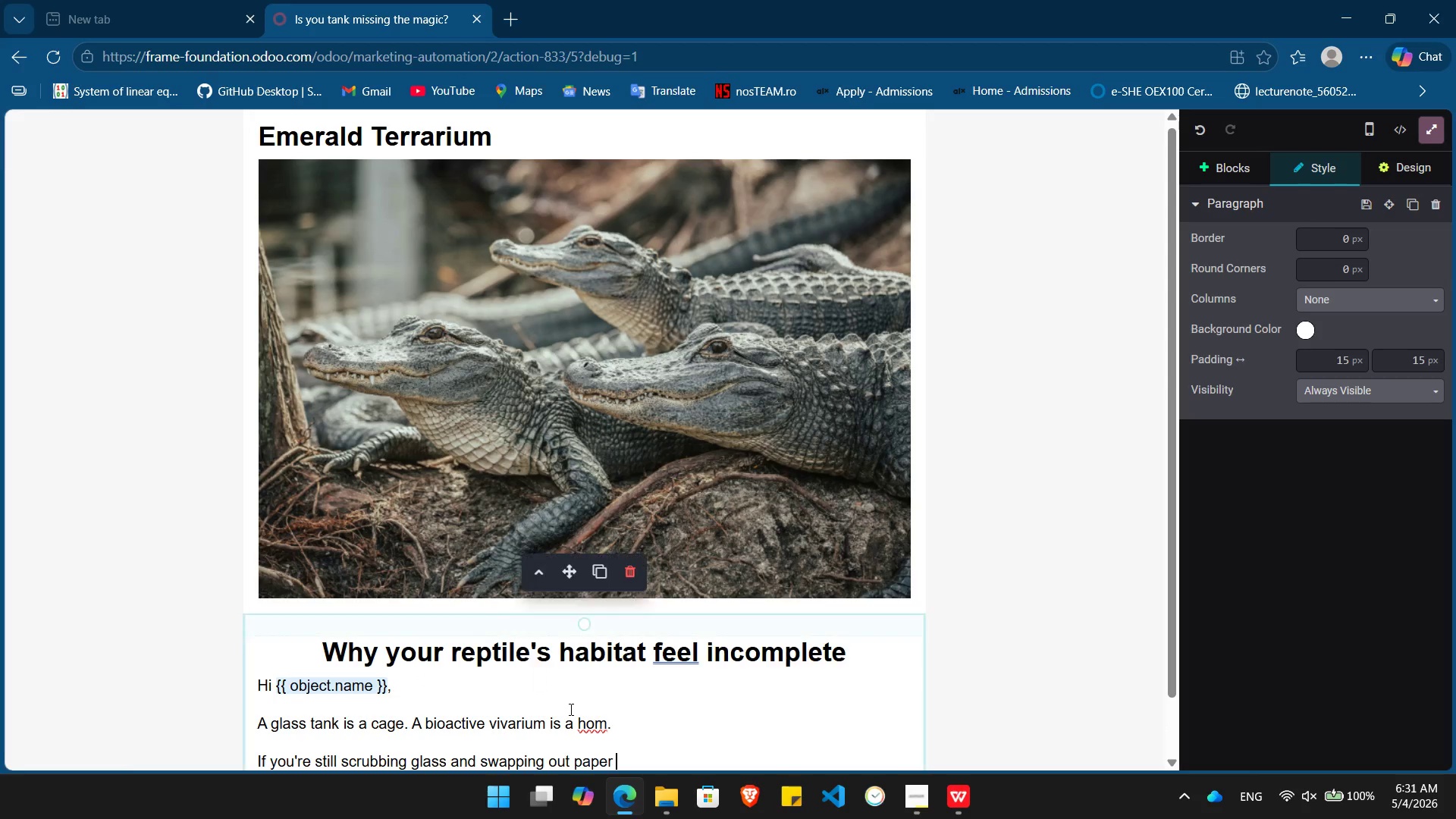 
mouse_move([603, 705])
 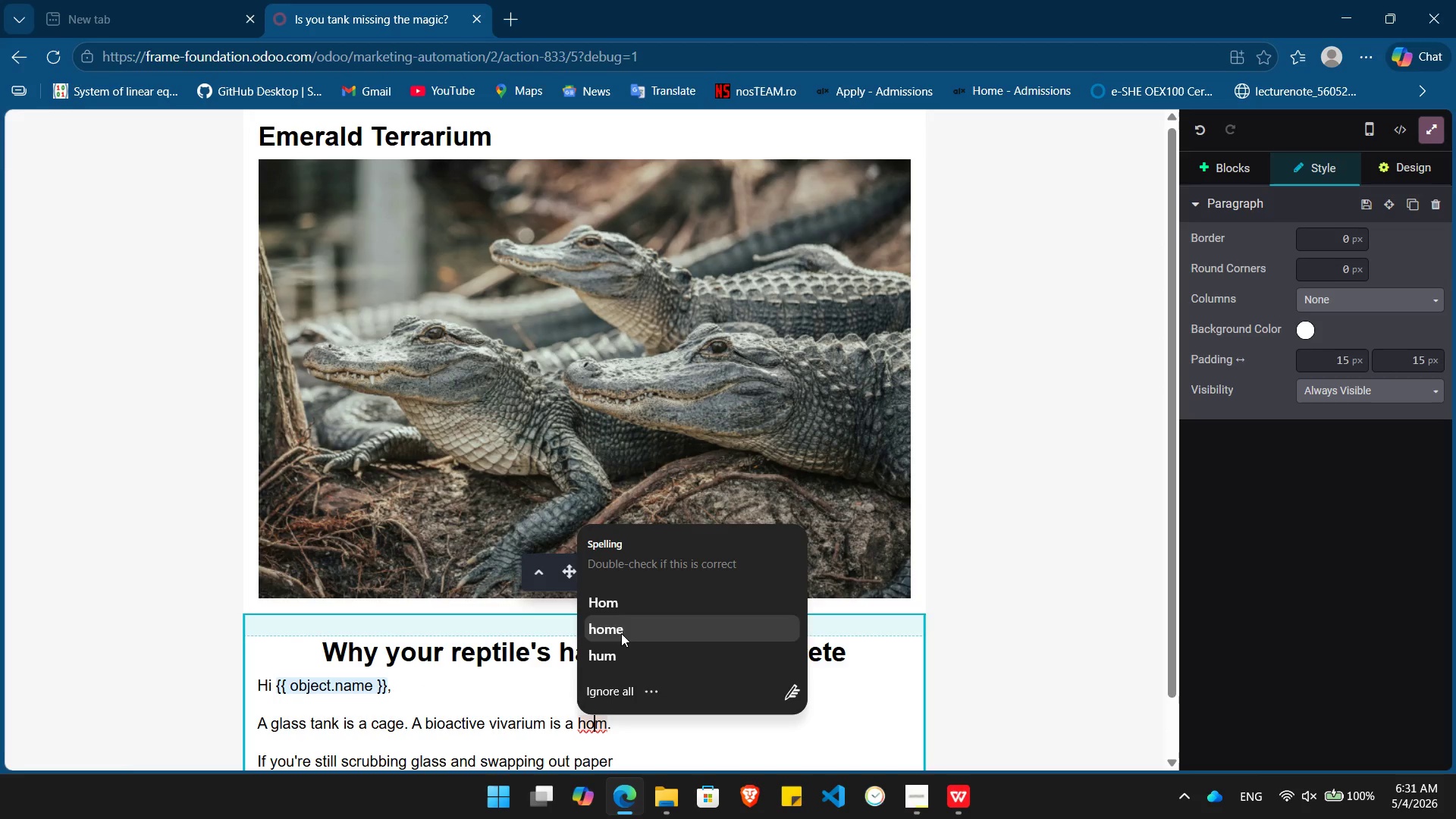 
left_click([621, 633])
 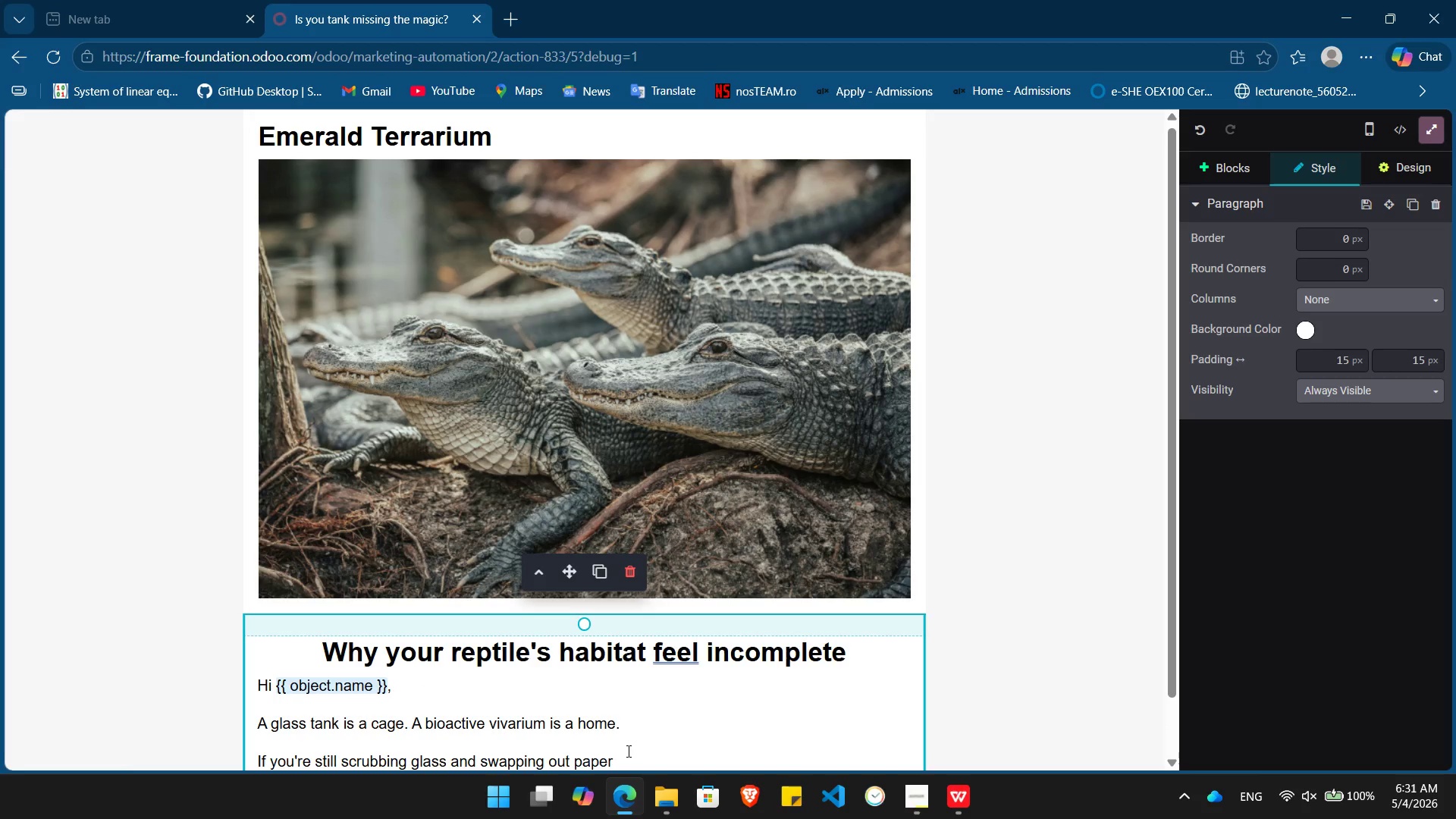 
left_click([626, 755])
 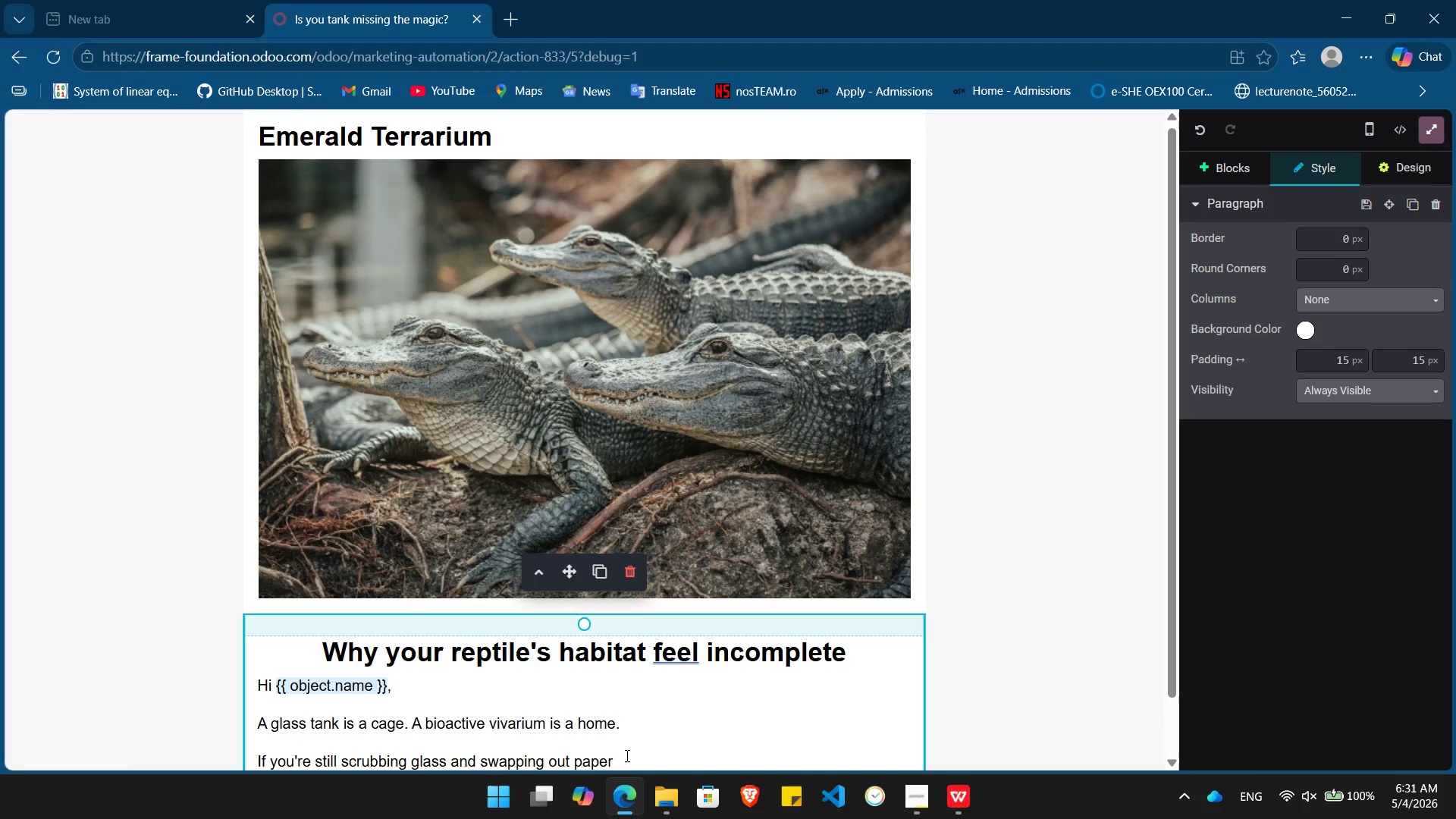 
type(towels every weekend, you're doing more work than nature intended. The secret to thrivingnpet isn't a cleaner tank - o)
key(Backspace)
type(it's a living one.)
 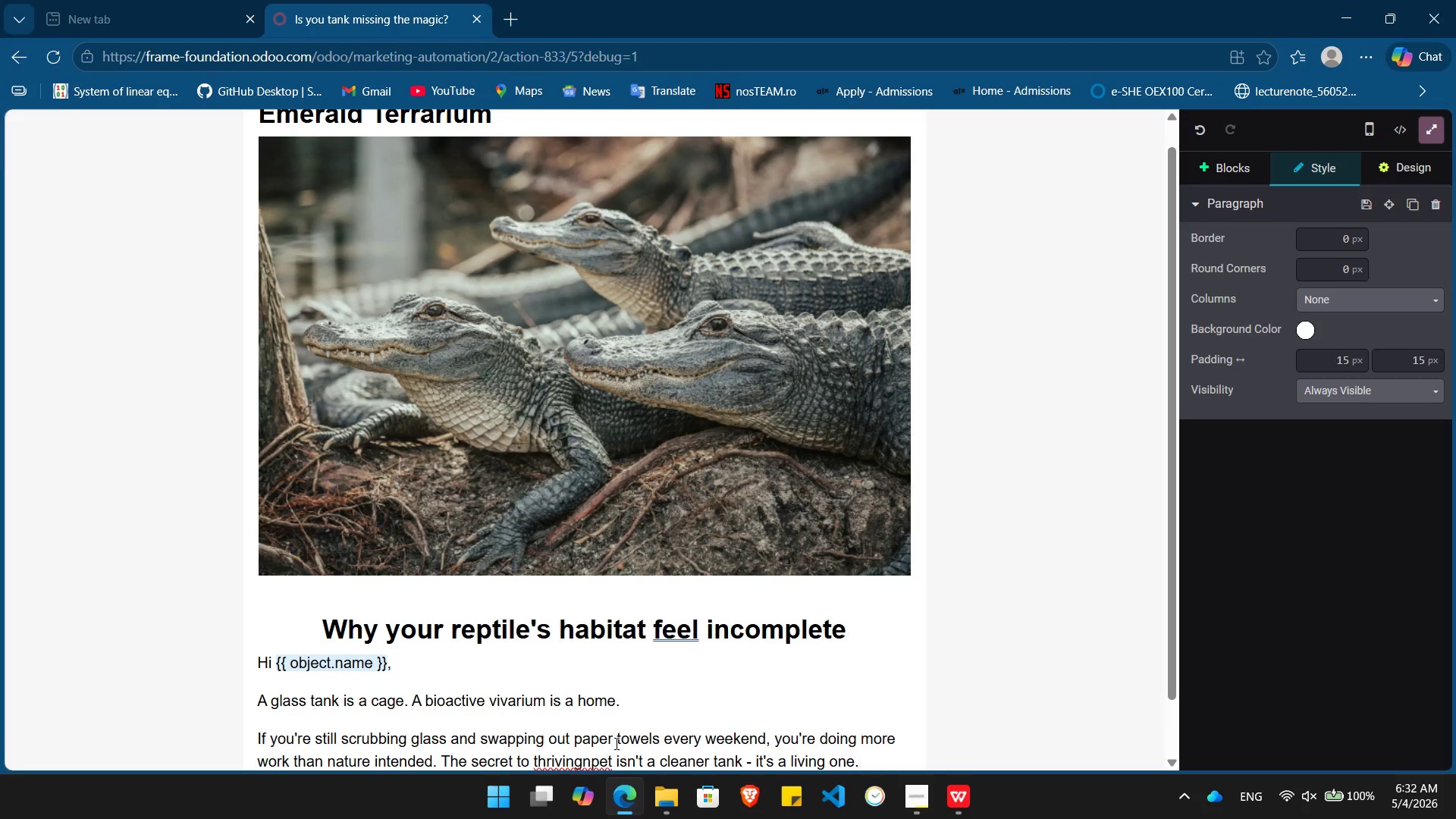 
left_click([571, 700])
 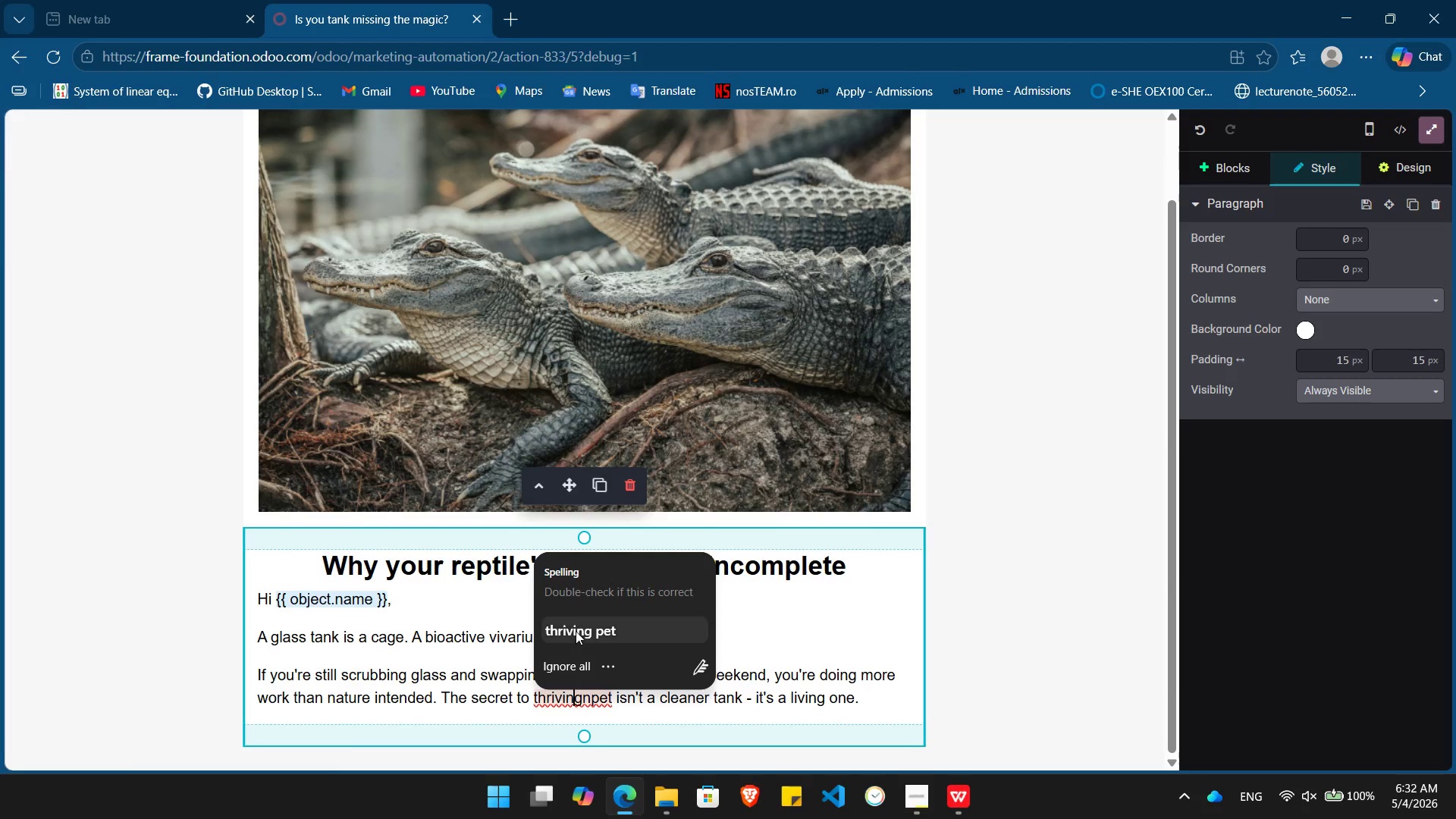 
left_click([576, 628])
 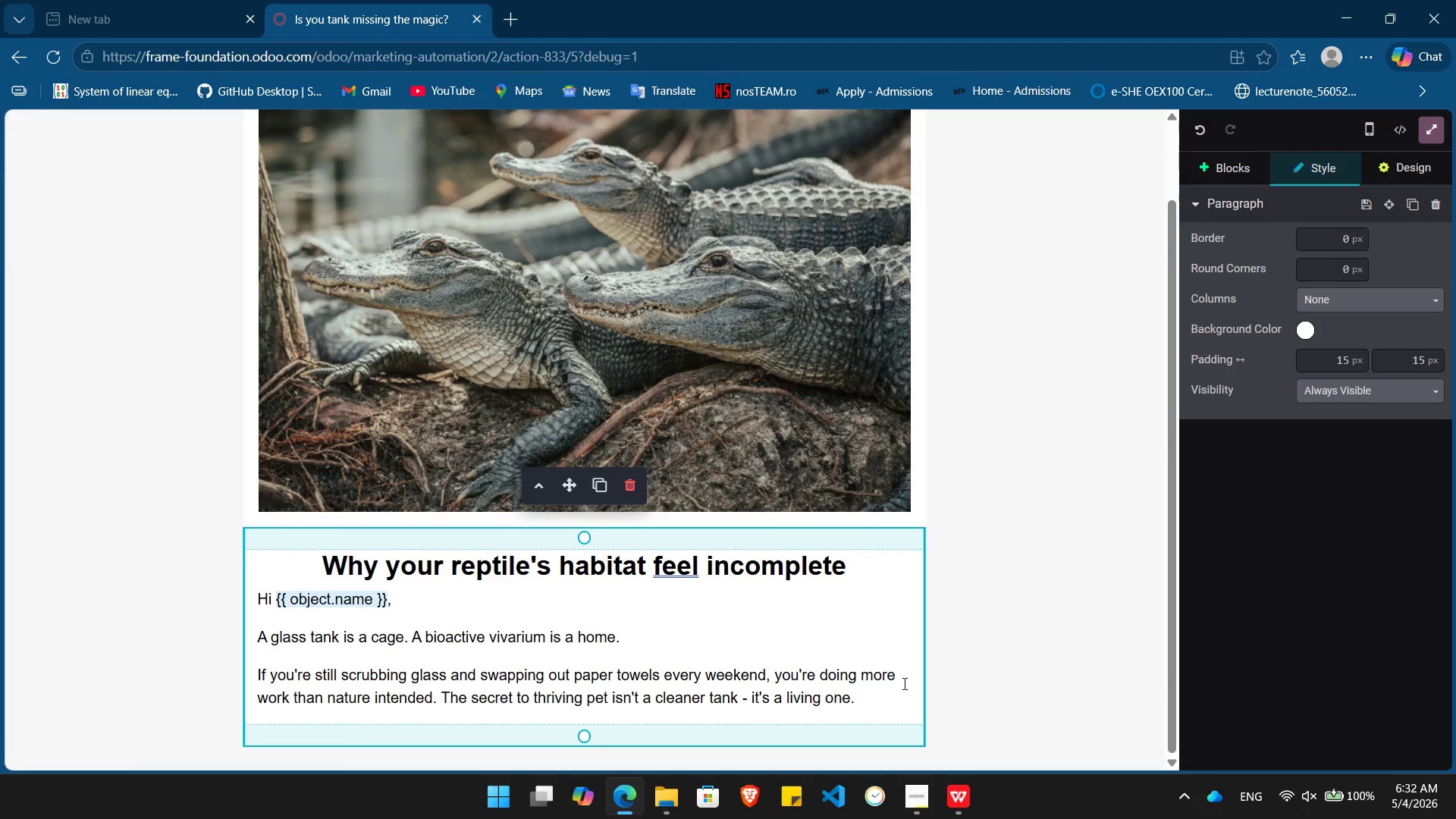 
left_click([901, 700])
 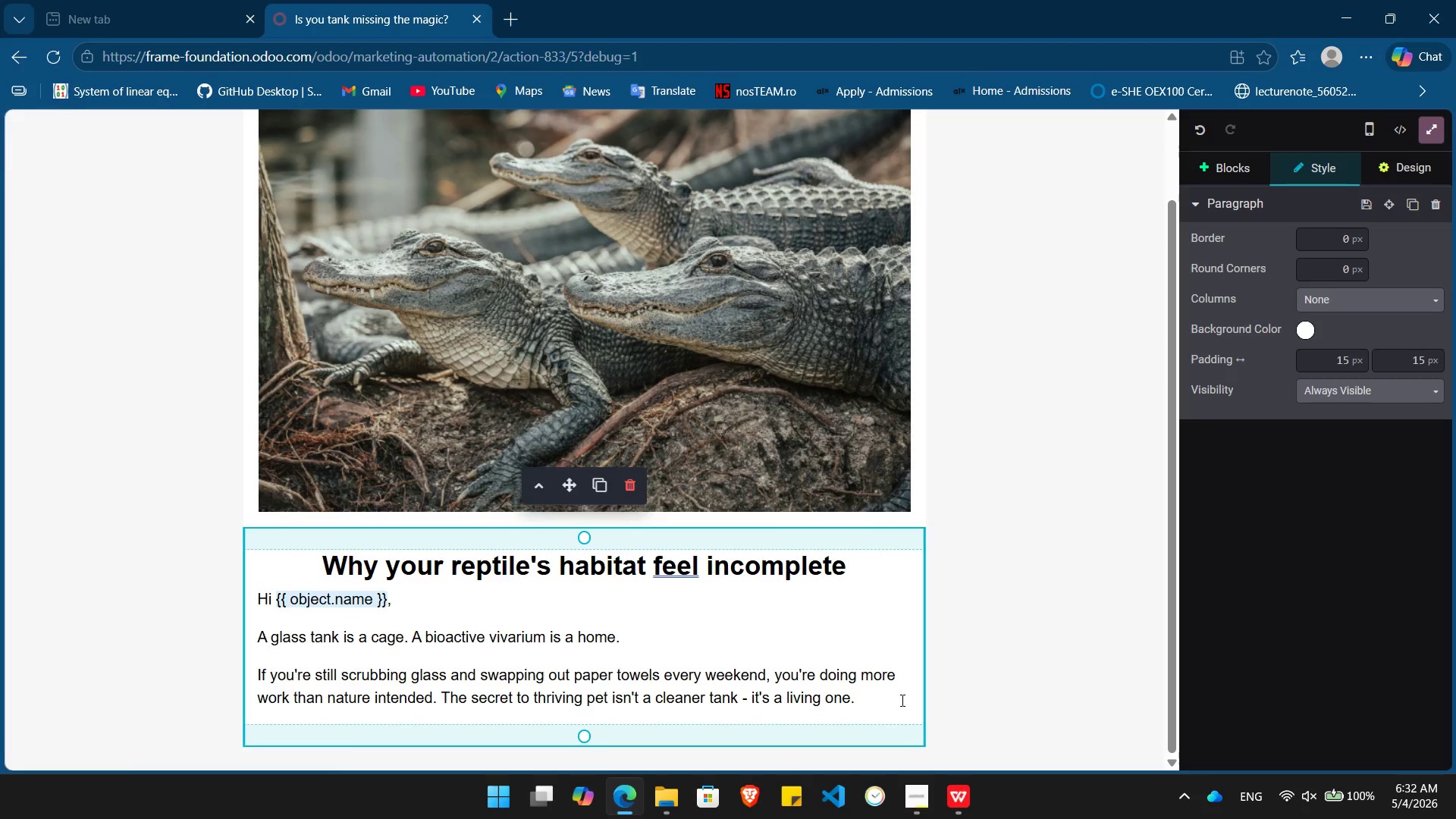 
key(Enter)
 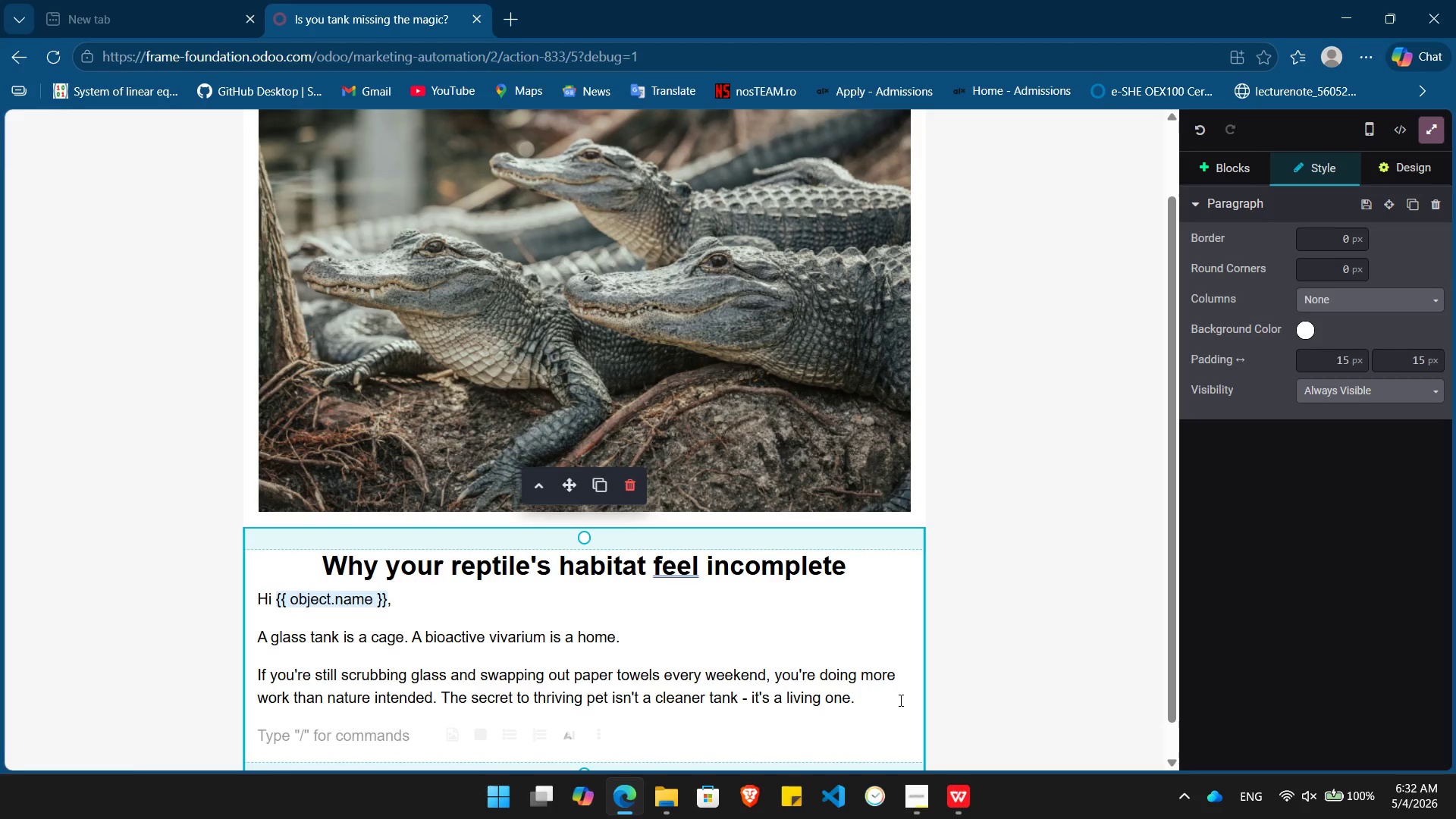 
type(by)
key(Backspace)
key(Backspace)
type(By switchingn)
key(Backspace)
type( to a bioc)
key(Backspace)
type(active setup, you create a self-sustainning ecosystem where nature handles the waste, and your pet experience )
 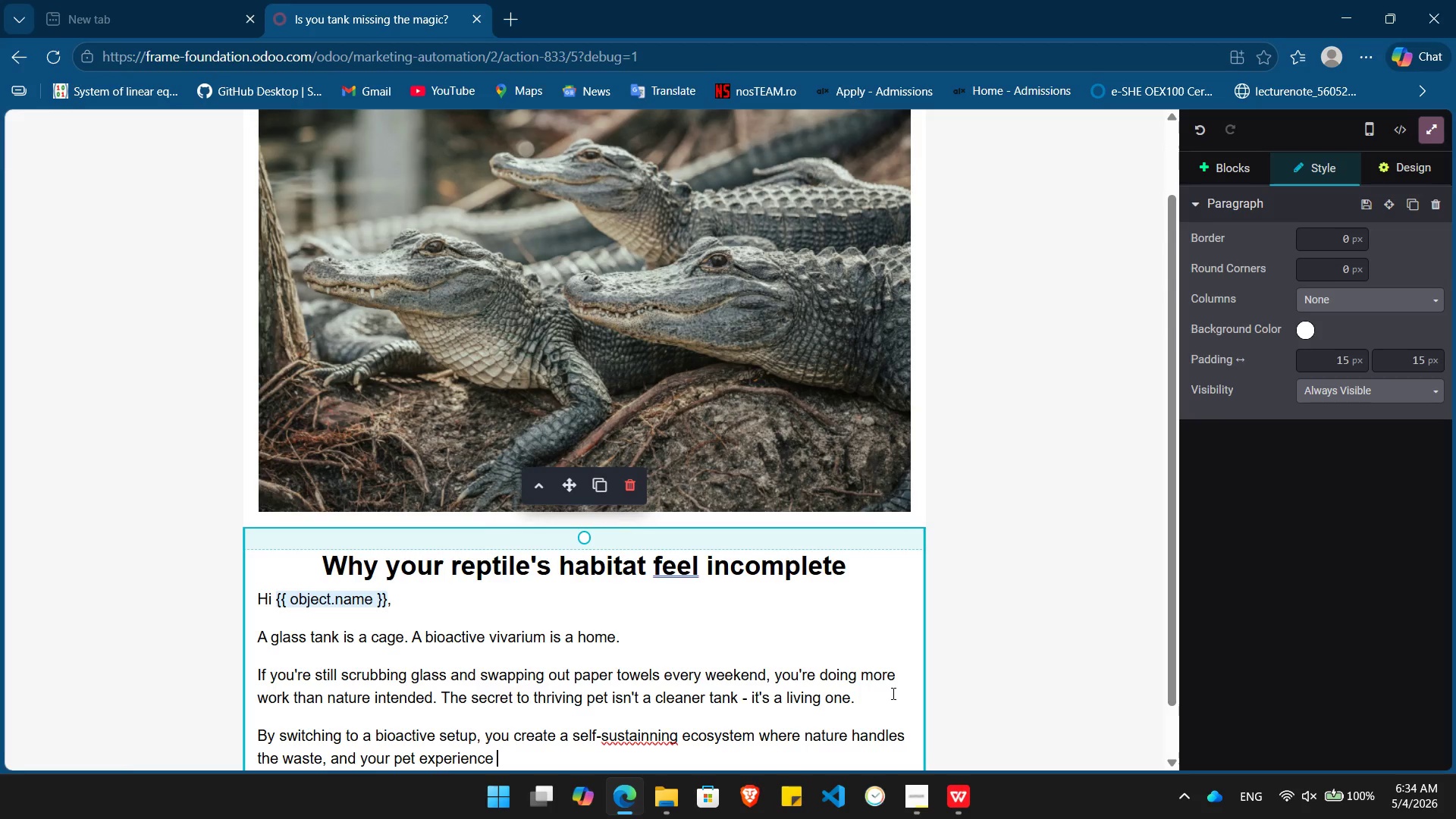 
wait(12.64)
 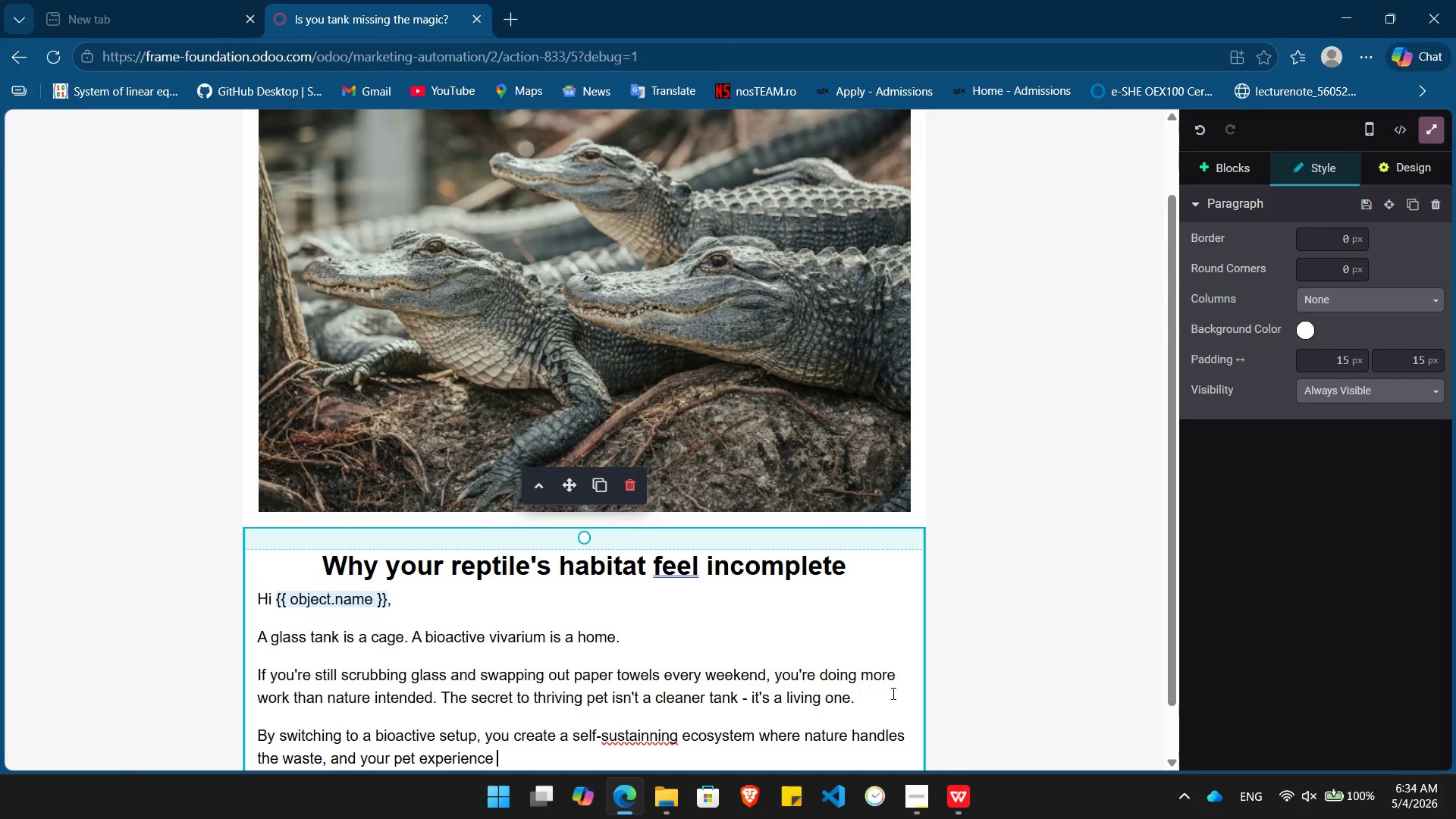 
mouse_move([639, 708])
 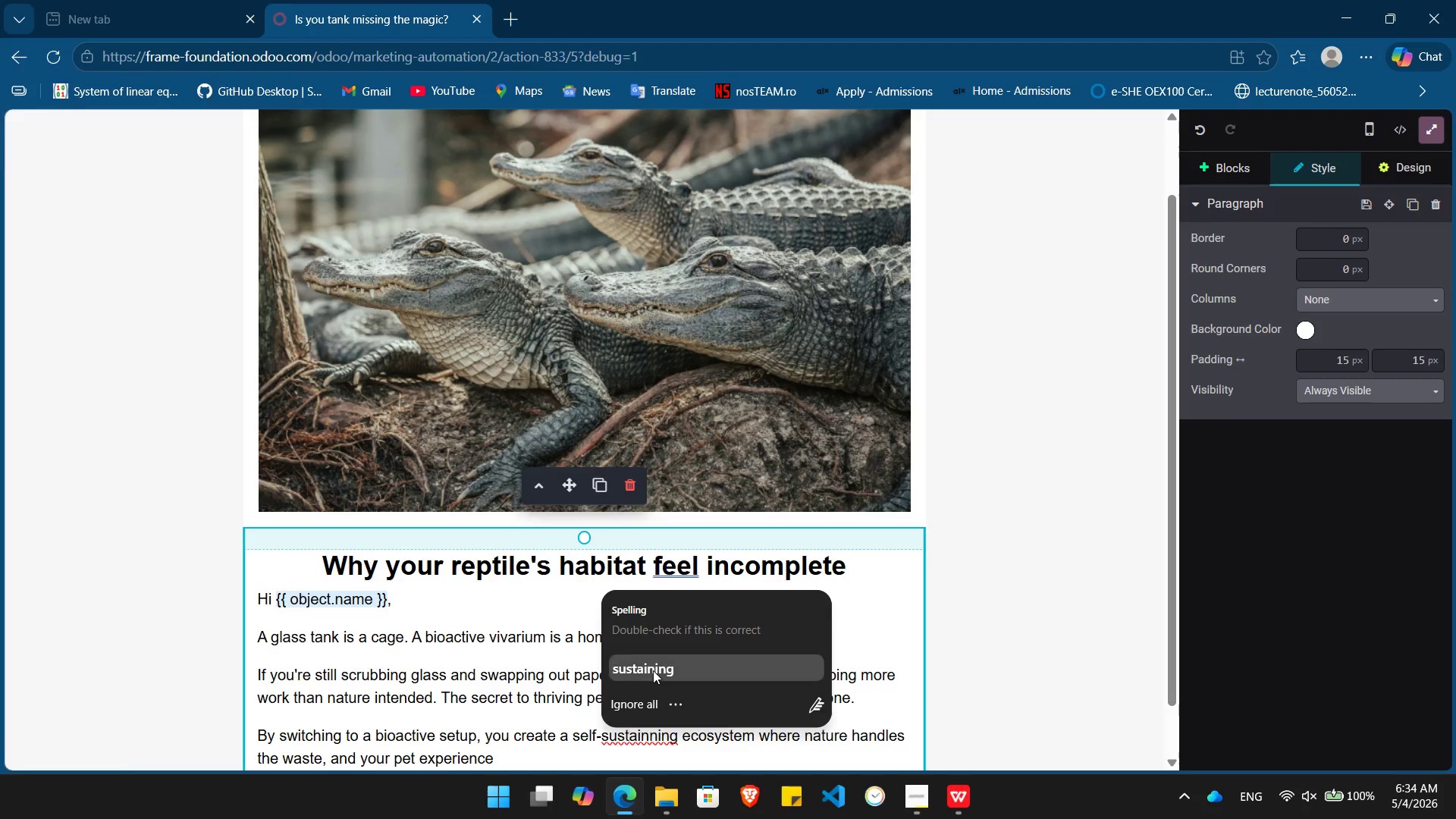 
left_click([653, 670])
 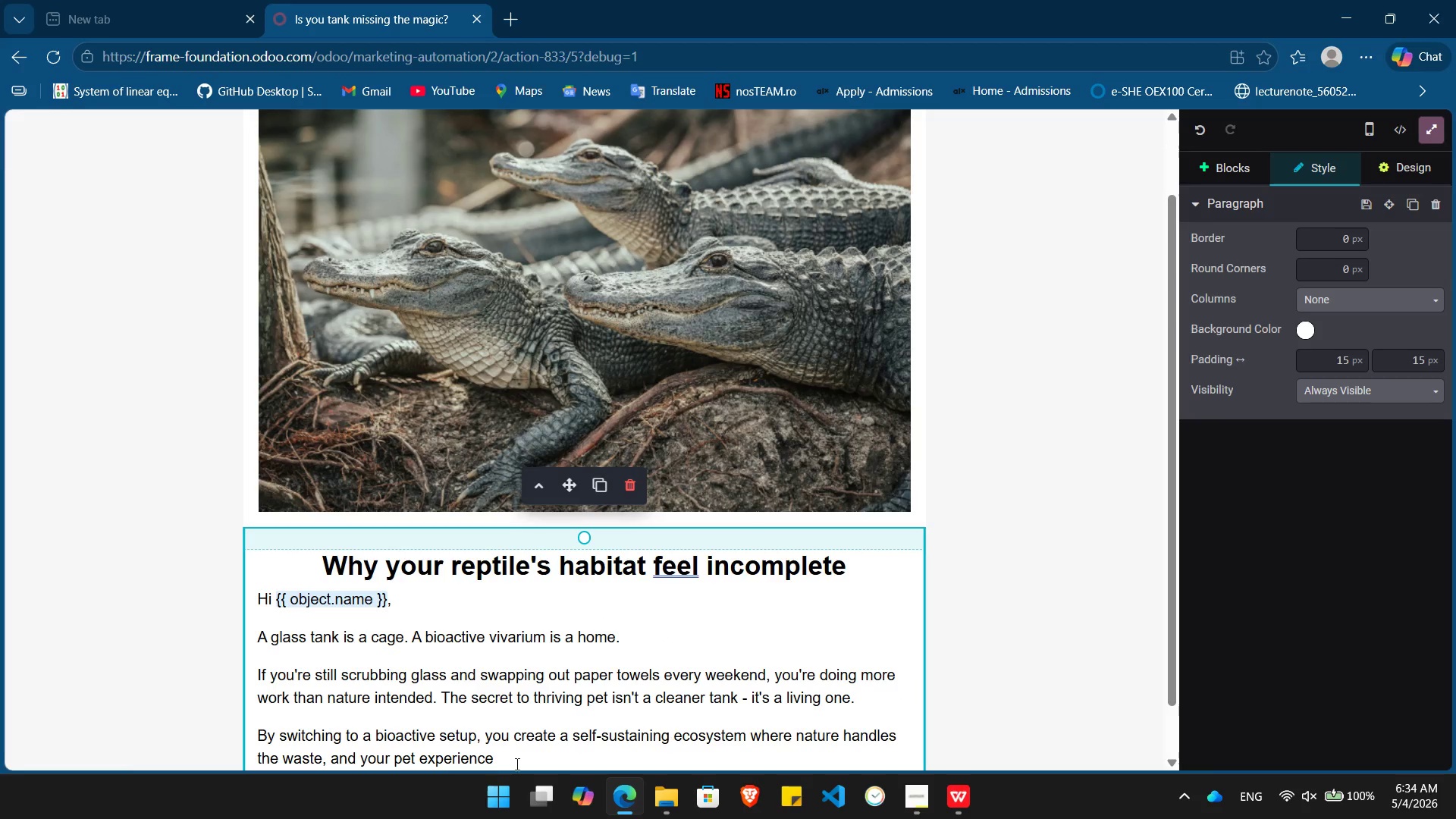 
left_click([516, 764])
 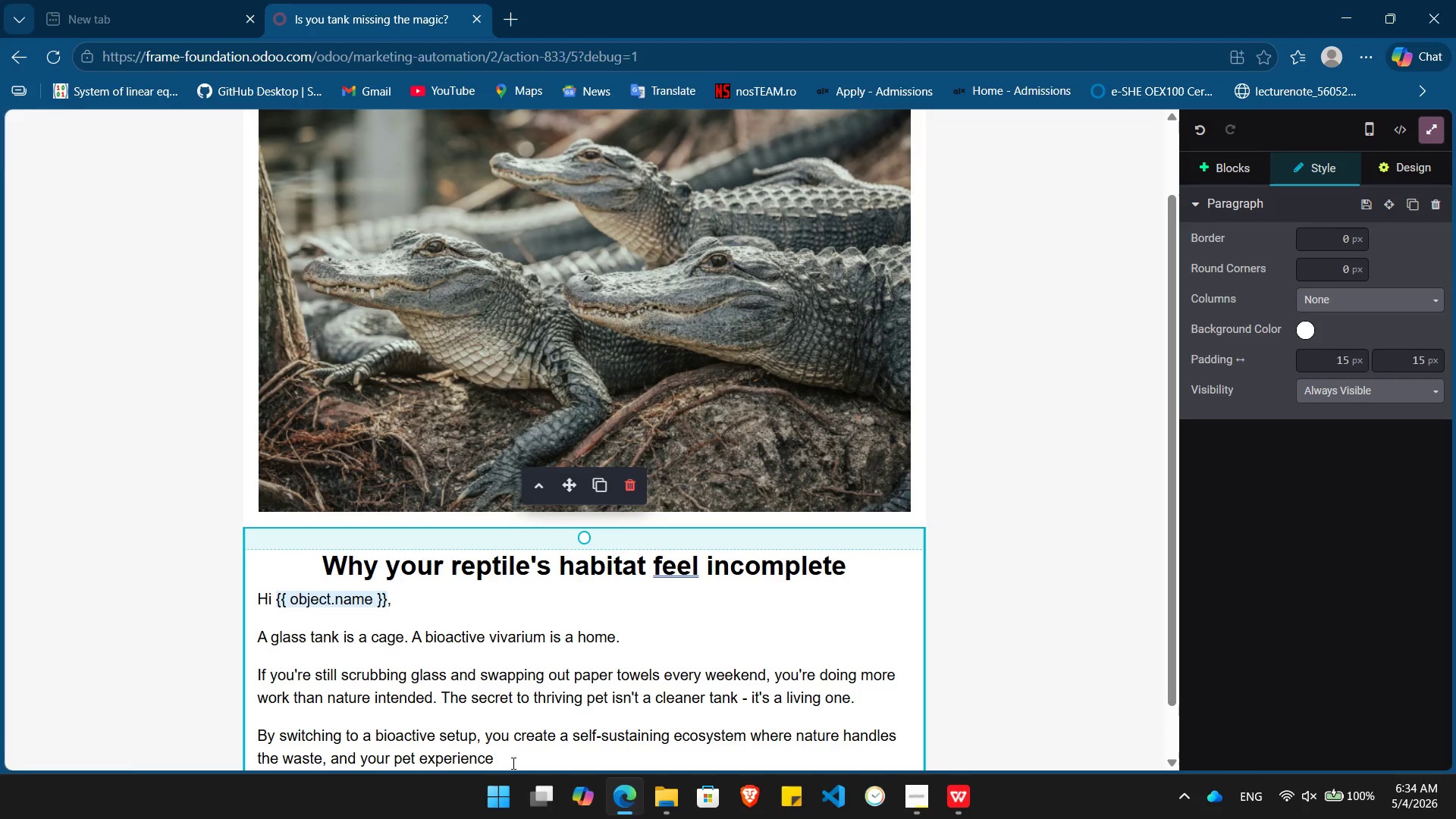 
wait(12.89)
 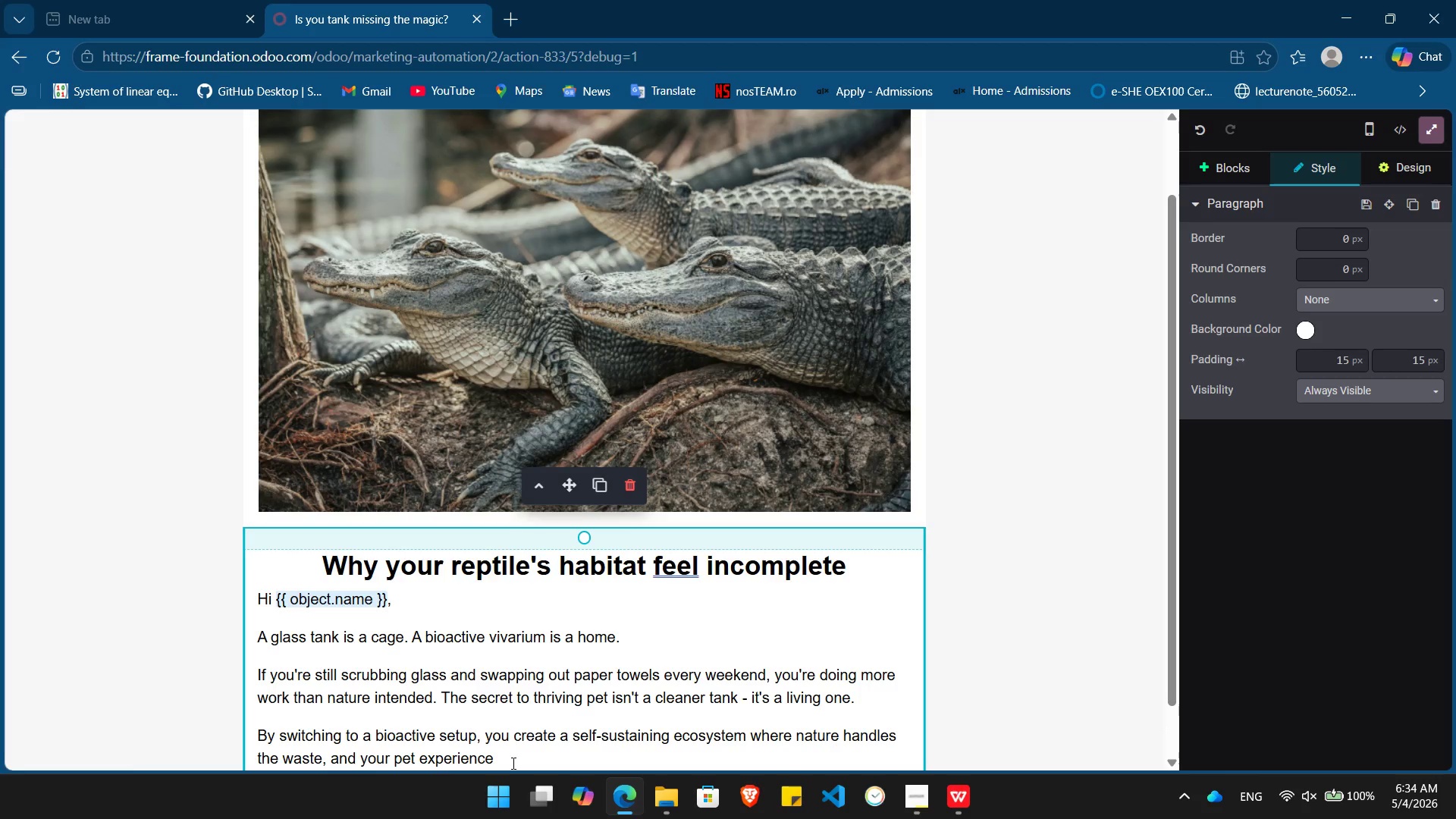 
type(the enrichment of a natura;\)
key(Backspace)
key(Backspace)
type(l habitat.)
 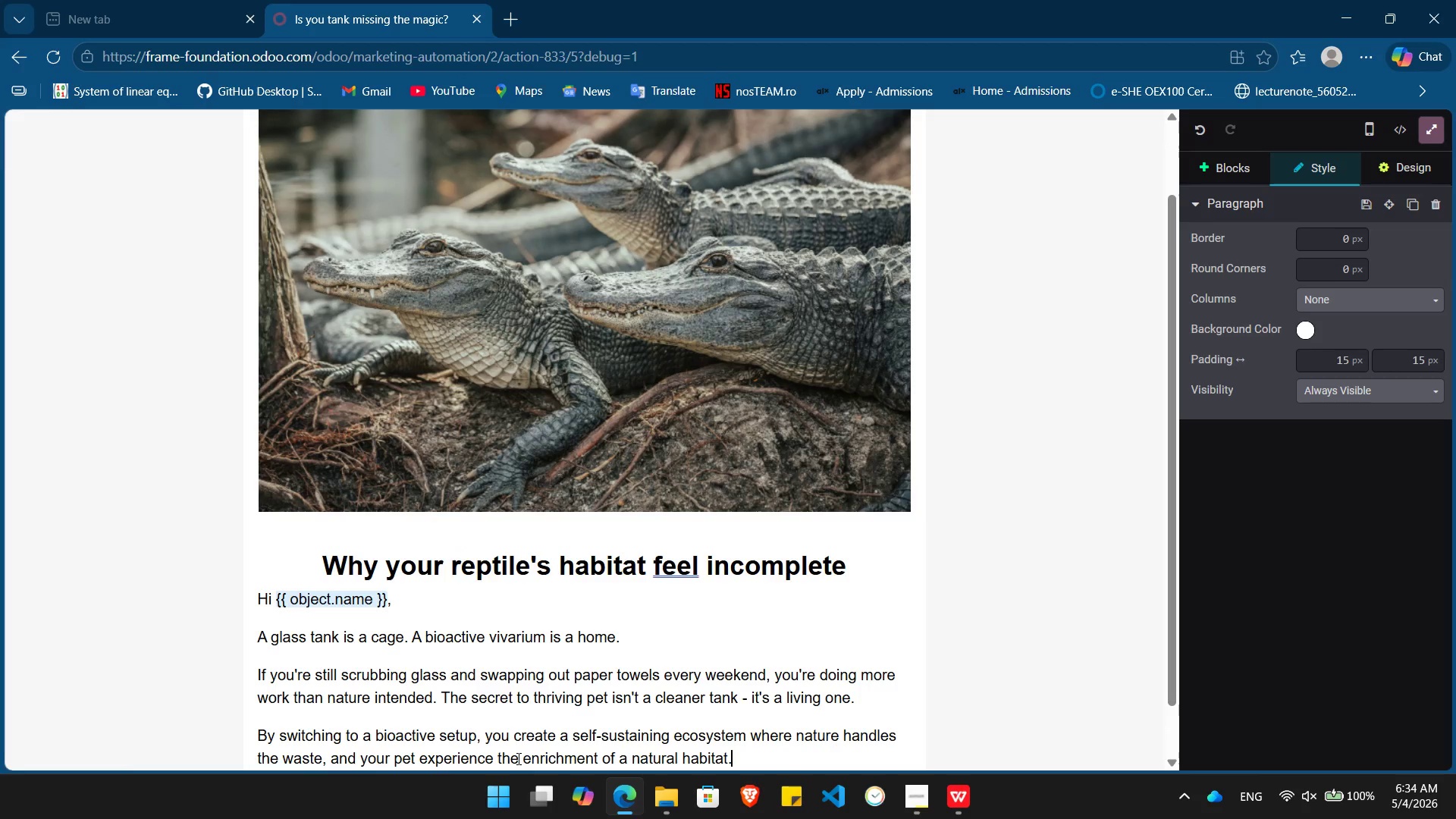 
key(Enter)
 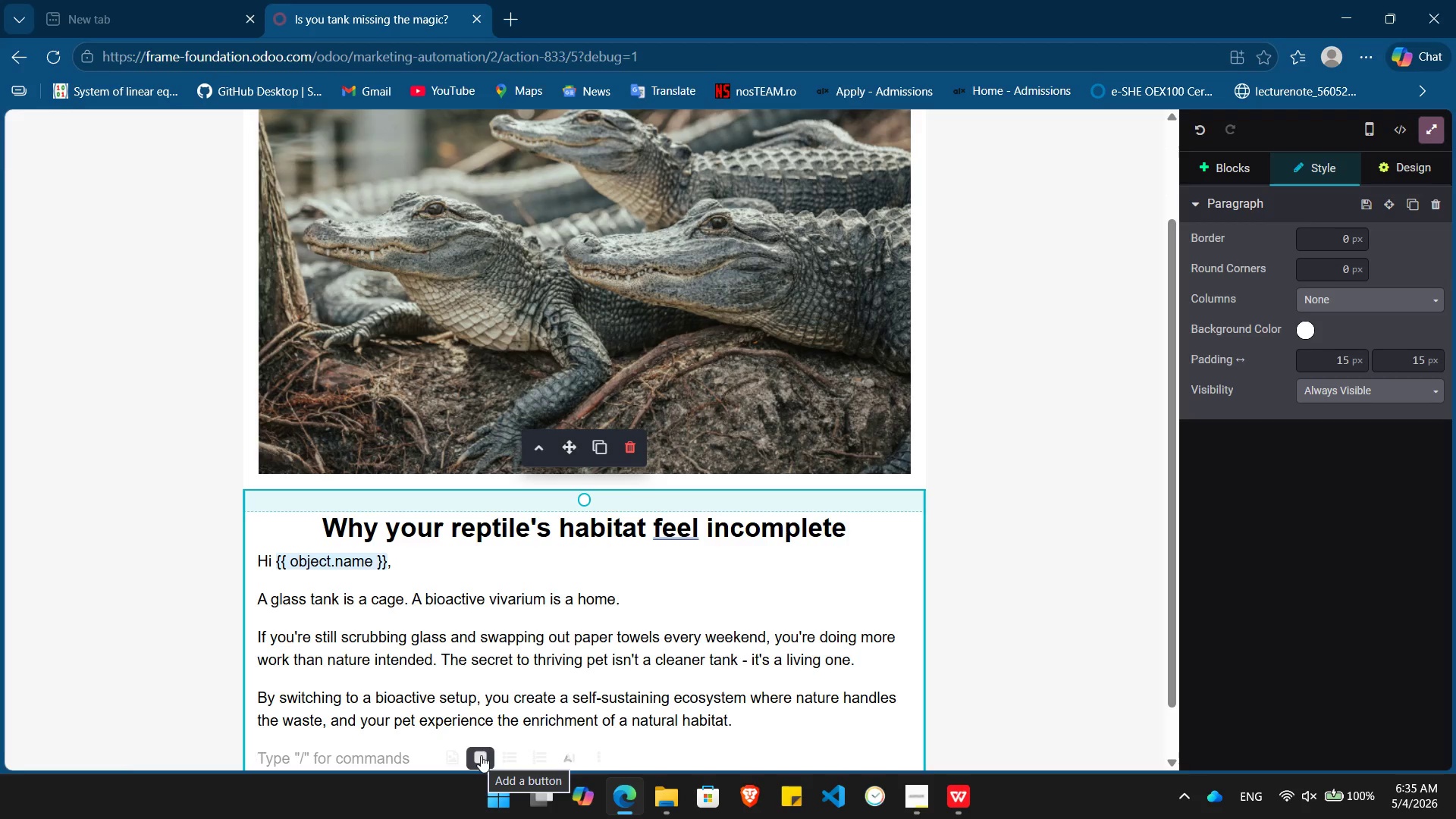 
wait(6.94)
 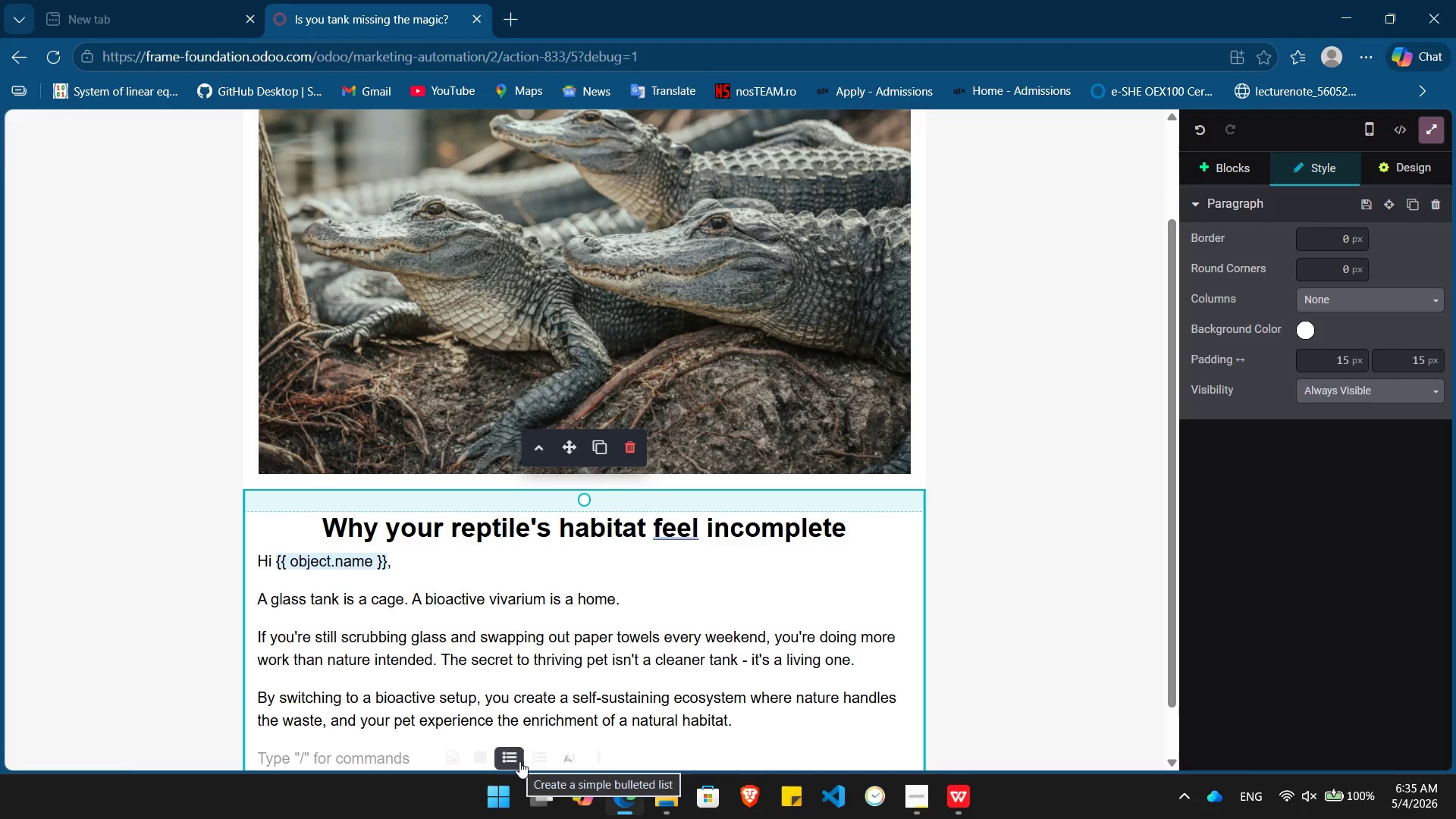 
key(Control+B)
 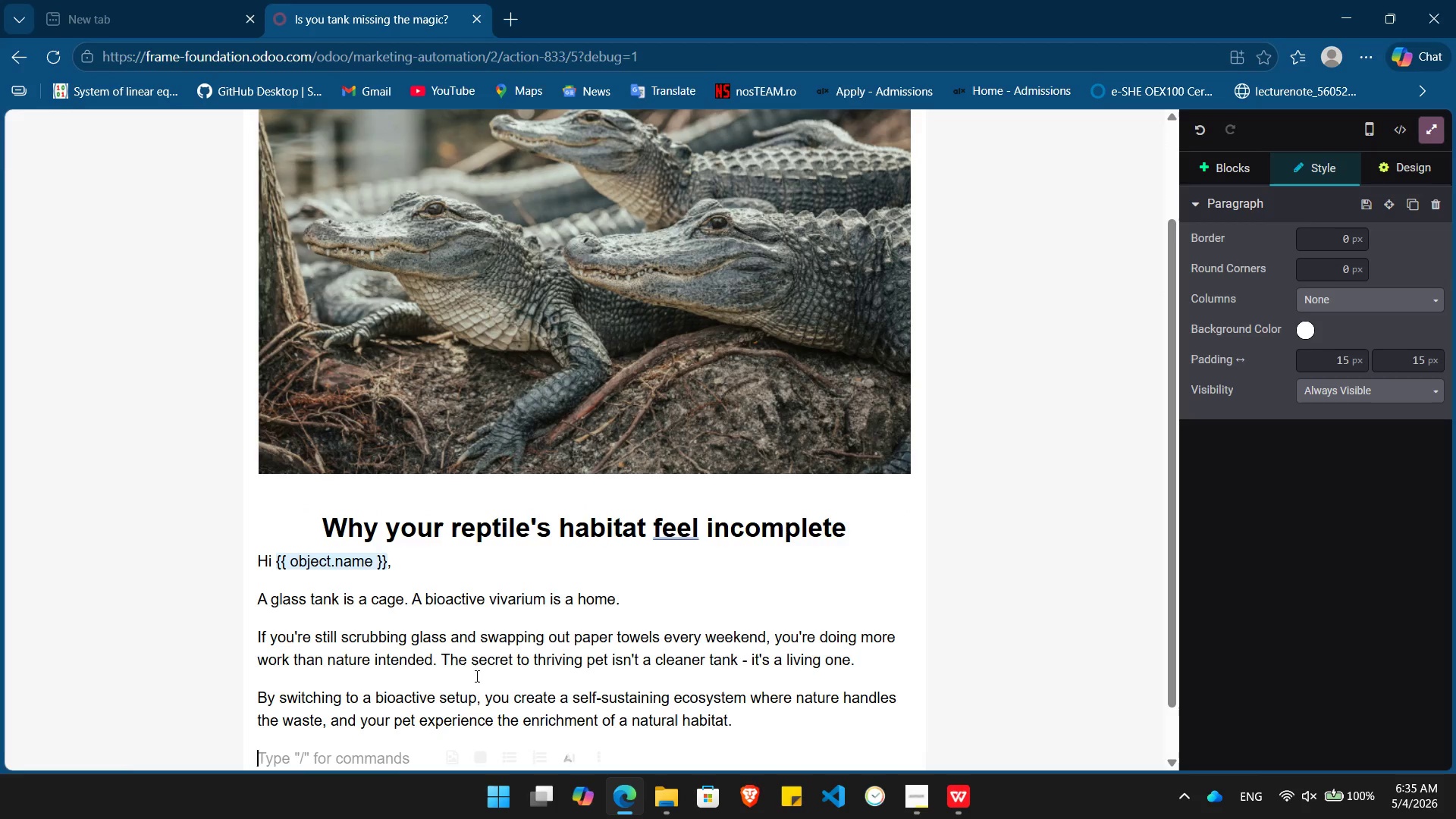 
hold_key(key=ControlRight, duration=0.55)
 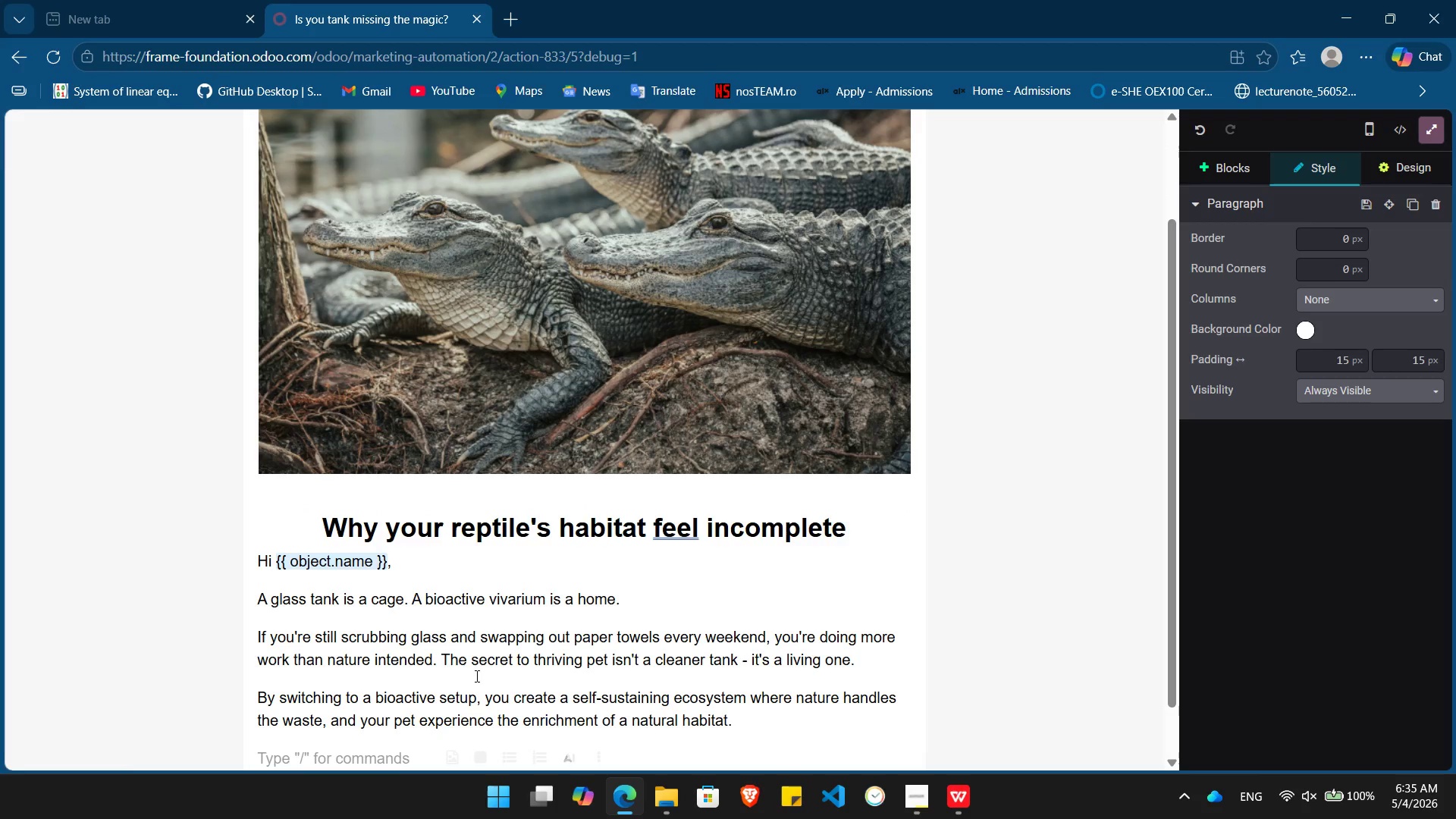 
type(In this se)
 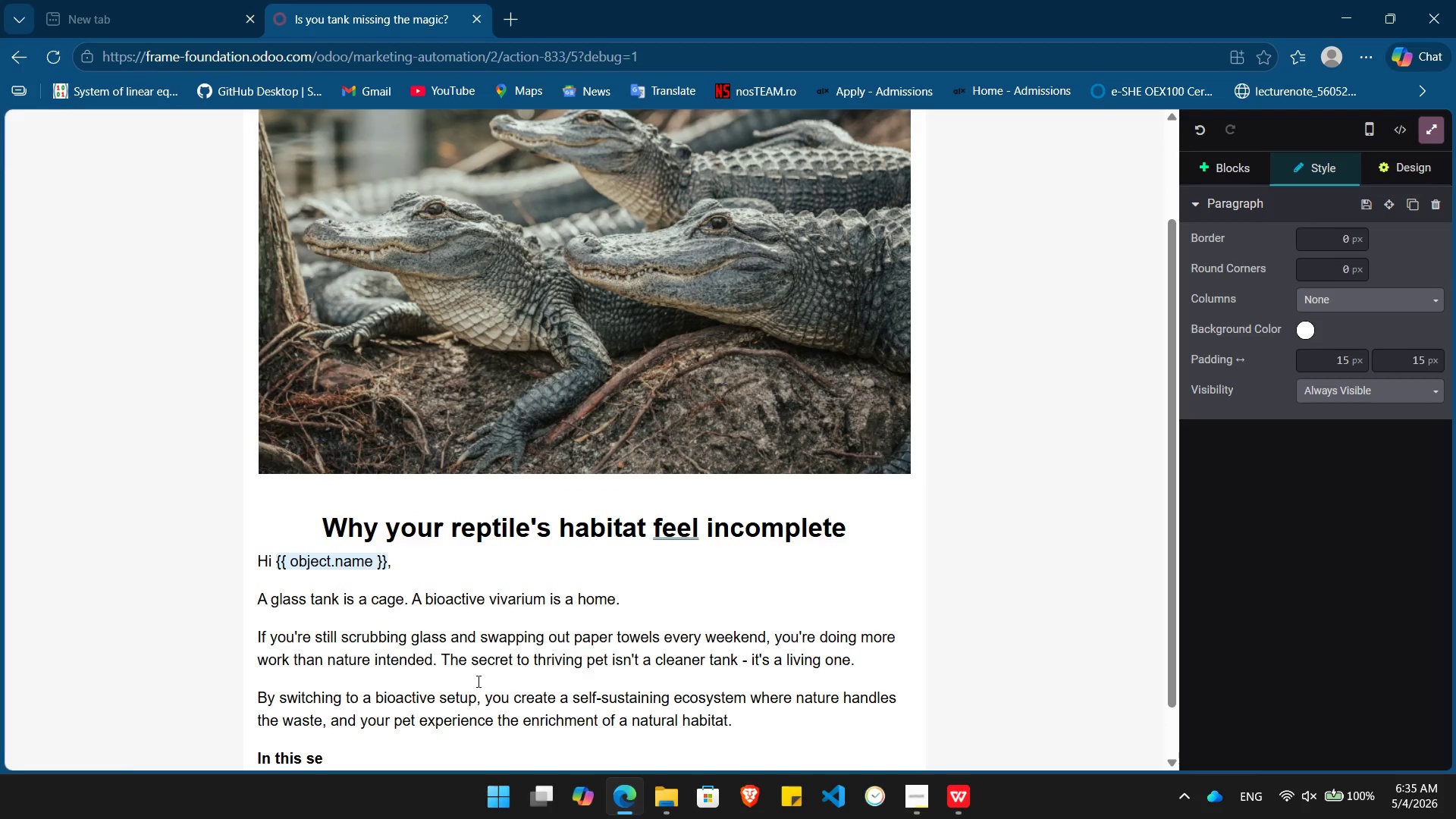 
type(ries, )
 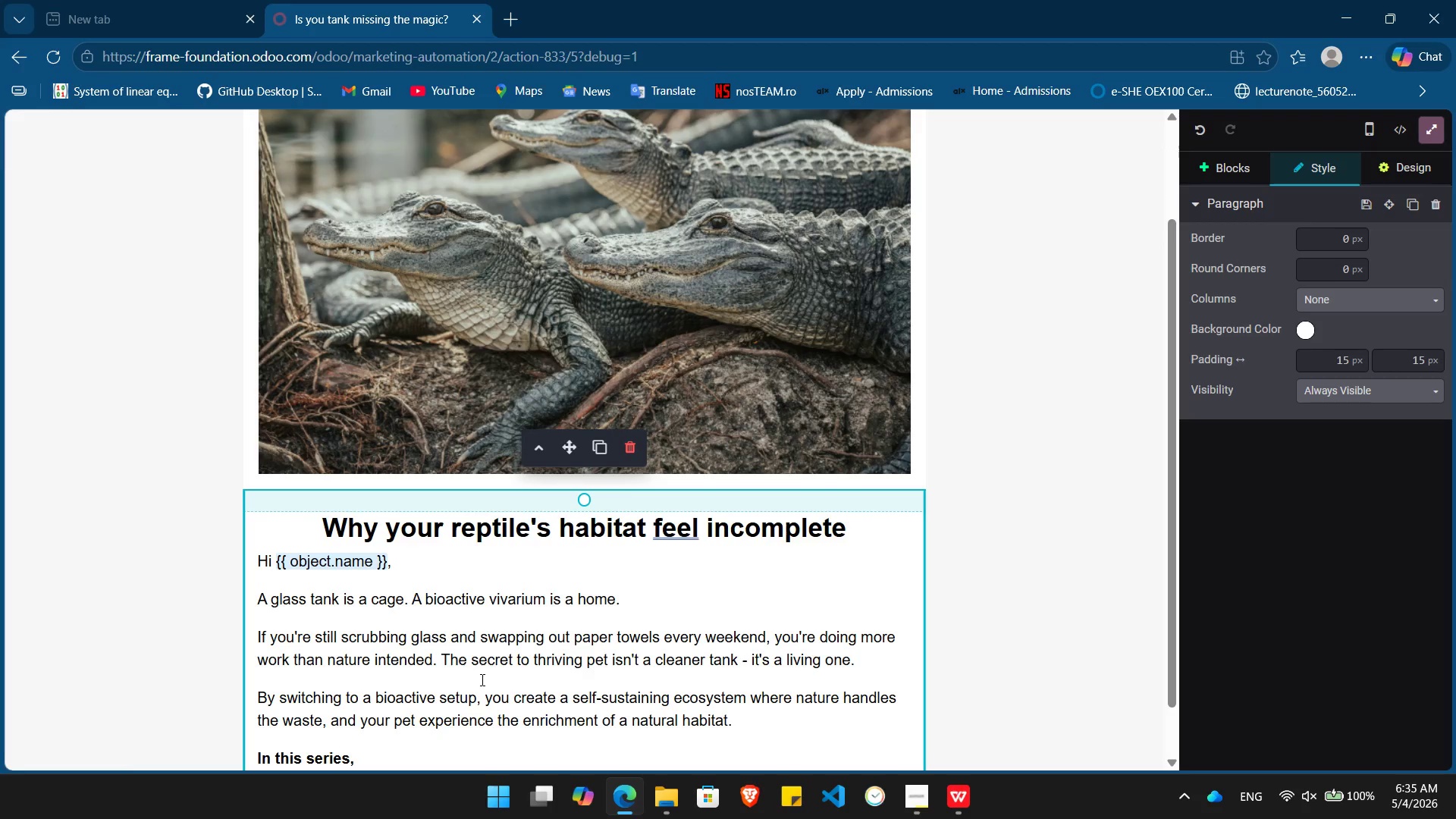 
type(we'll show you howb)
key(Backspace)
type( to:)
 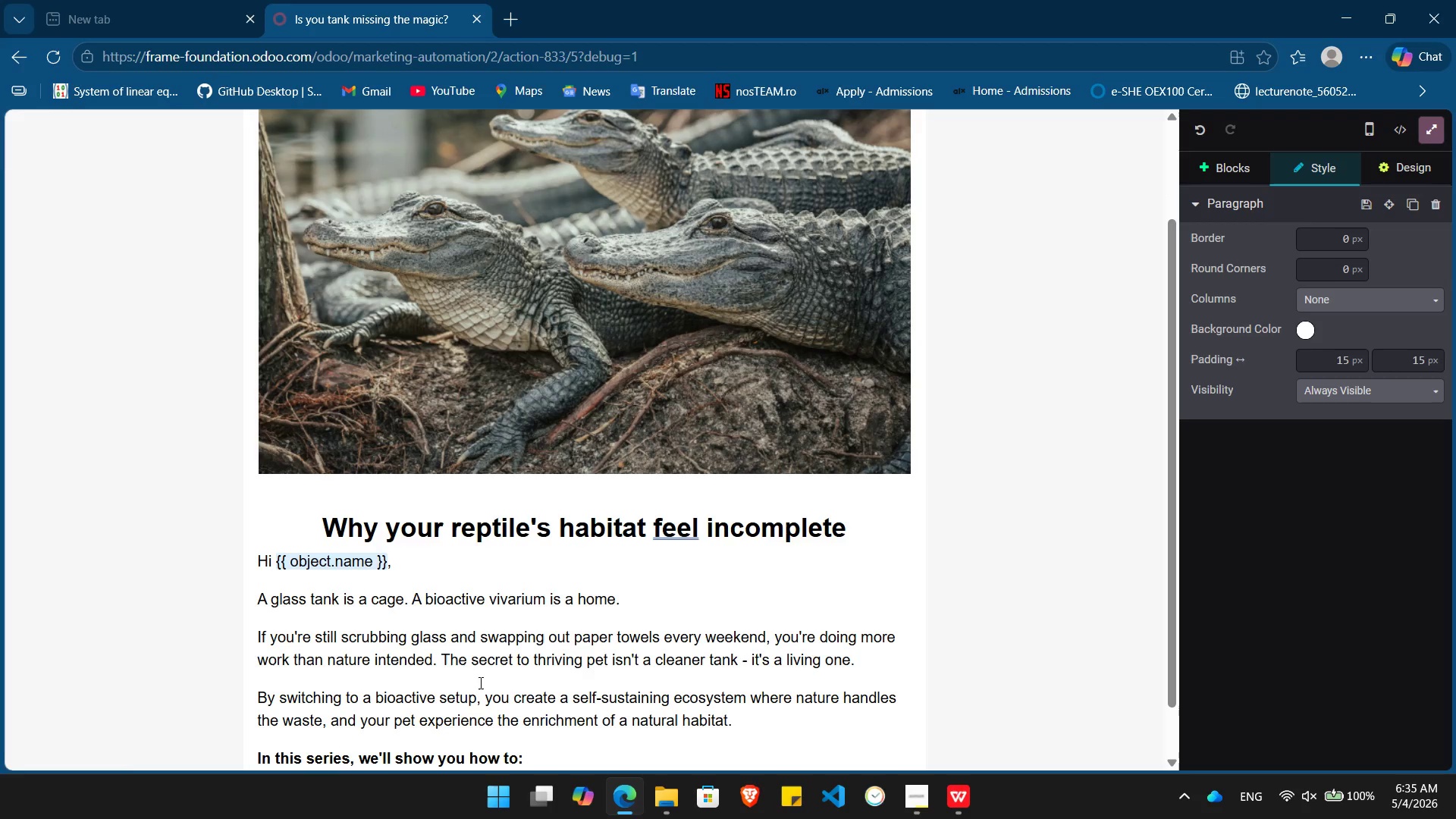 
key(Enter)
 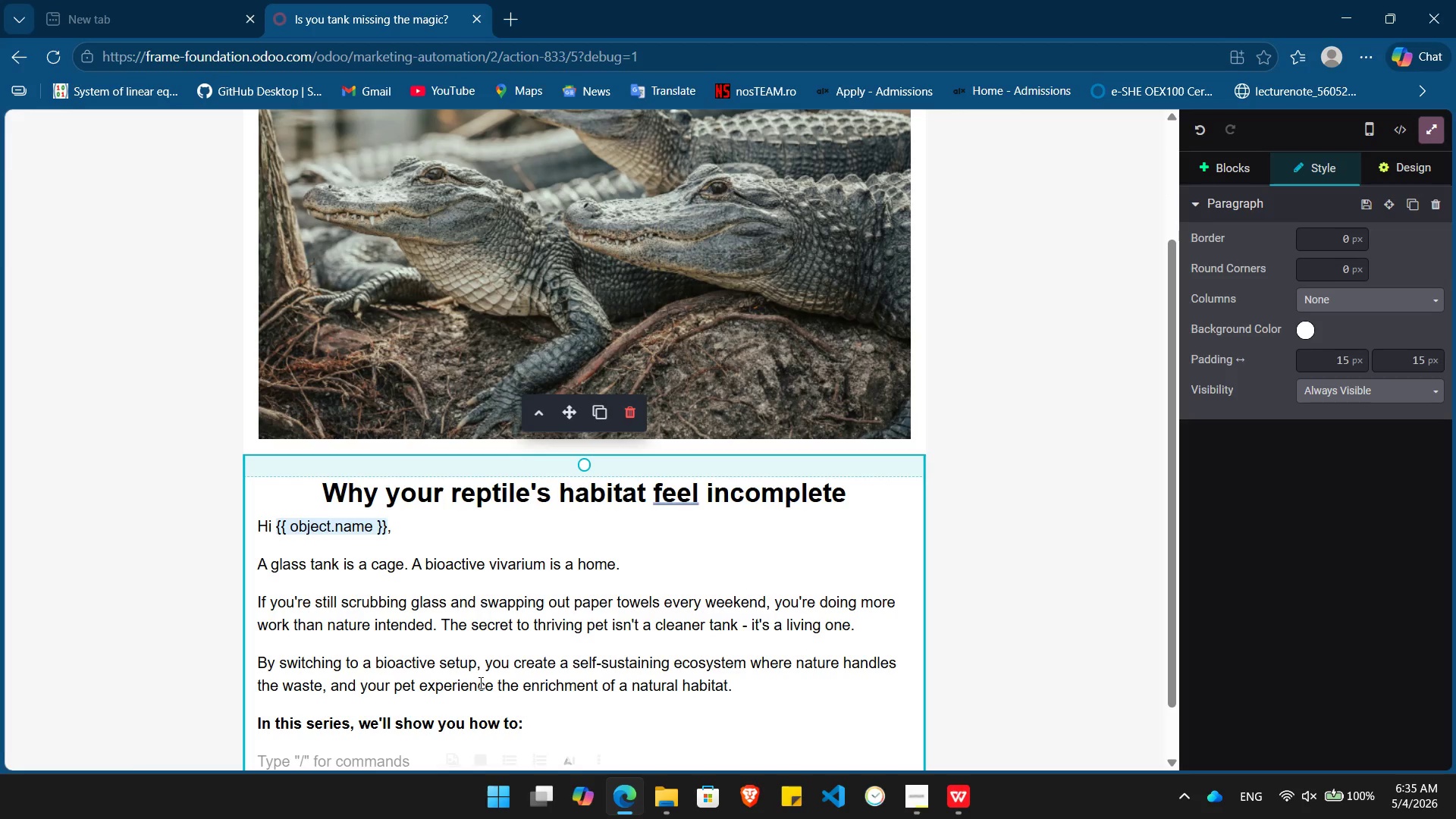 
type(/u)
key(Backspace)
key(Backspace)
type(bu)
 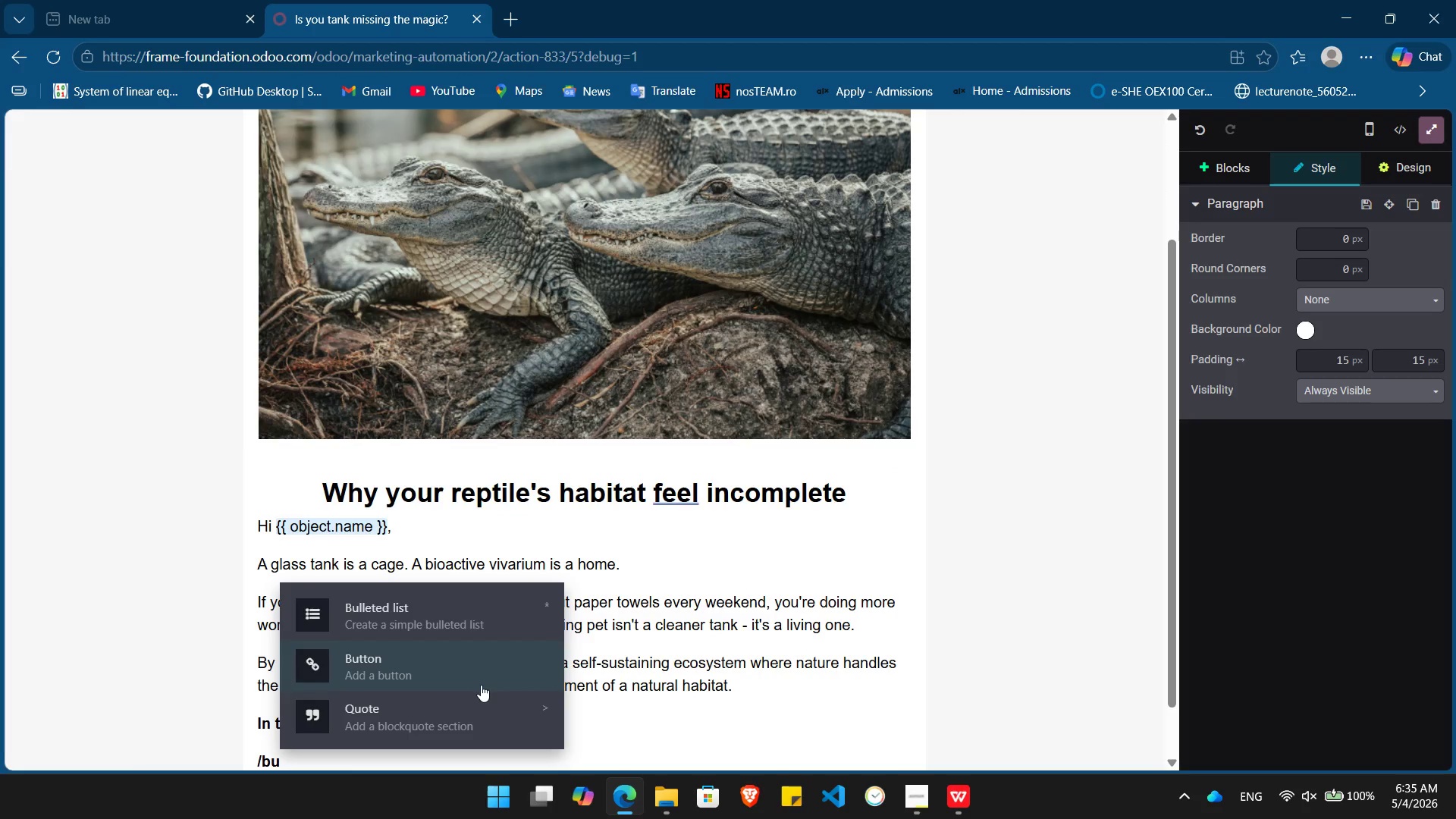 
left_click([479, 607])
 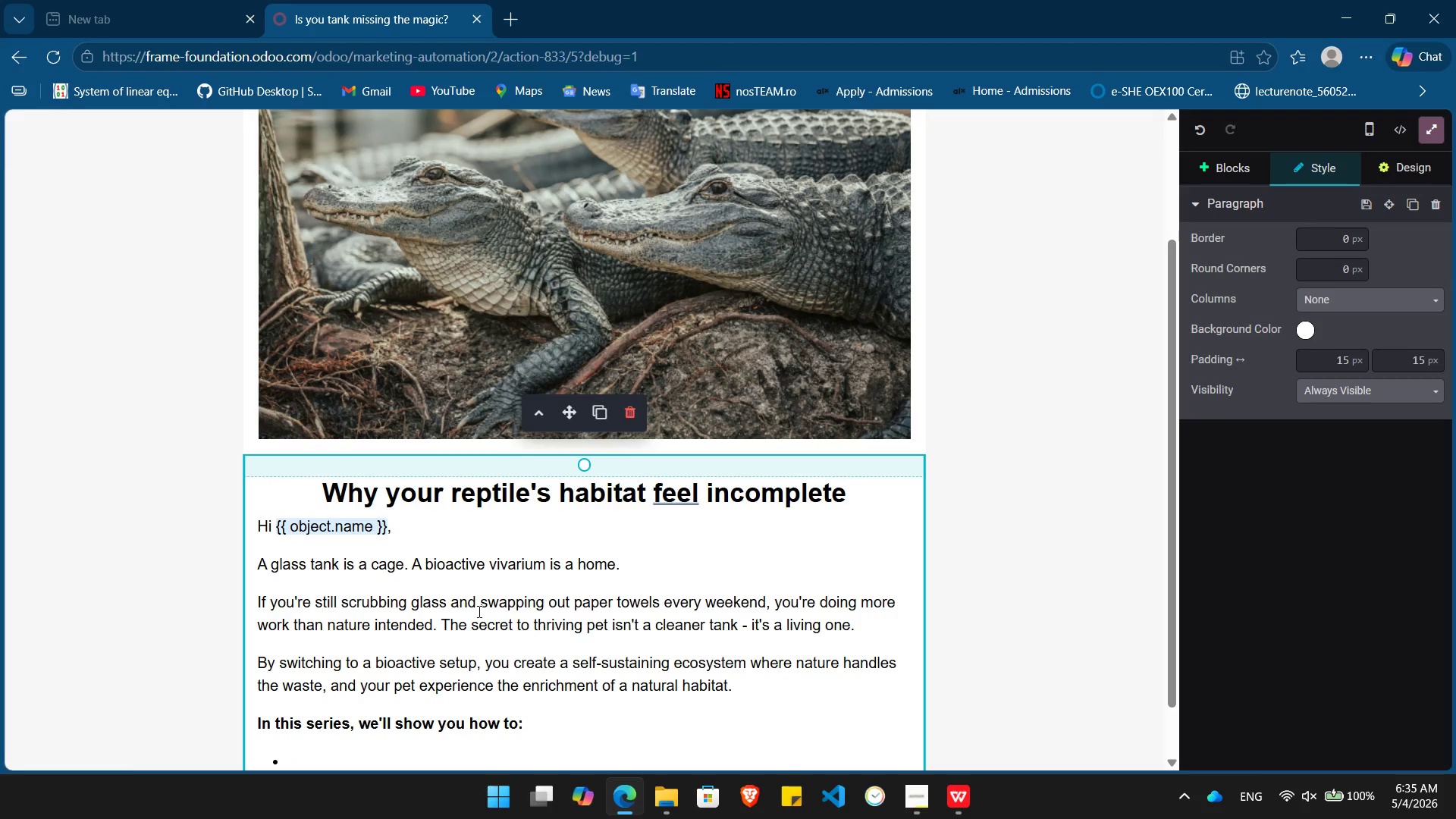 
wait(8.51)
 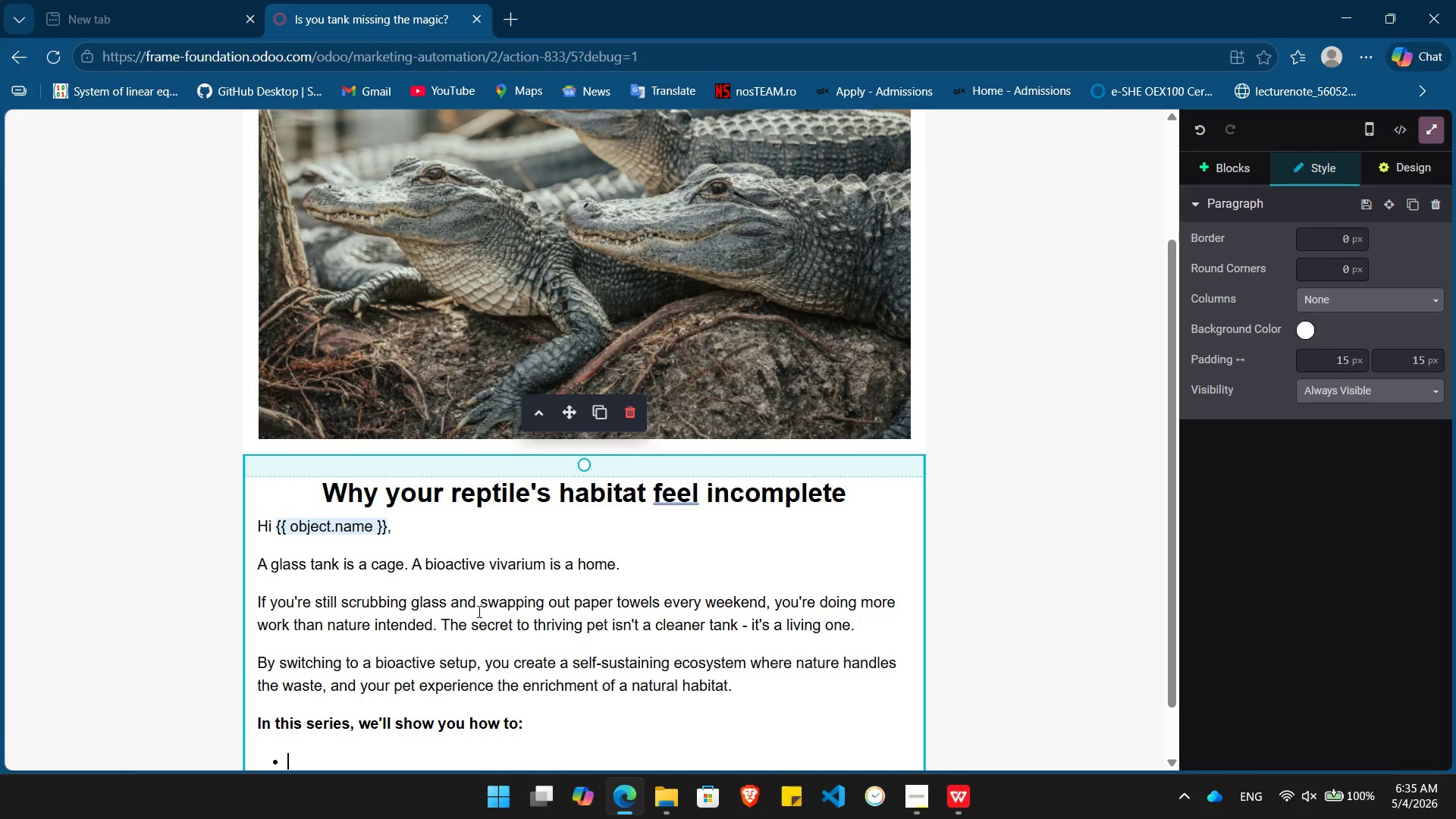 
key(Shift+B)
 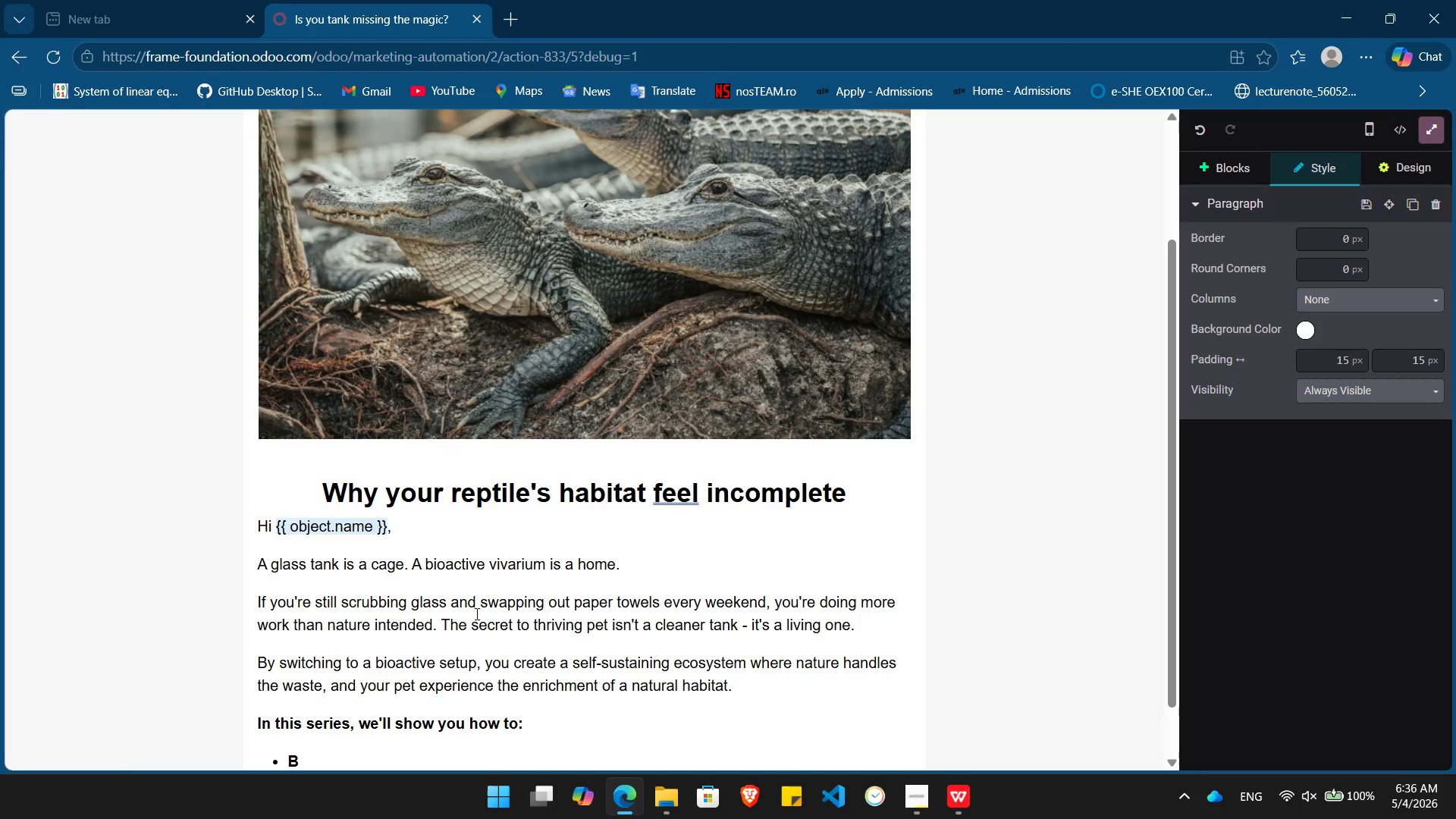 
key(Backspace)
 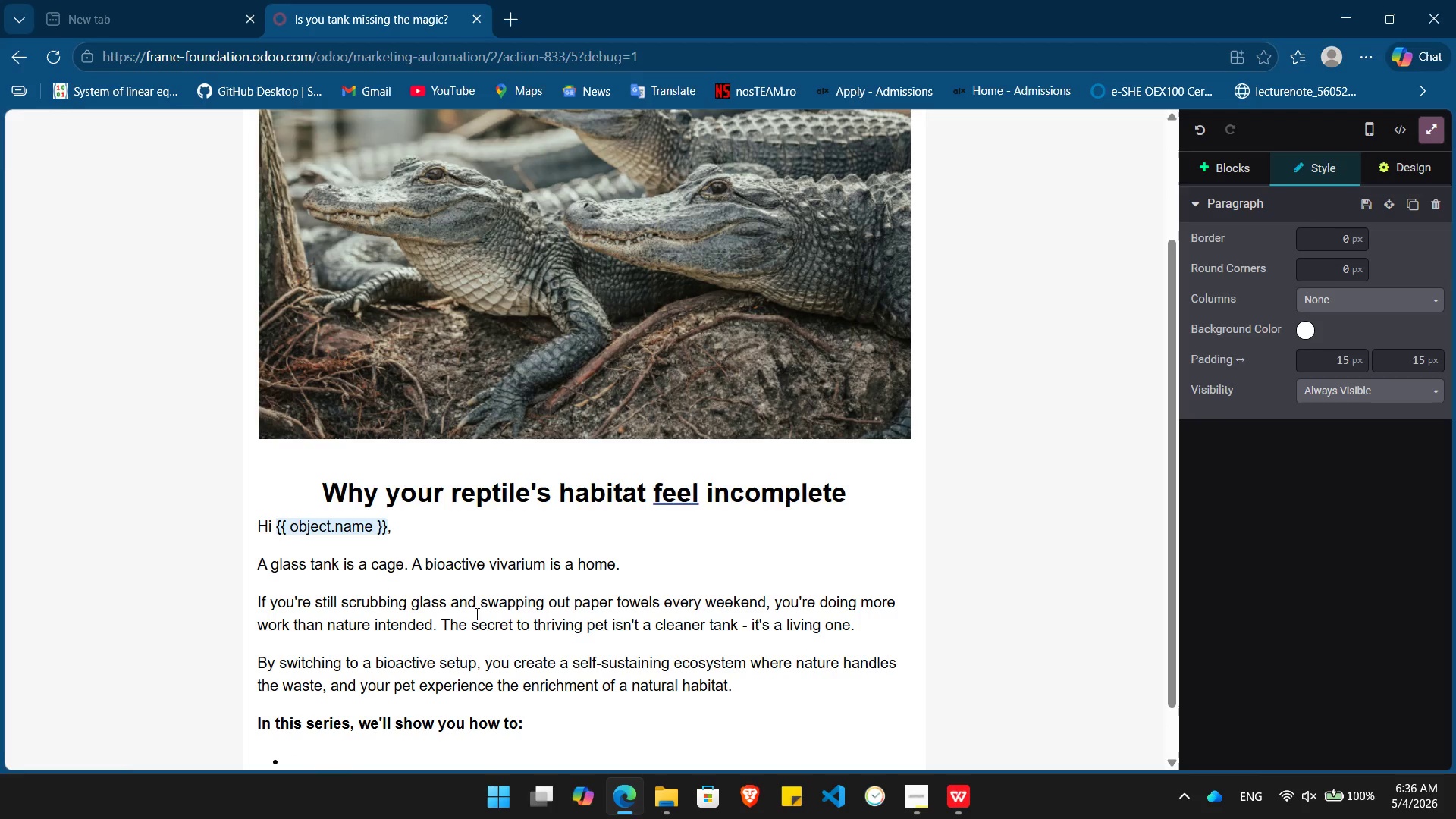 
key(Control+ControlRight)
 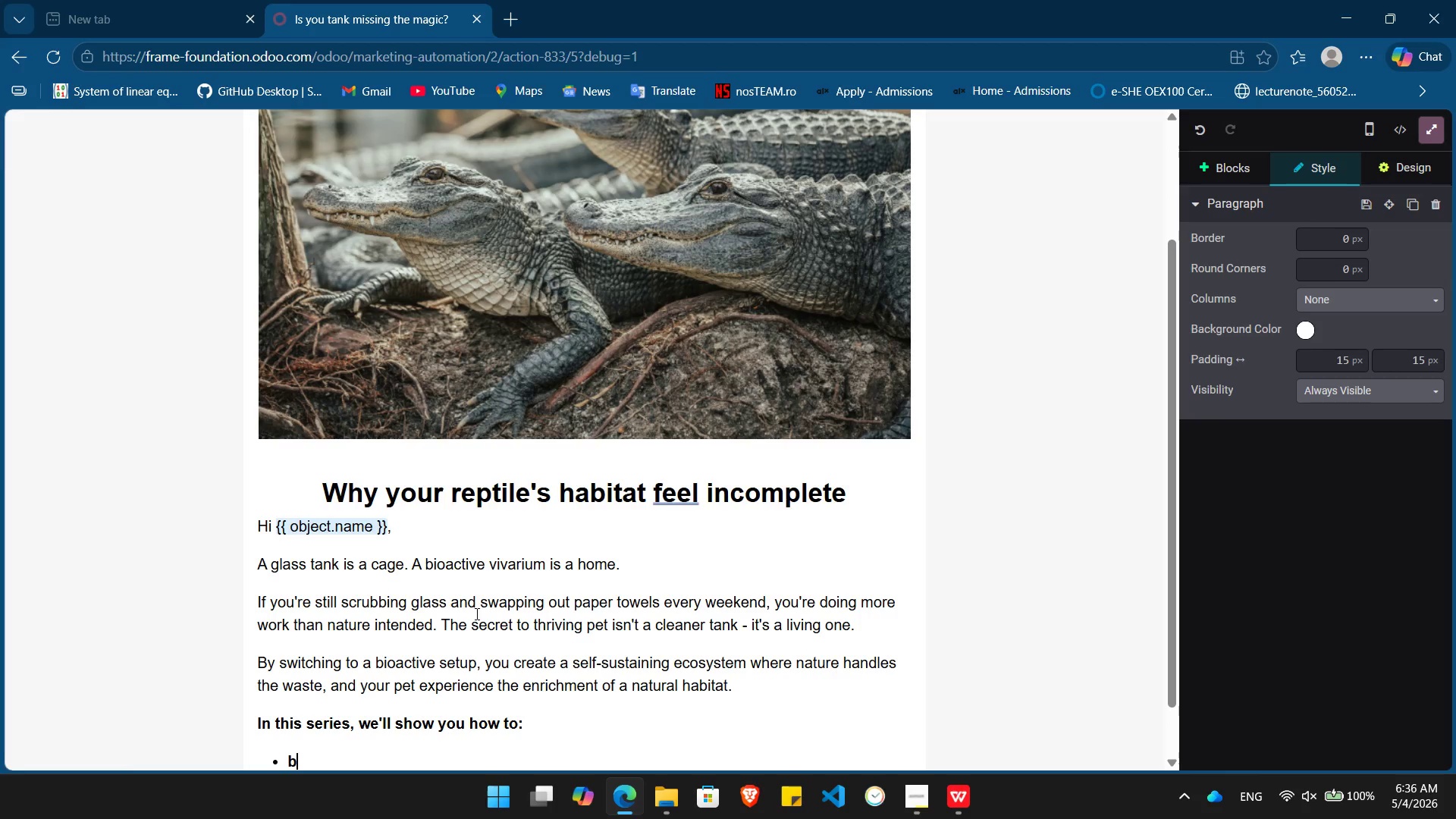 
type(bB)
key(Backspace)
key(Backspace)
 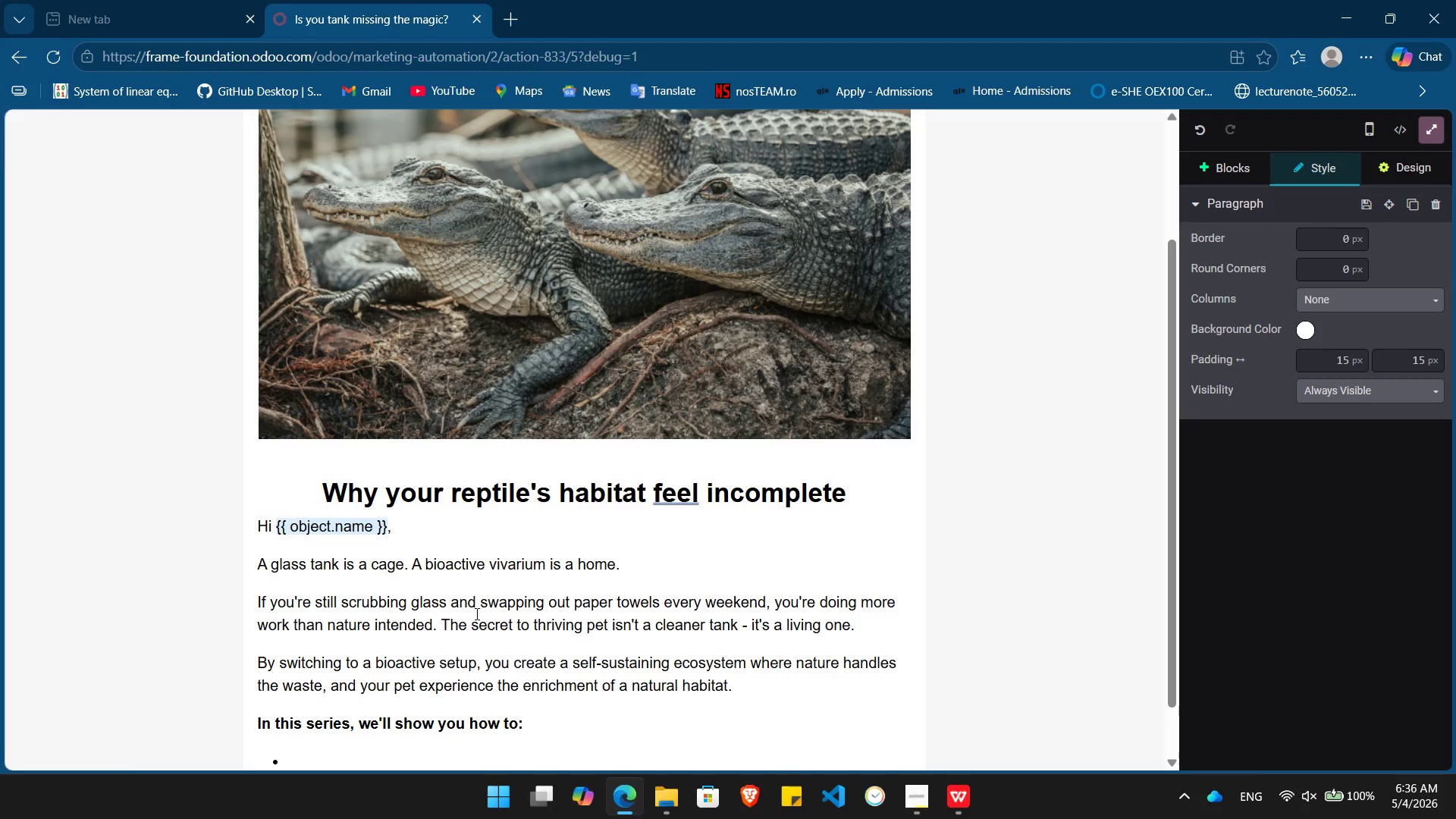 
key(Control+B)
 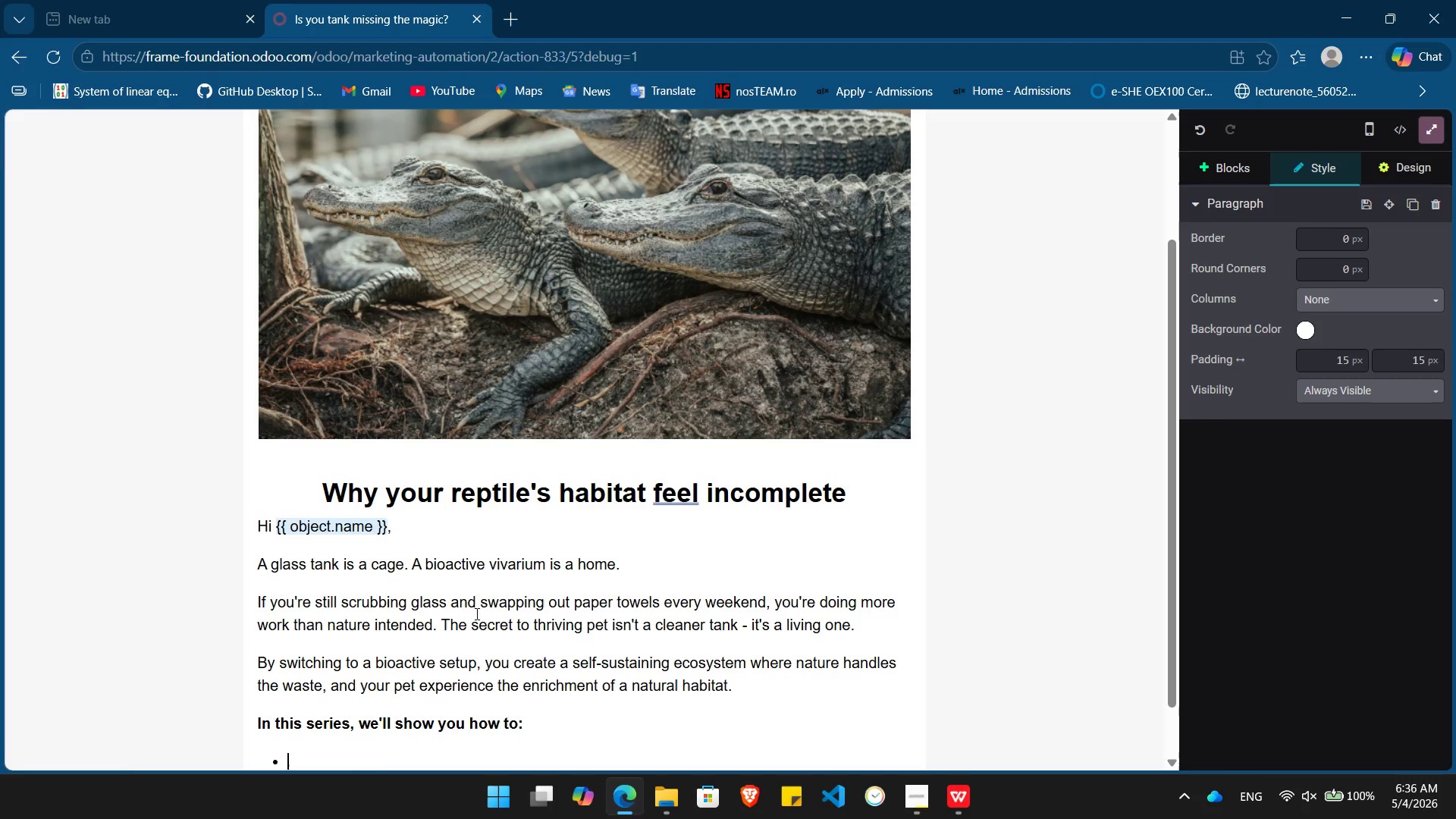 
type(Biulding iving ")
 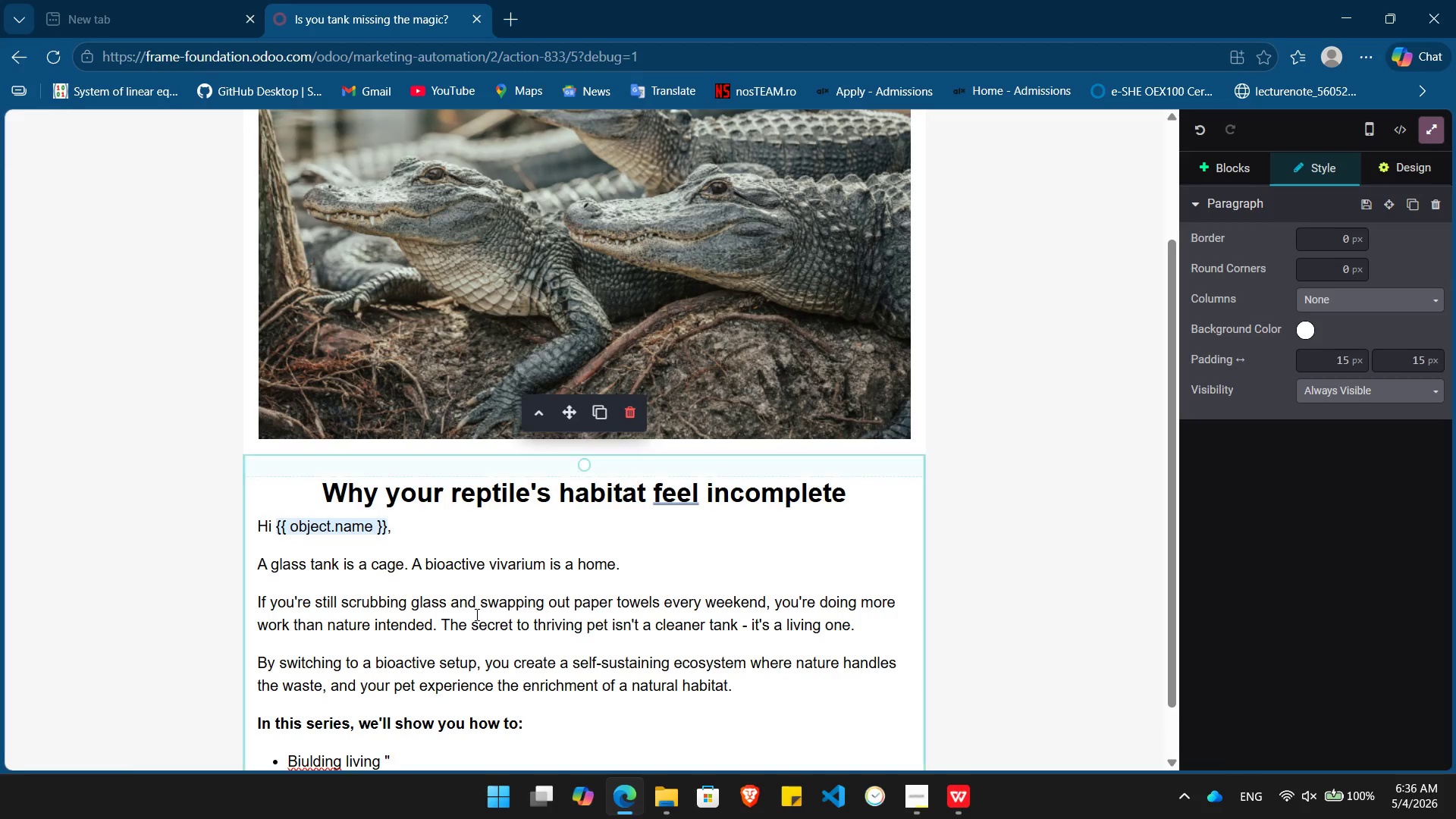 
wait(5.06)
 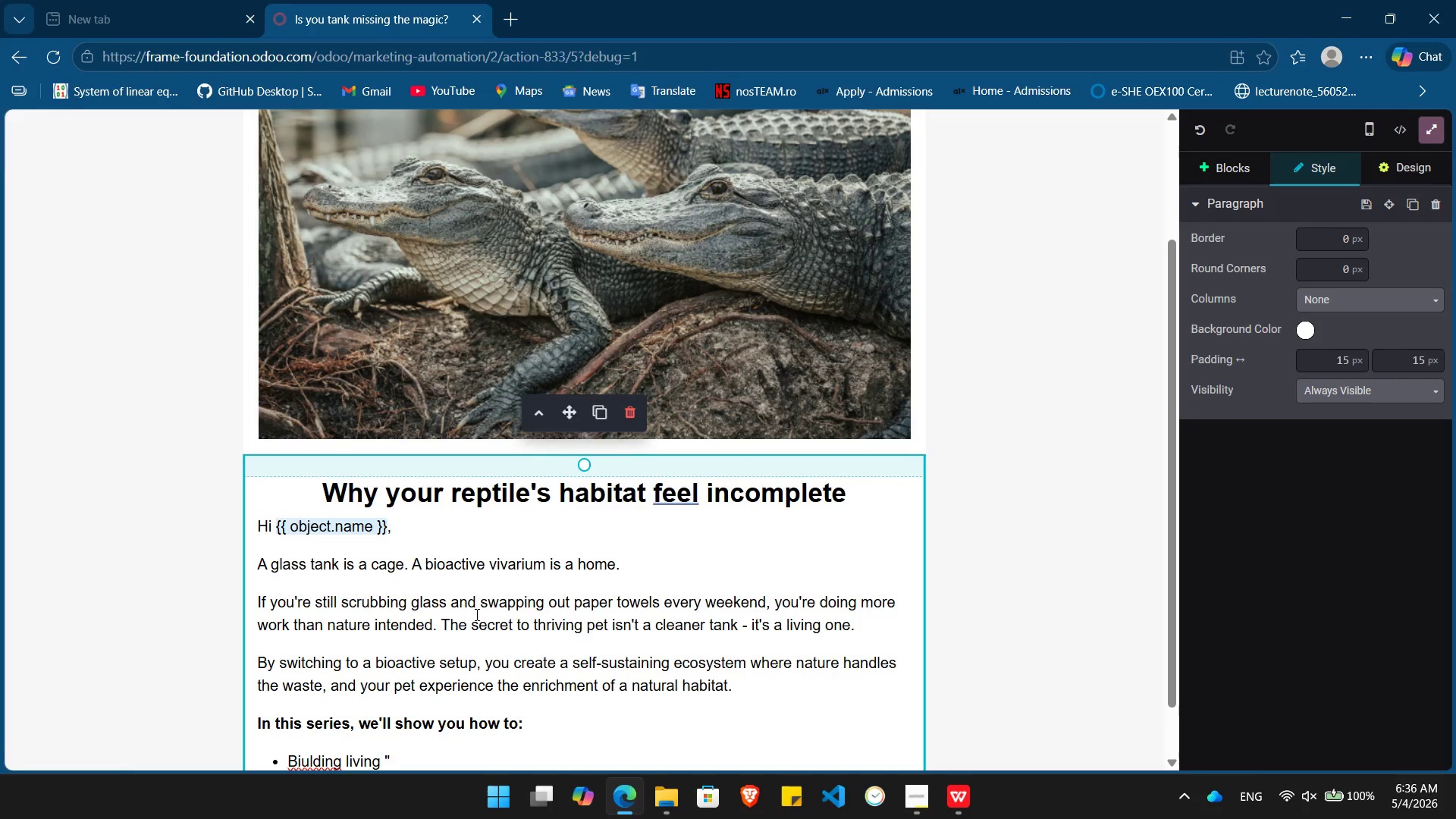 
key(Shift+C)
 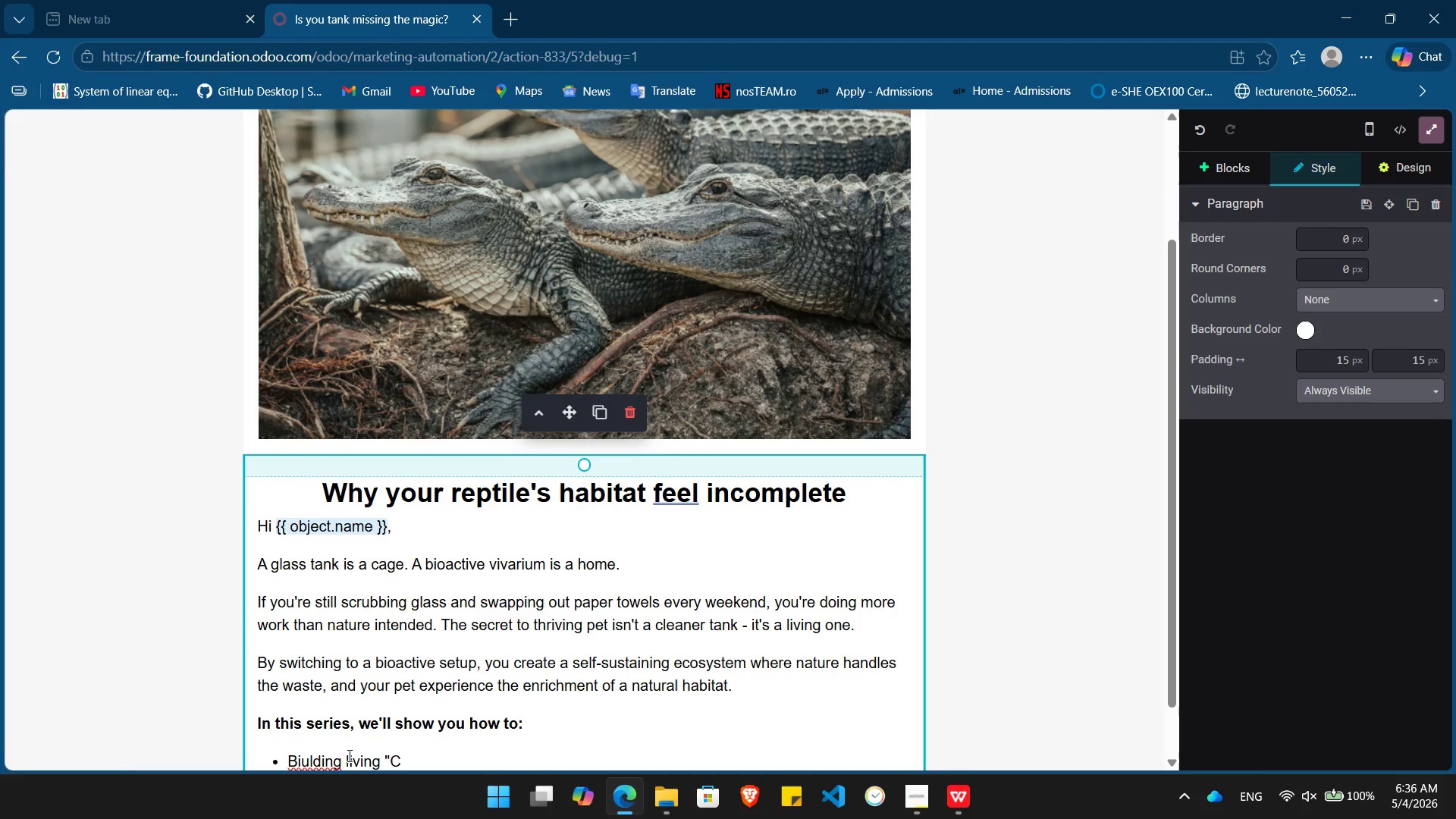 
left_click([328, 760])
 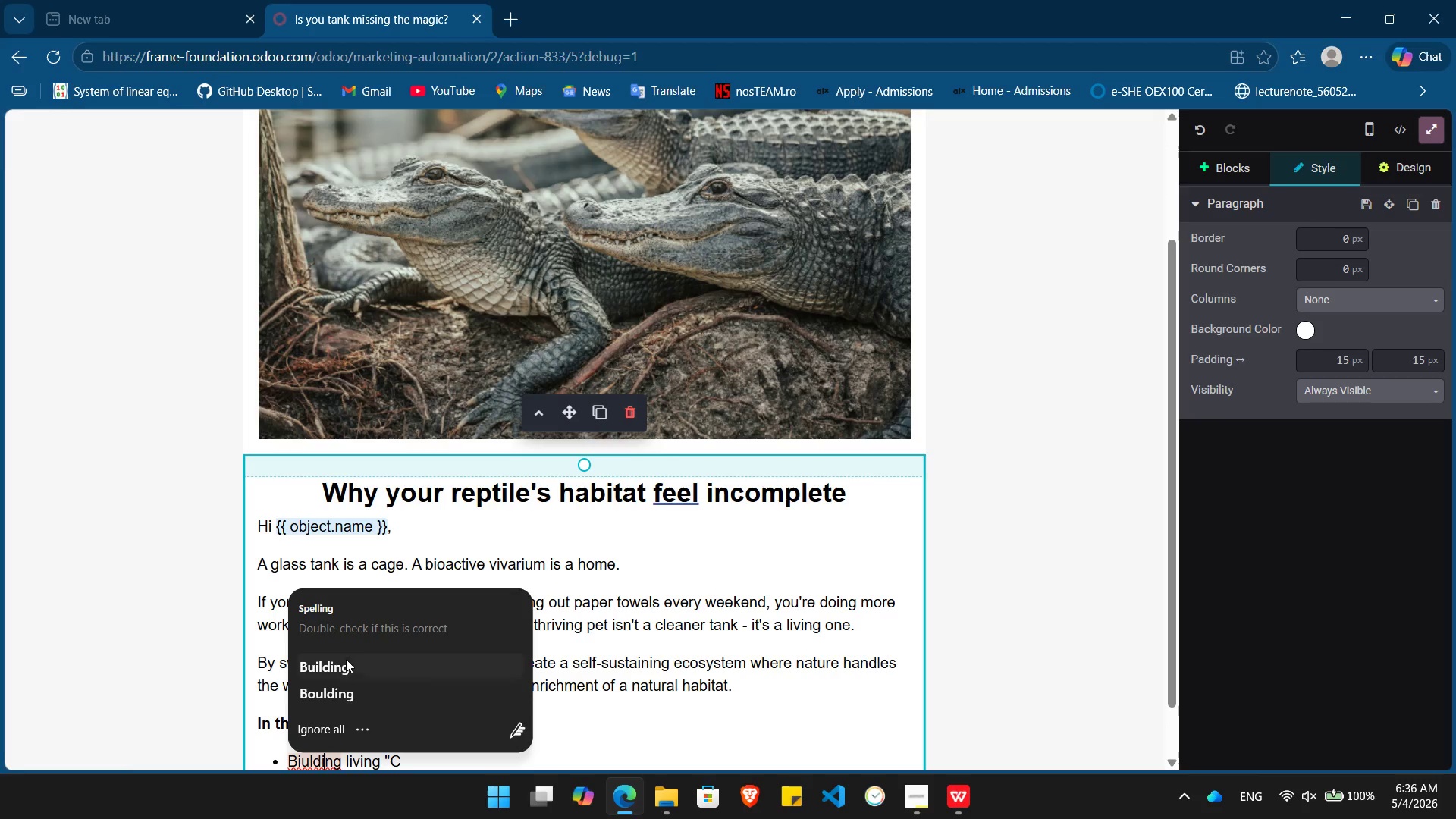 
left_click([346, 659])
 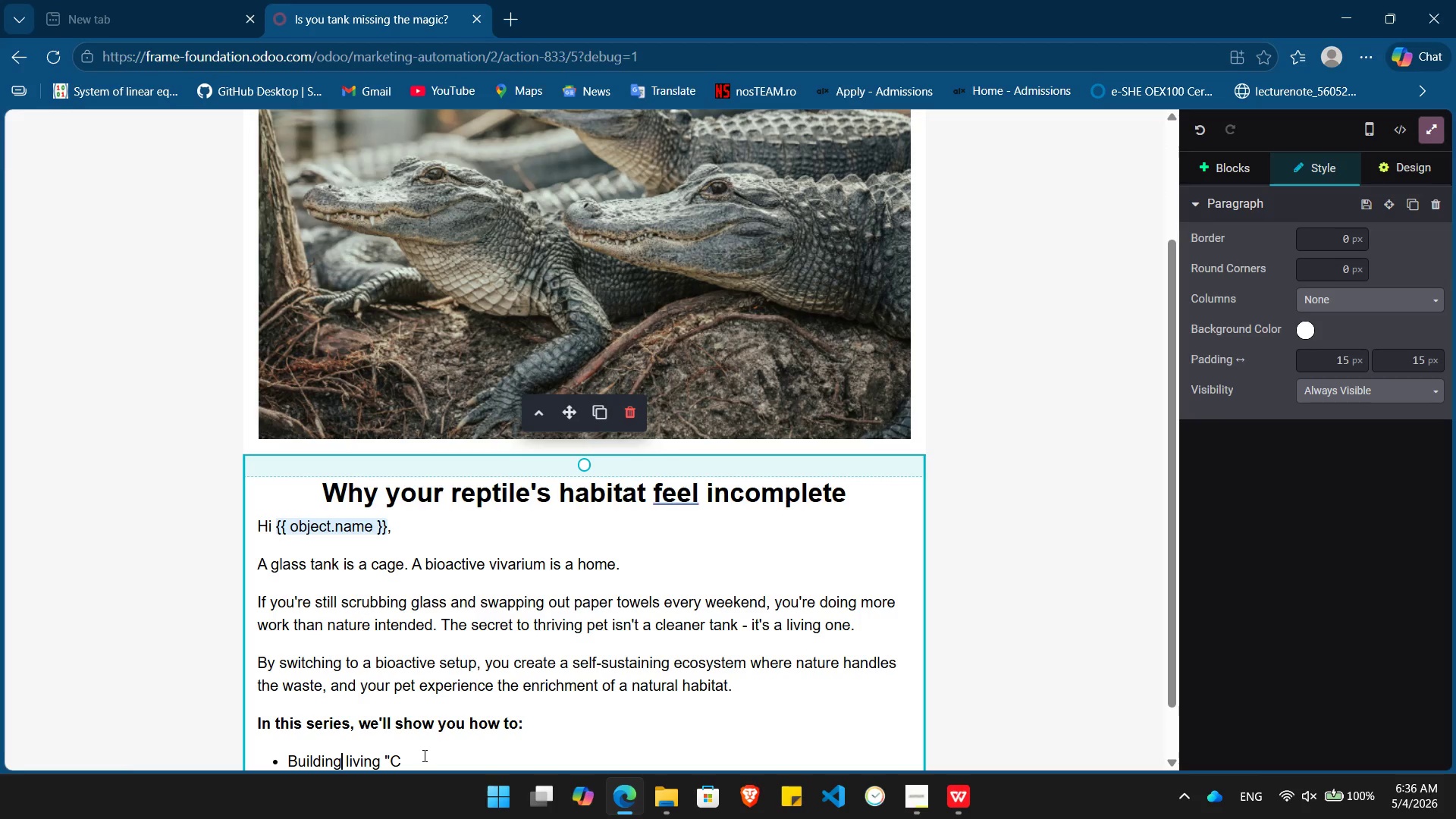 
left_click([423, 755])
 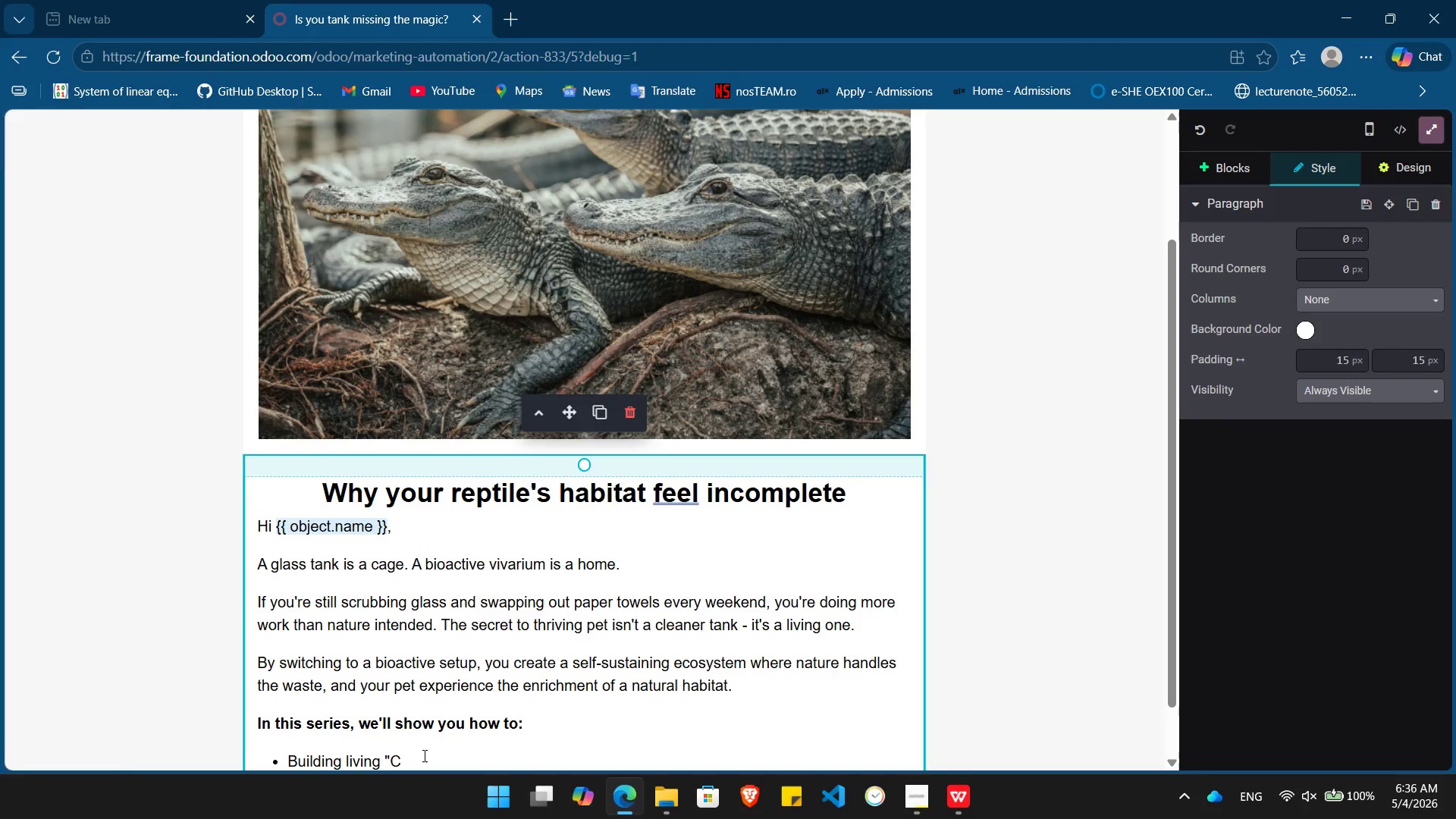 
type(lean-up crew")
 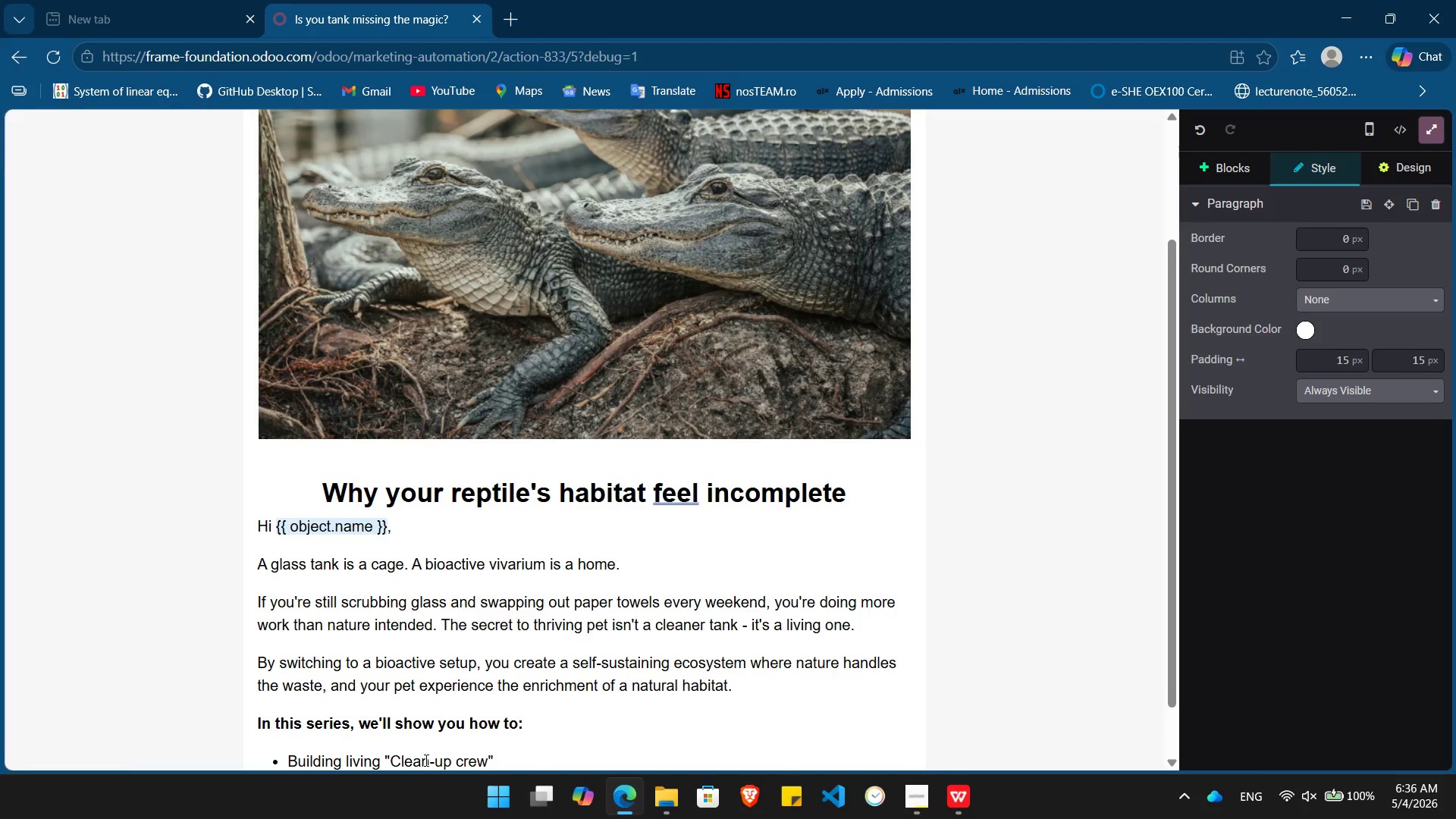 
key(Enter)
 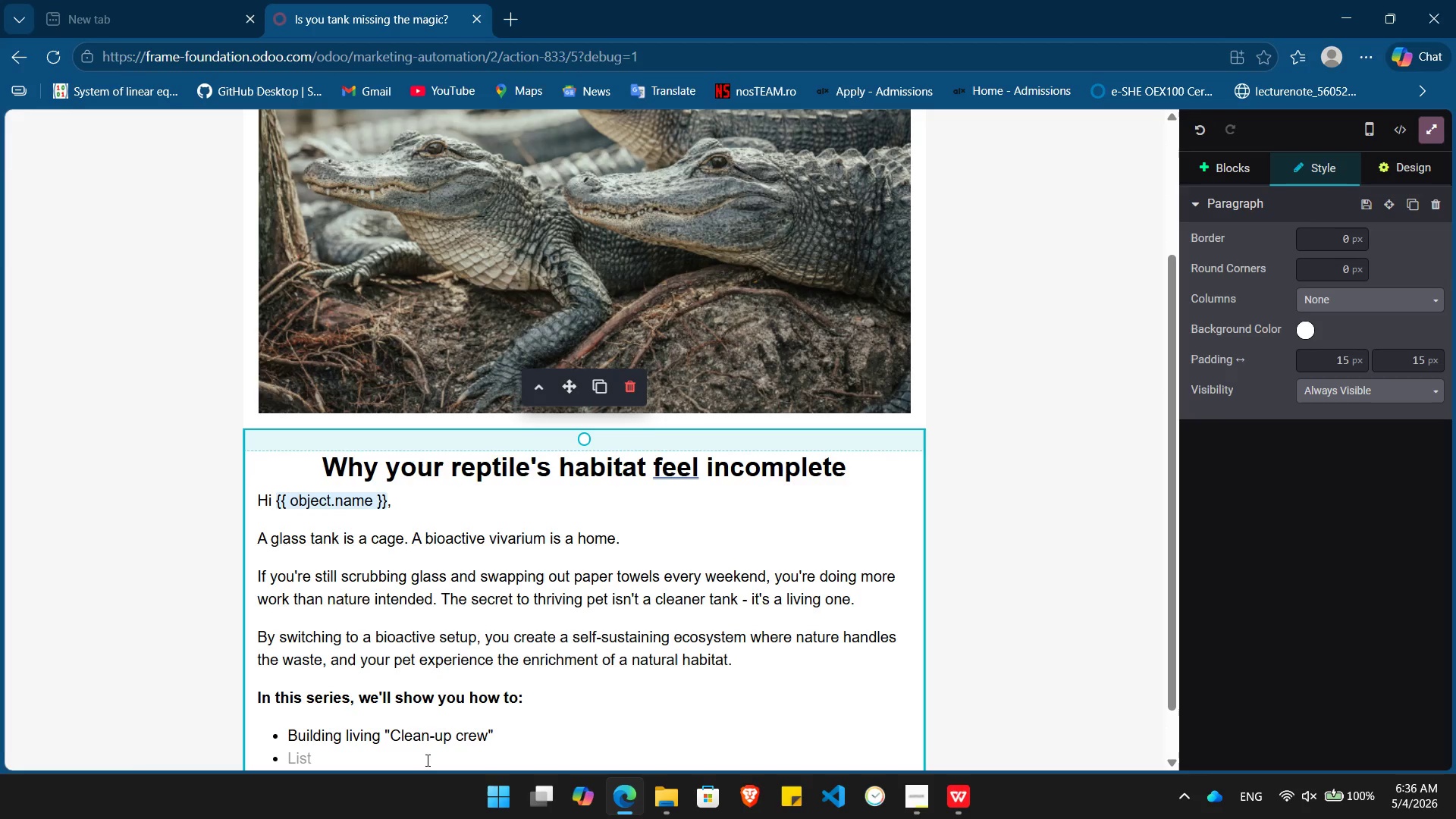 
wait(7.95)
 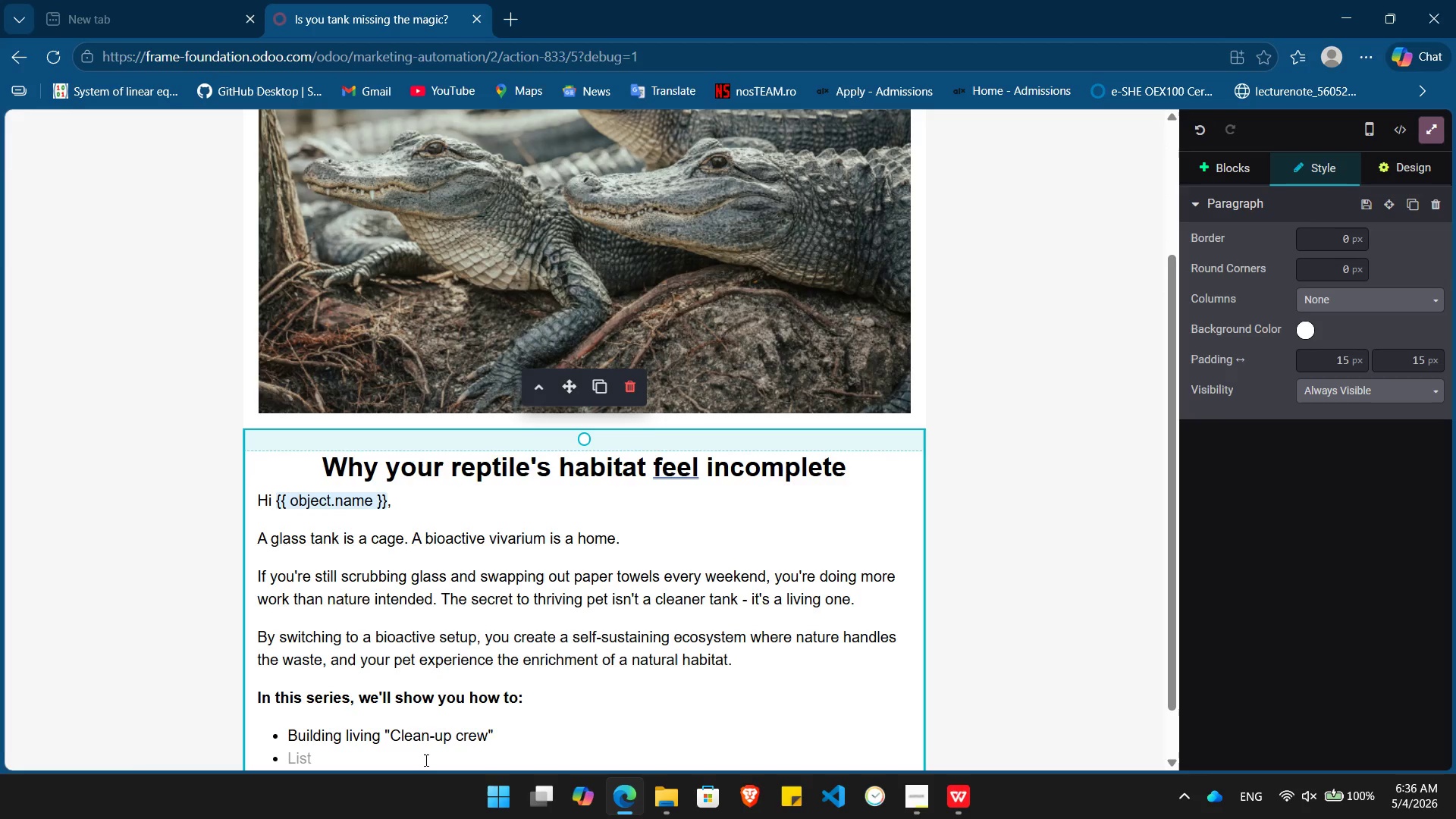 
left_click([665, 465])
 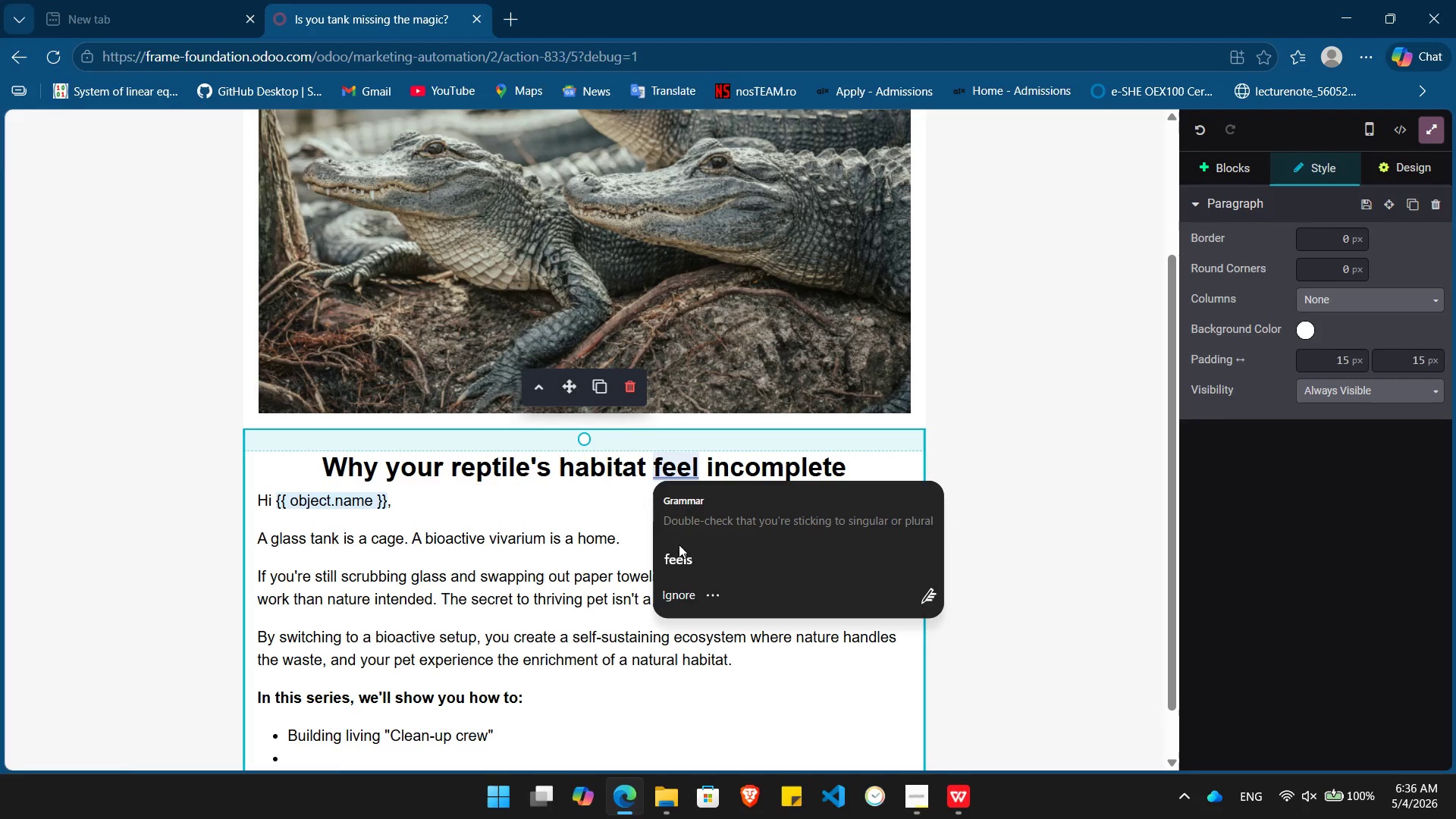 
left_click([695, 551])
 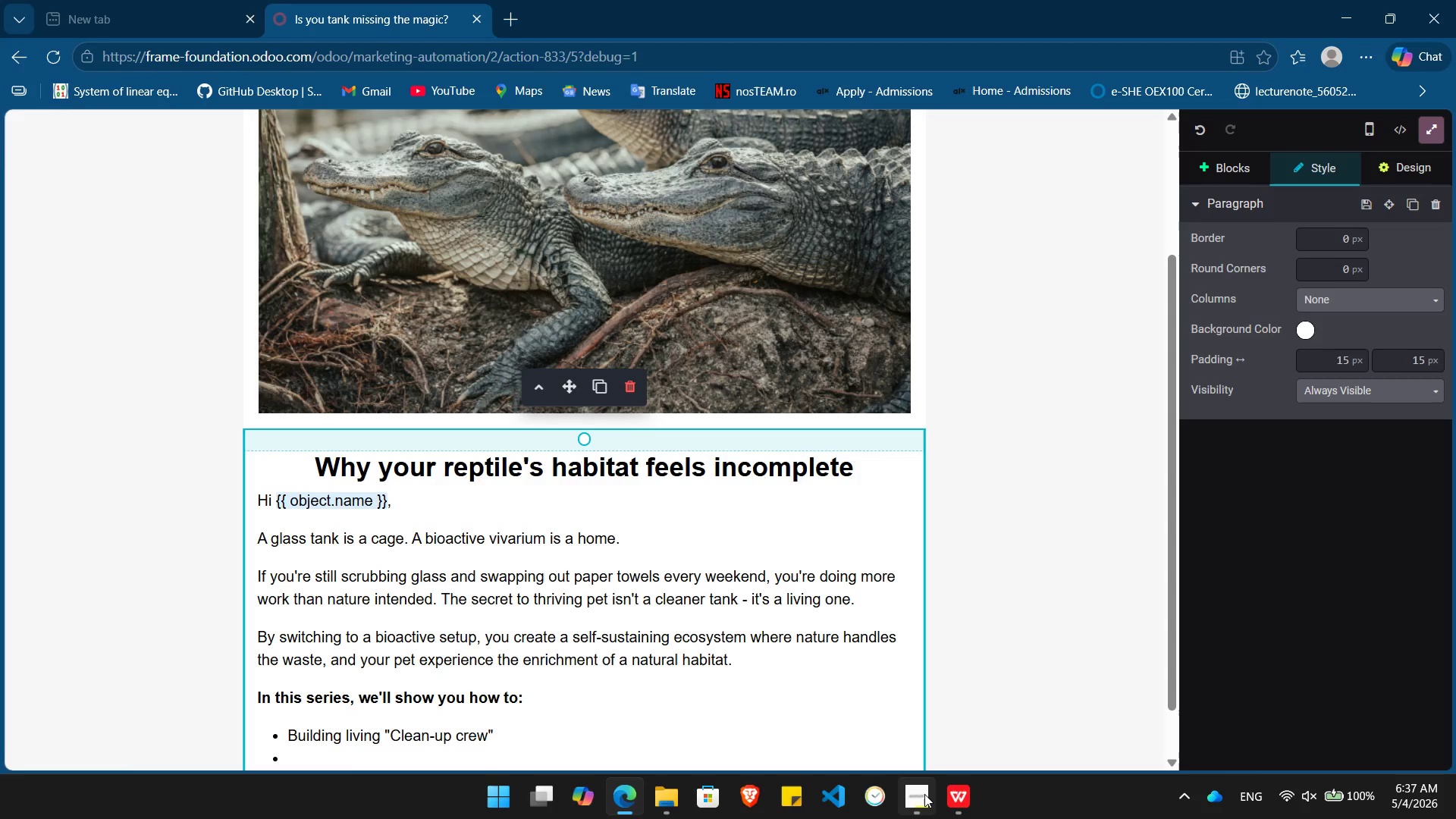 
left_click([924, 795])